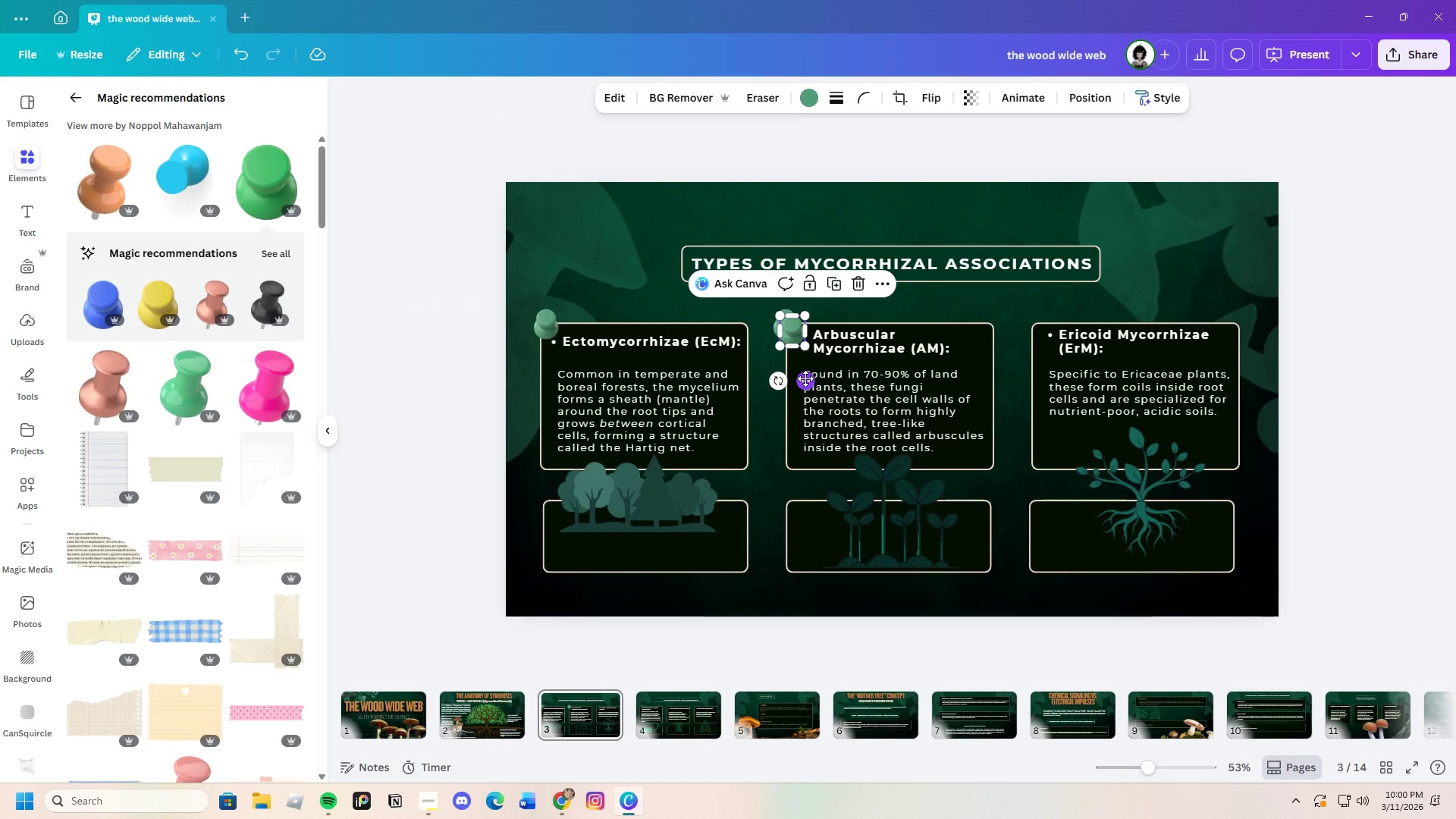 
left_click_drag(start_coordinate=[805, 378], to_coordinate=[1047, 378])
 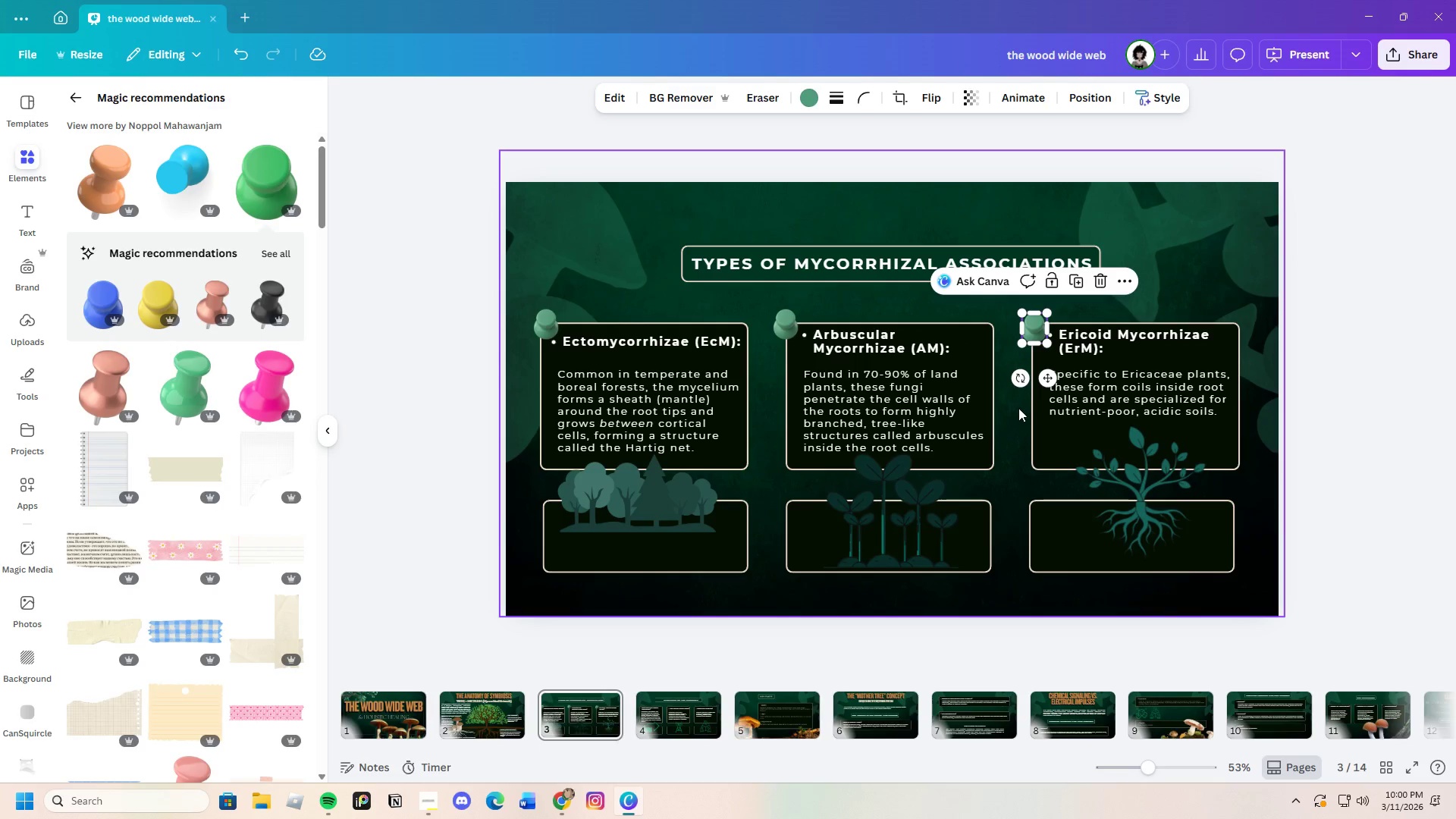 
left_click([1018, 410])
 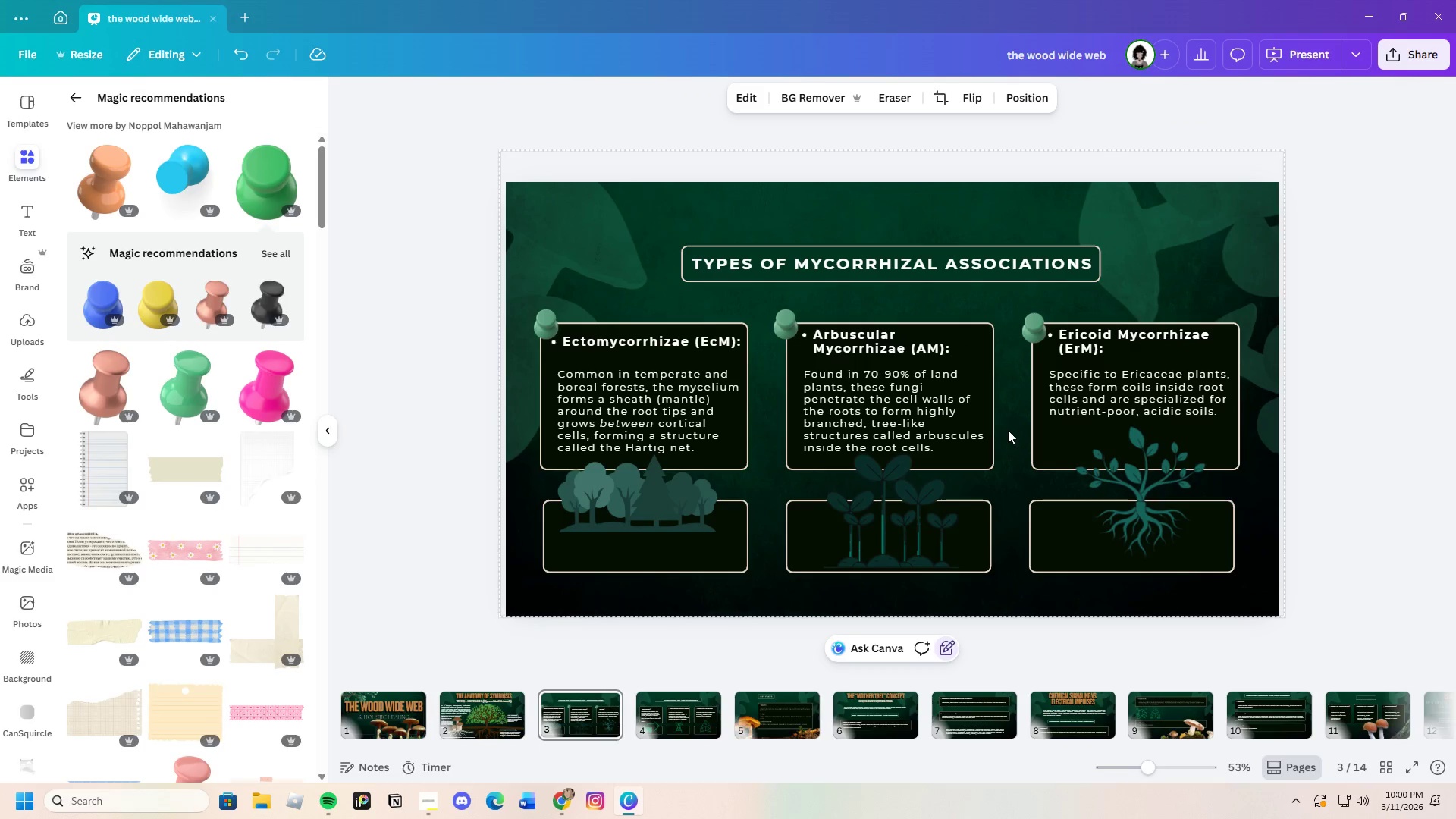 
wait(6.14)
 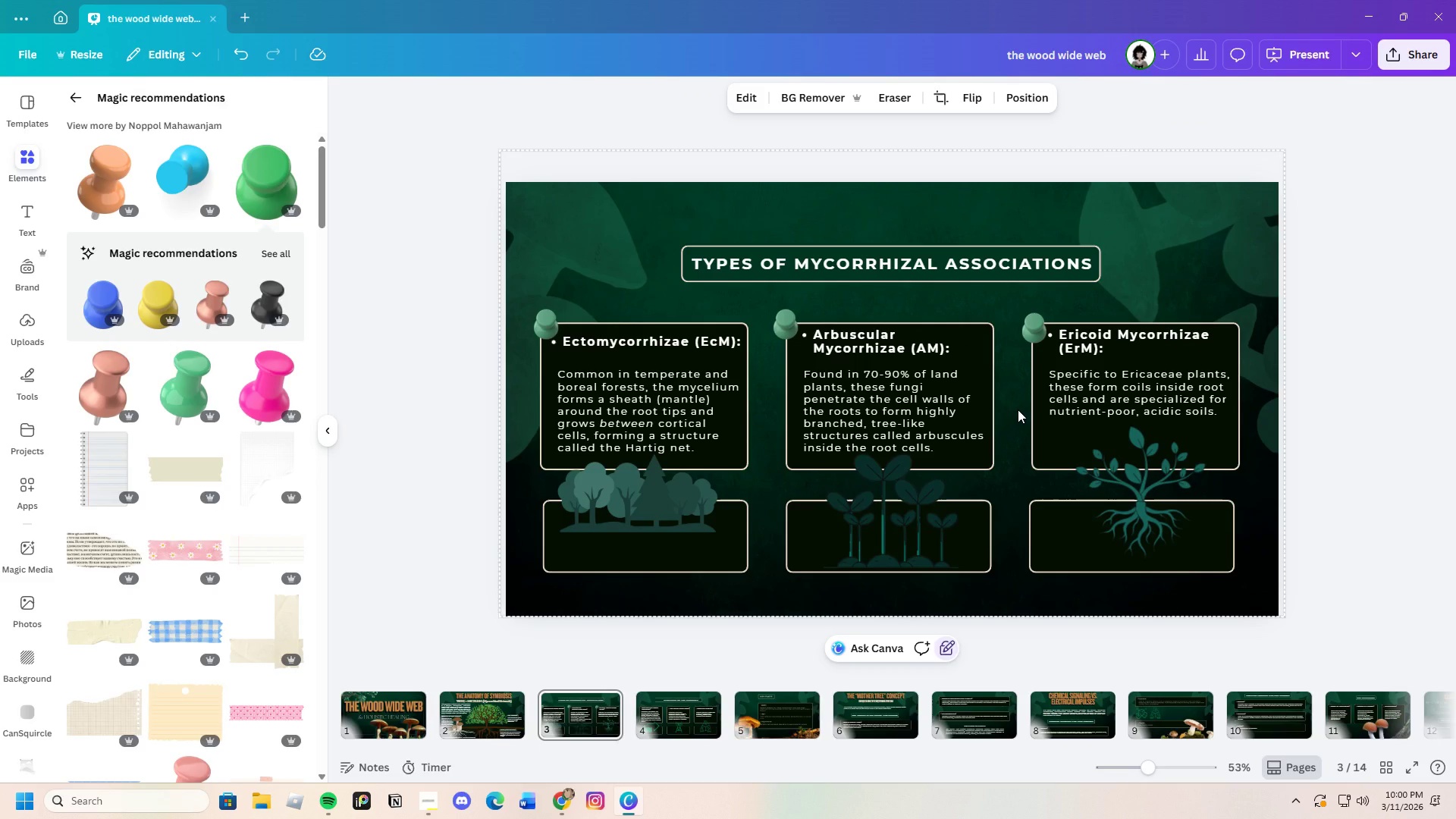 
left_click([1024, 328])
 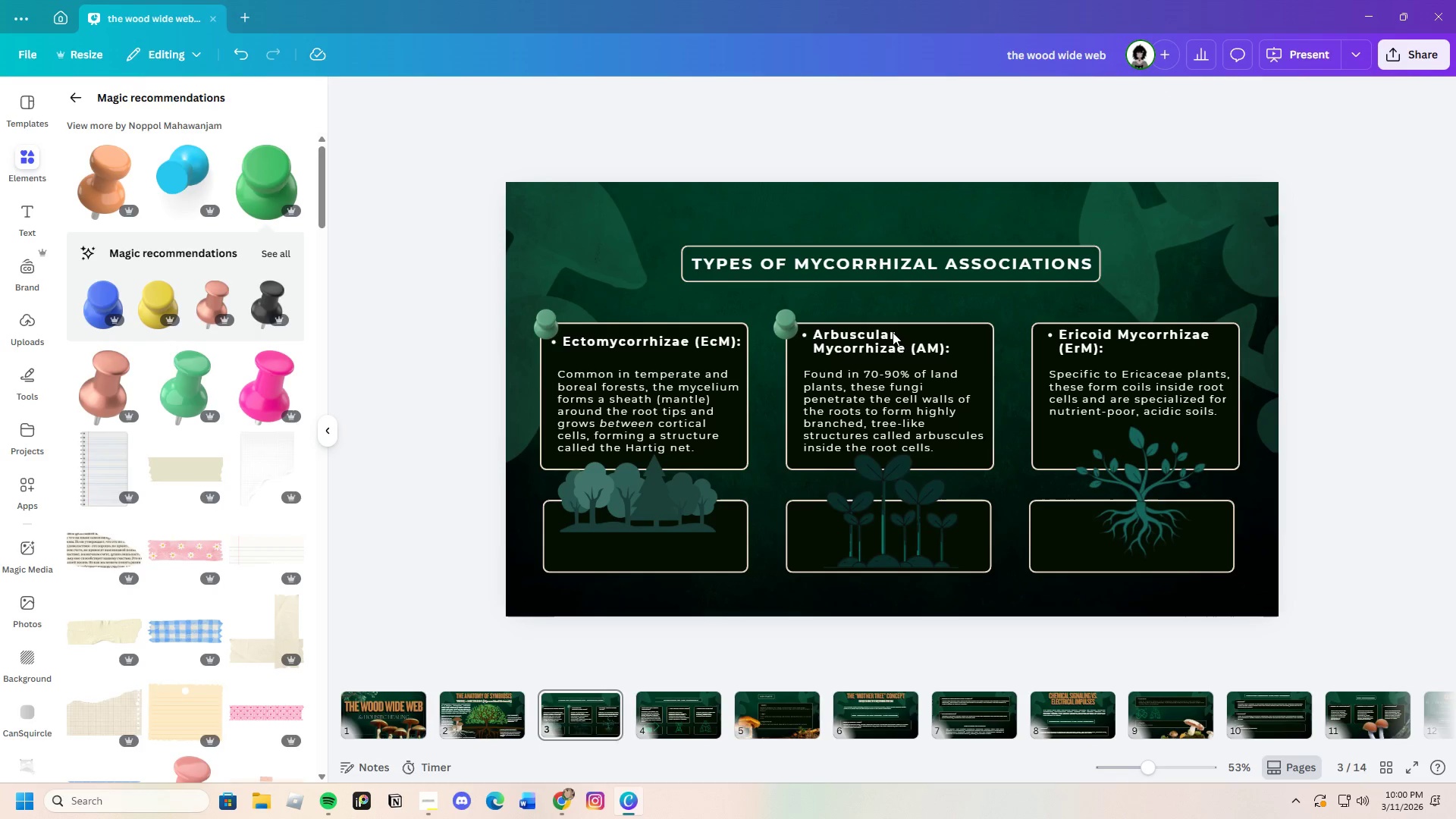 
left_click([784, 328])
 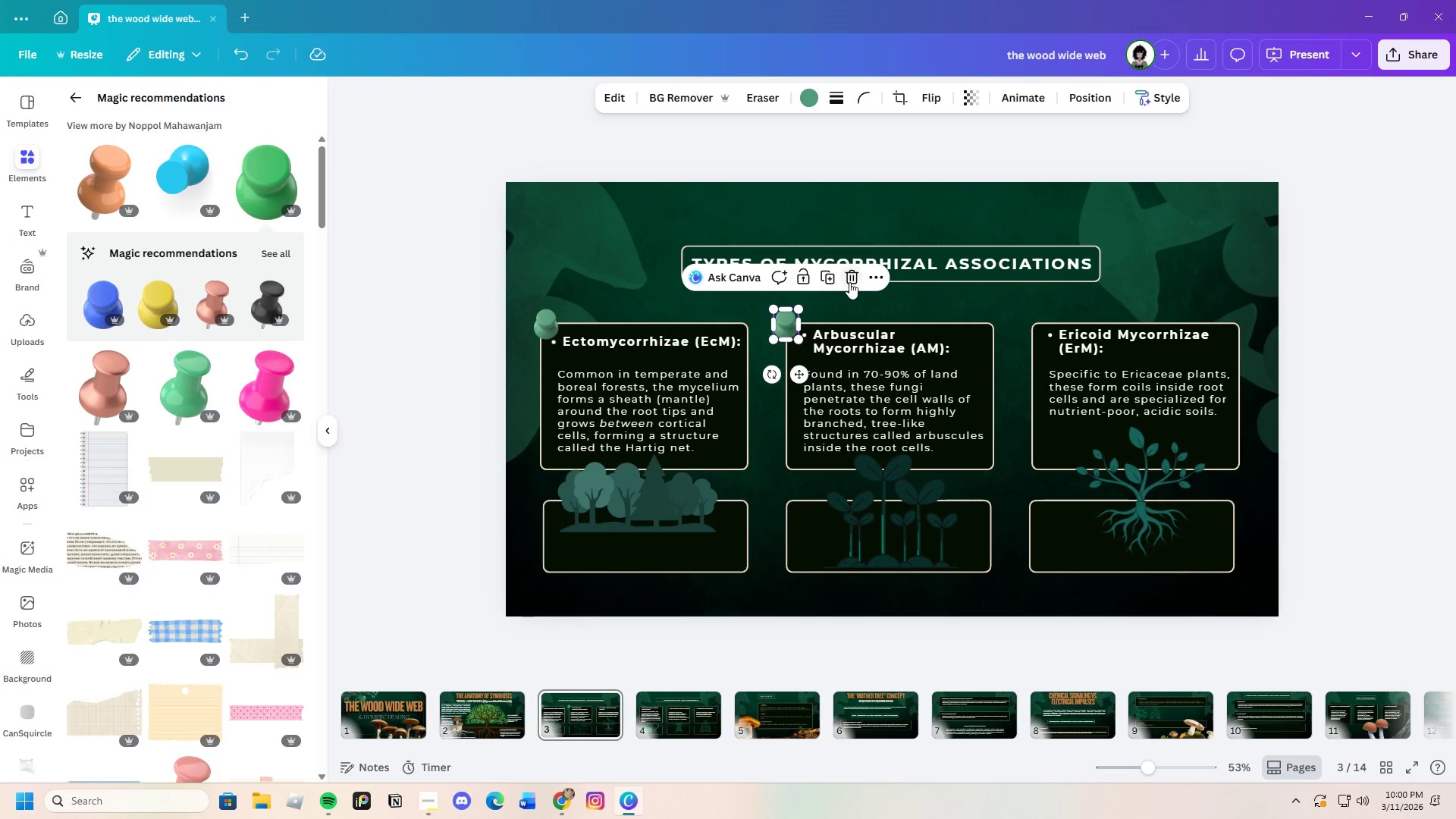 
left_click_drag(start_coordinate=[849, 281], to_coordinate=[837, 278])
 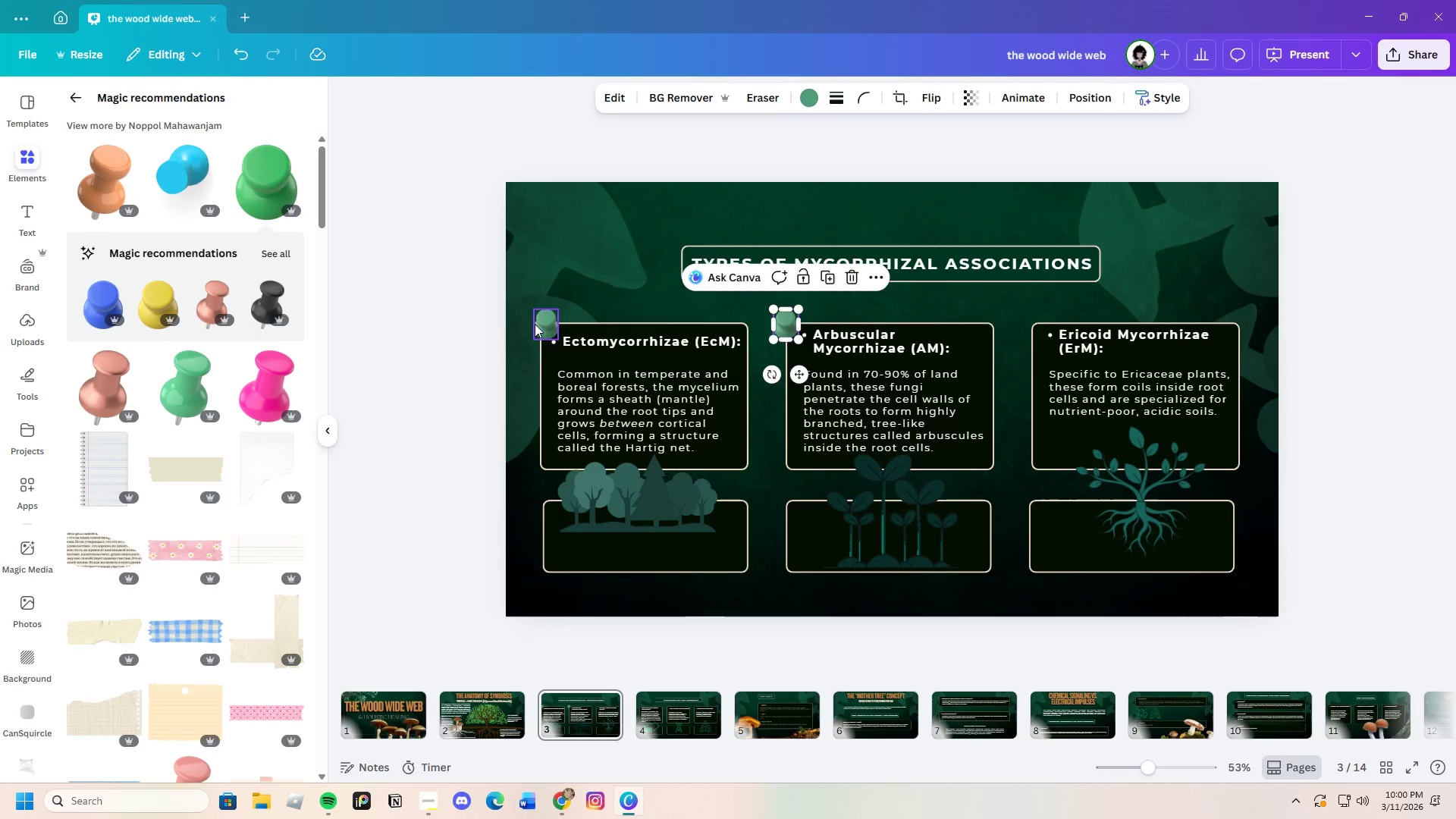 
left_click([535, 324])
 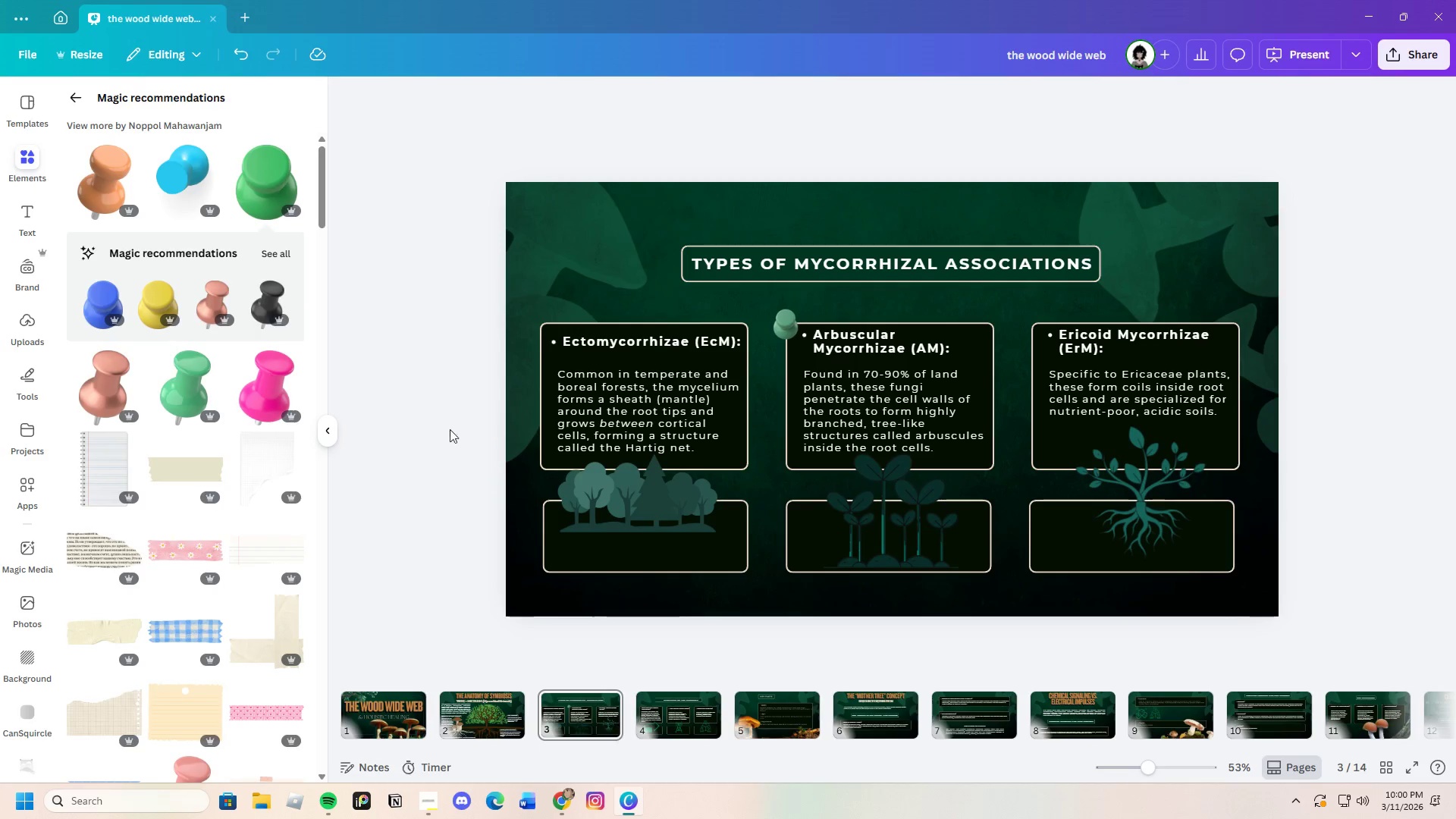 
scroll: coordinate [274, 444], scroll_direction: down, amount: 4.0
 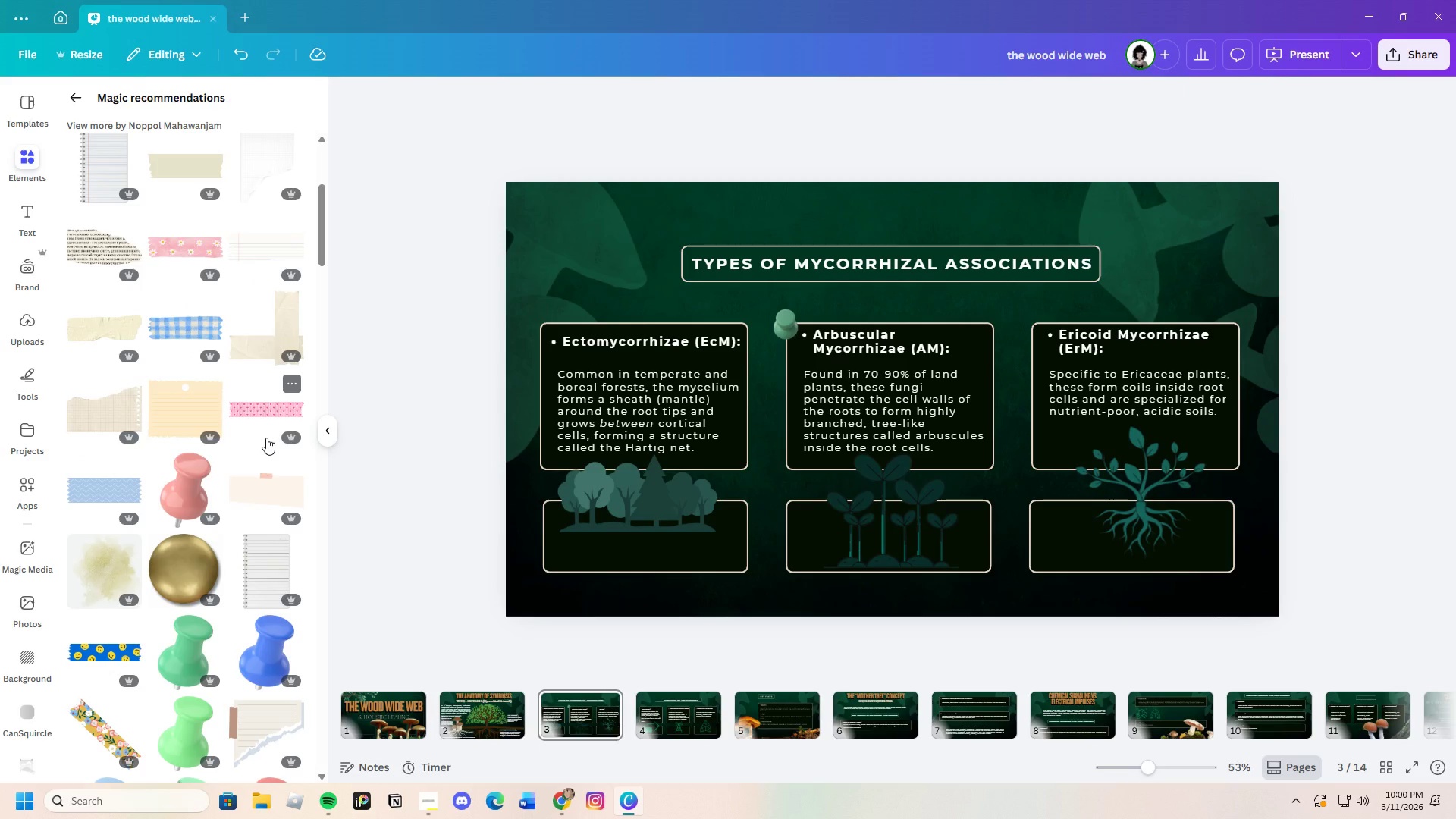 
mouse_move([246, 463])
 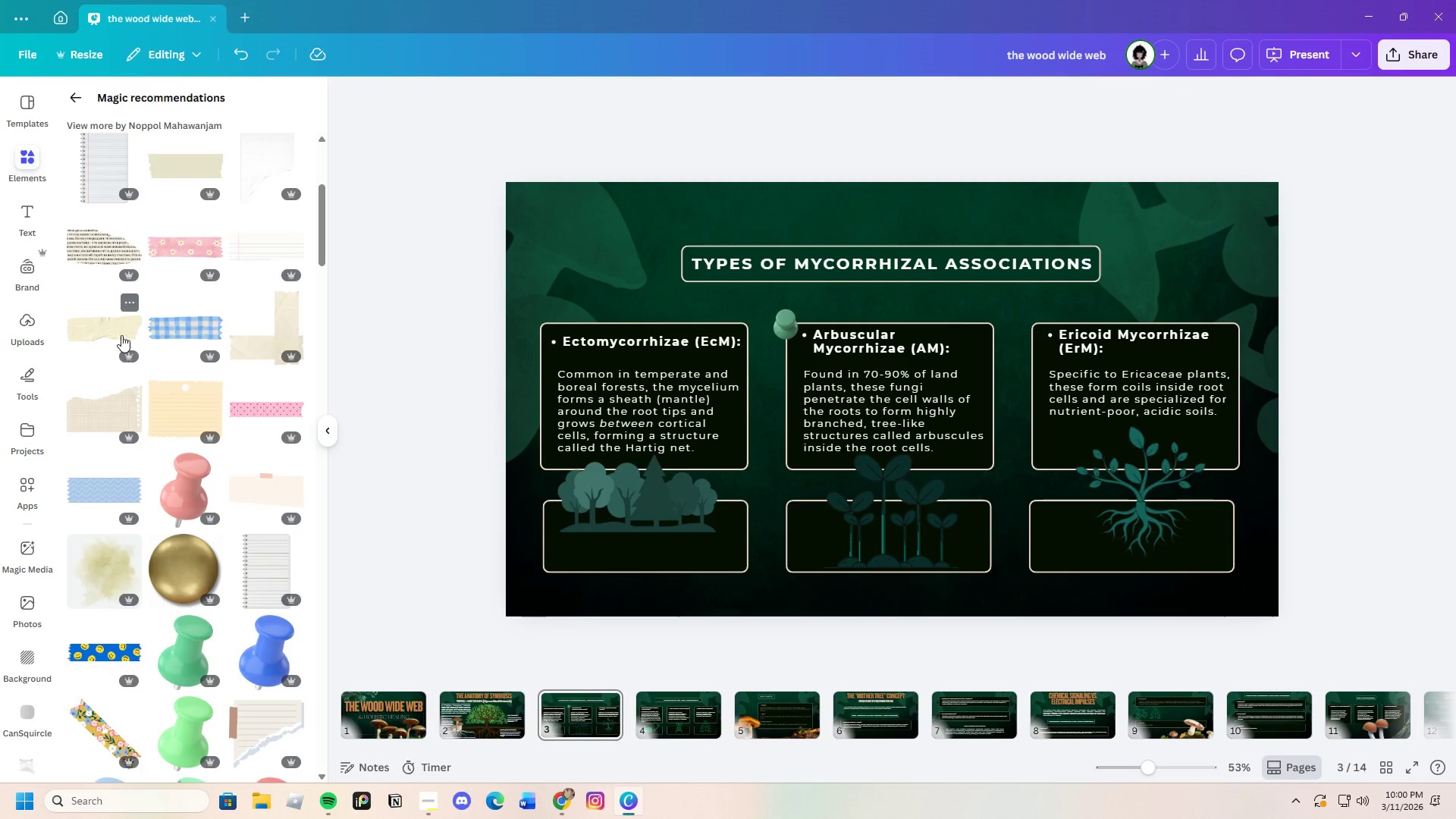 
left_click([120, 332])
 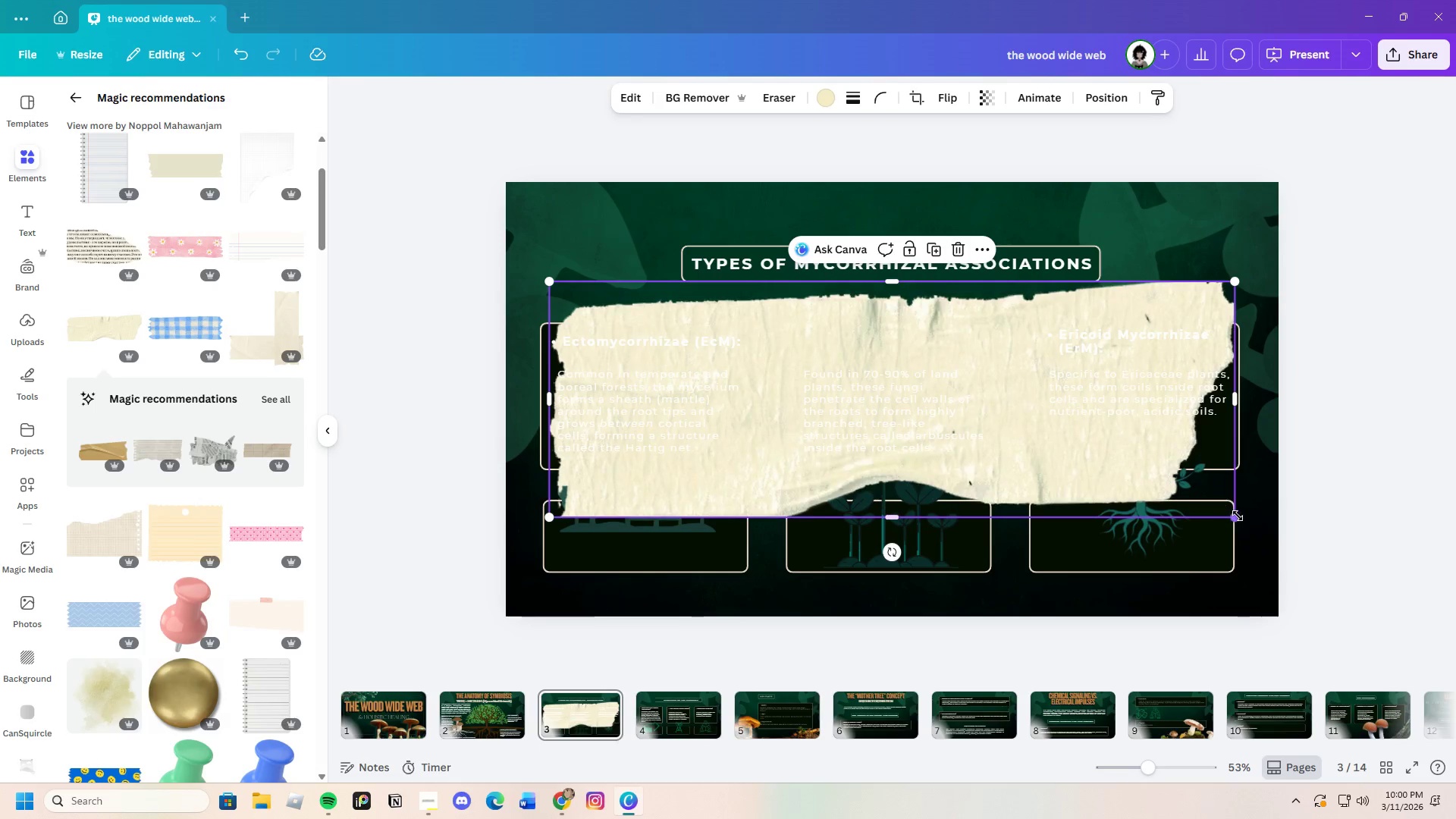 
left_click_drag(start_coordinate=[1240, 519], to_coordinate=[651, 263])
 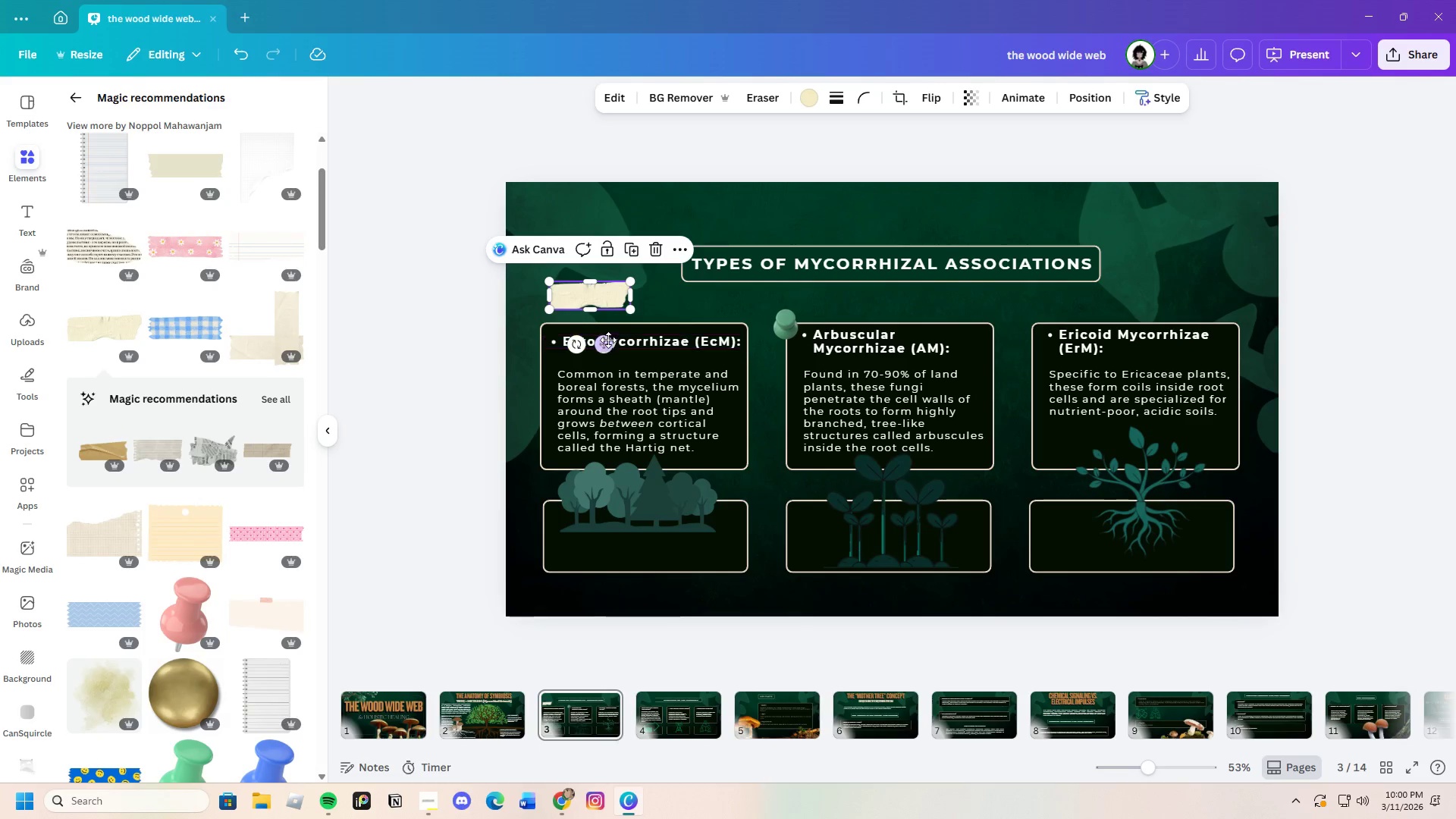 
left_click_drag(start_coordinate=[607, 340], to_coordinate=[607, 346])
 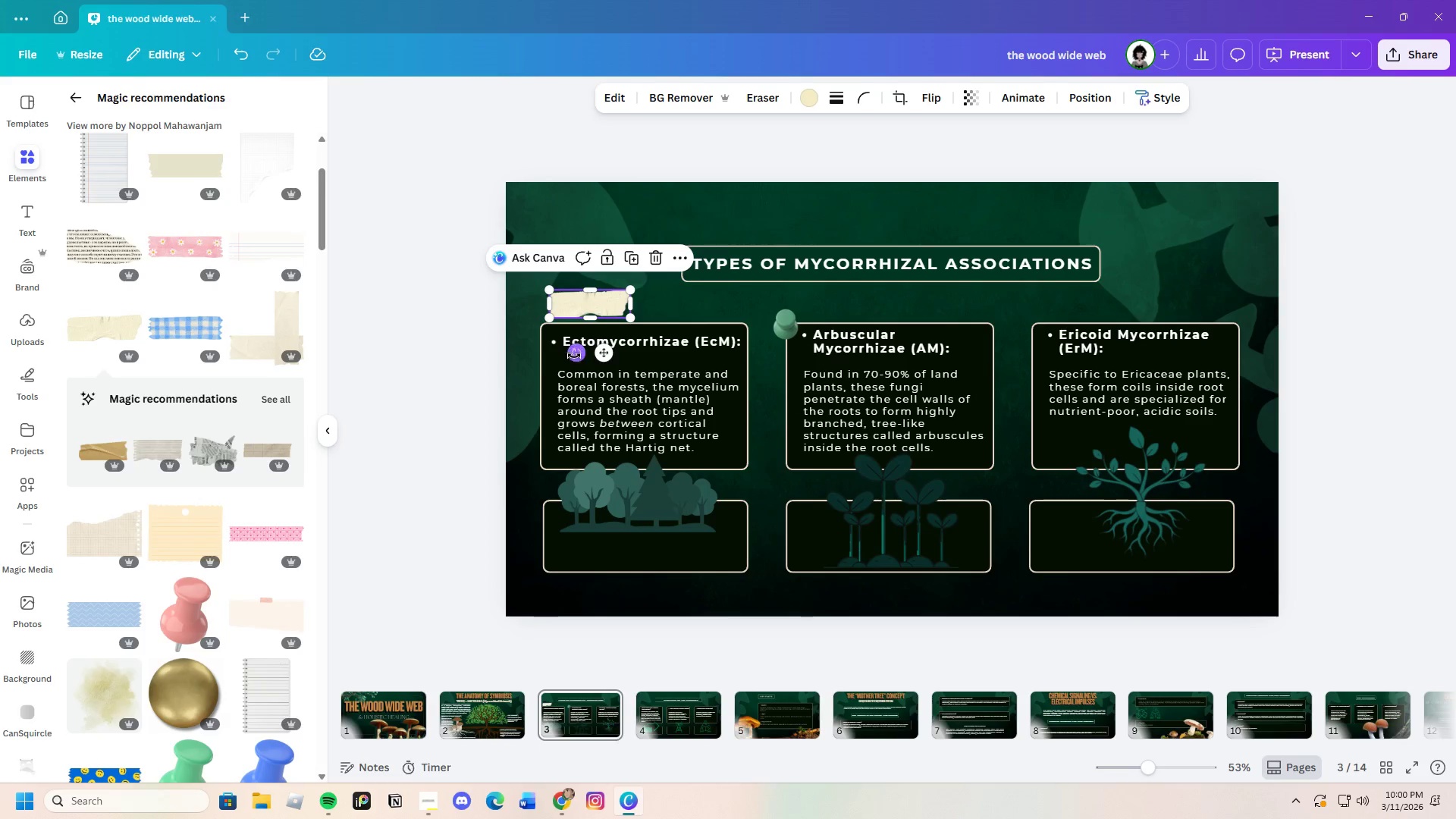 
left_click_drag(start_coordinate=[574, 352], to_coordinate=[589, 366])
 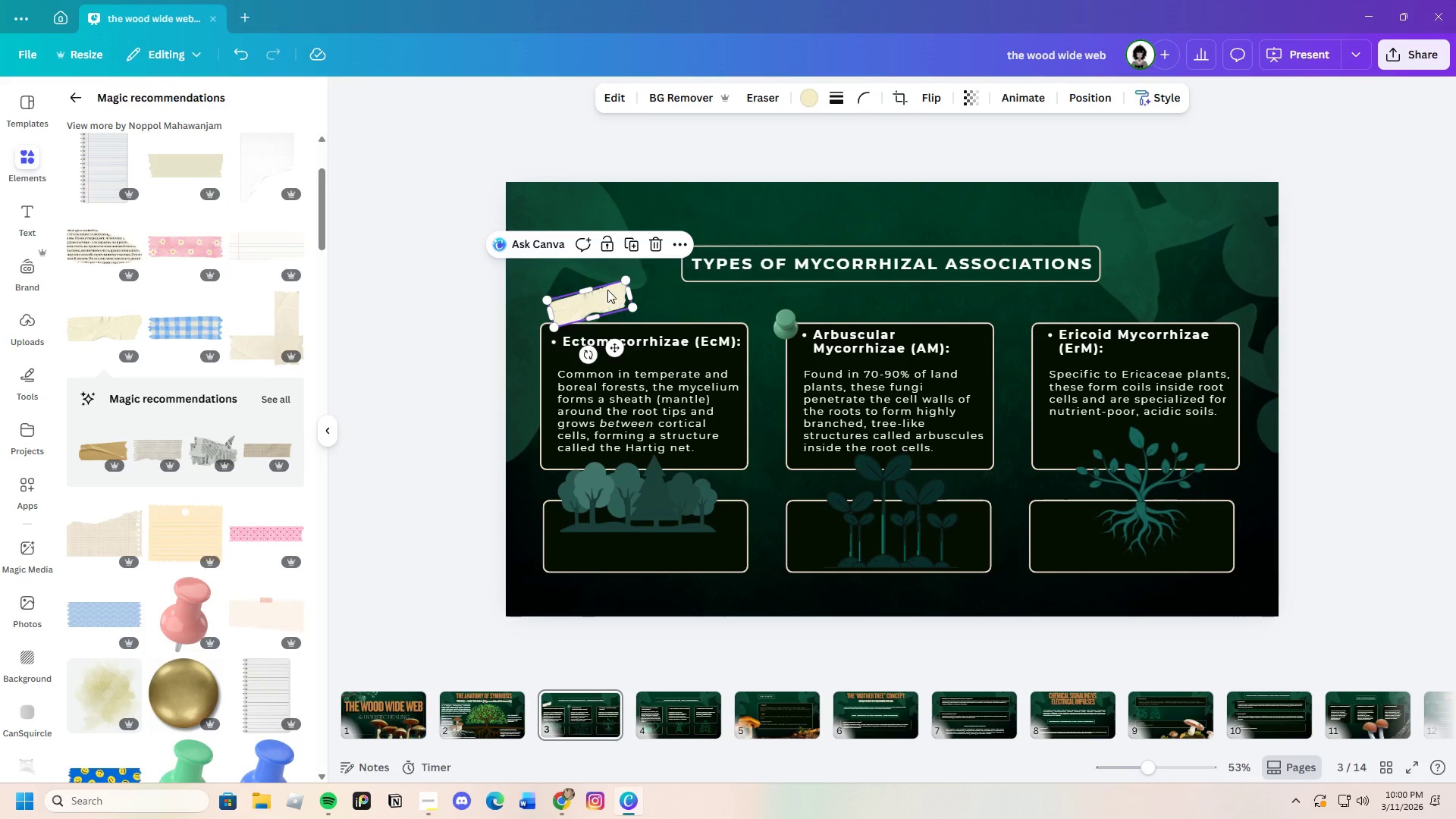 
left_click_drag(start_coordinate=[607, 290], to_coordinate=[569, 312])
 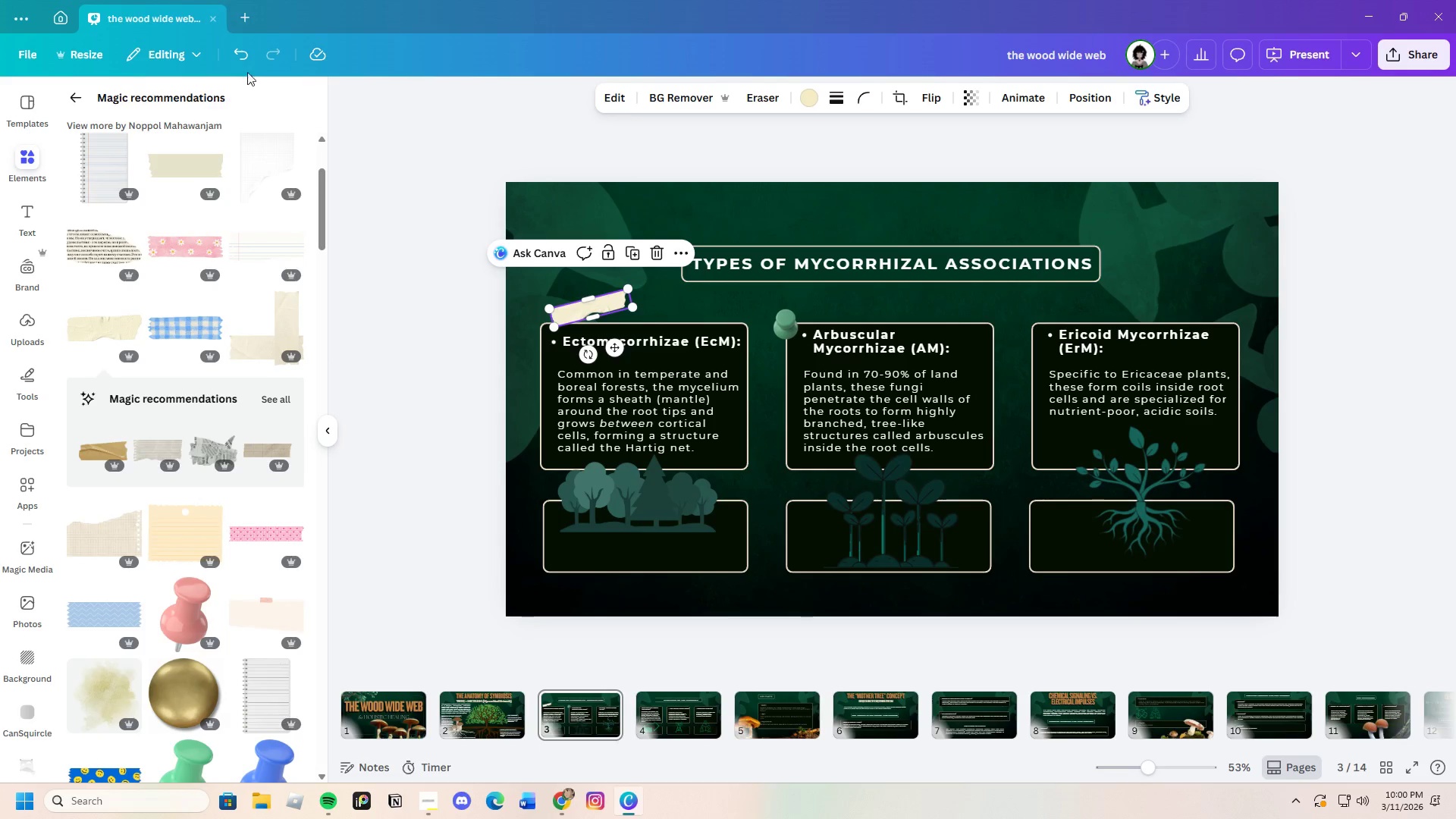 
left_click([244, 57])
 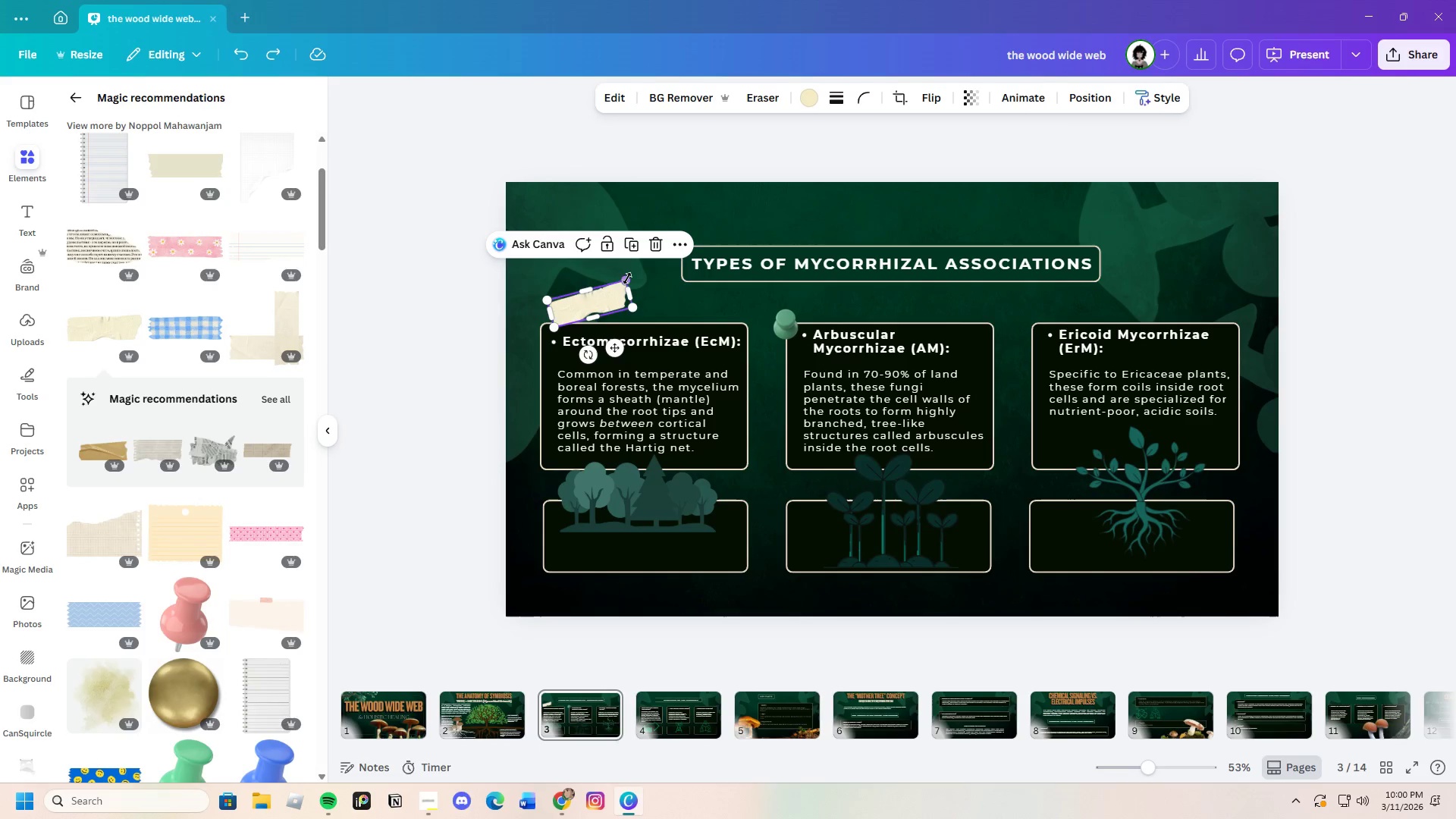 
left_click_drag(start_coordinate=[624, 276], to_coordinate=[577, 274])
 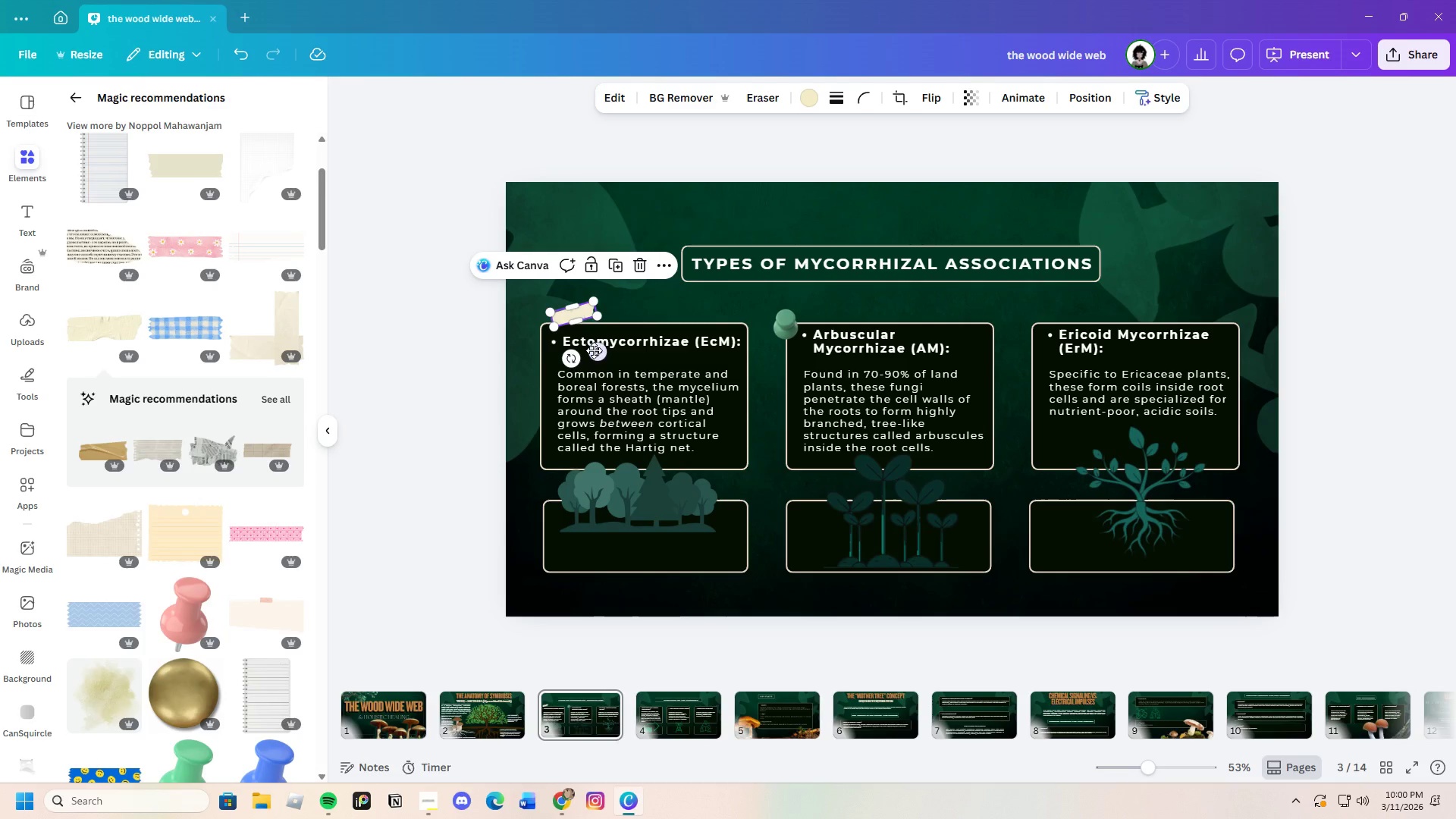 
left_click_drag(start_coordinate=[599, 353], to_coordinate=[570, 370])
 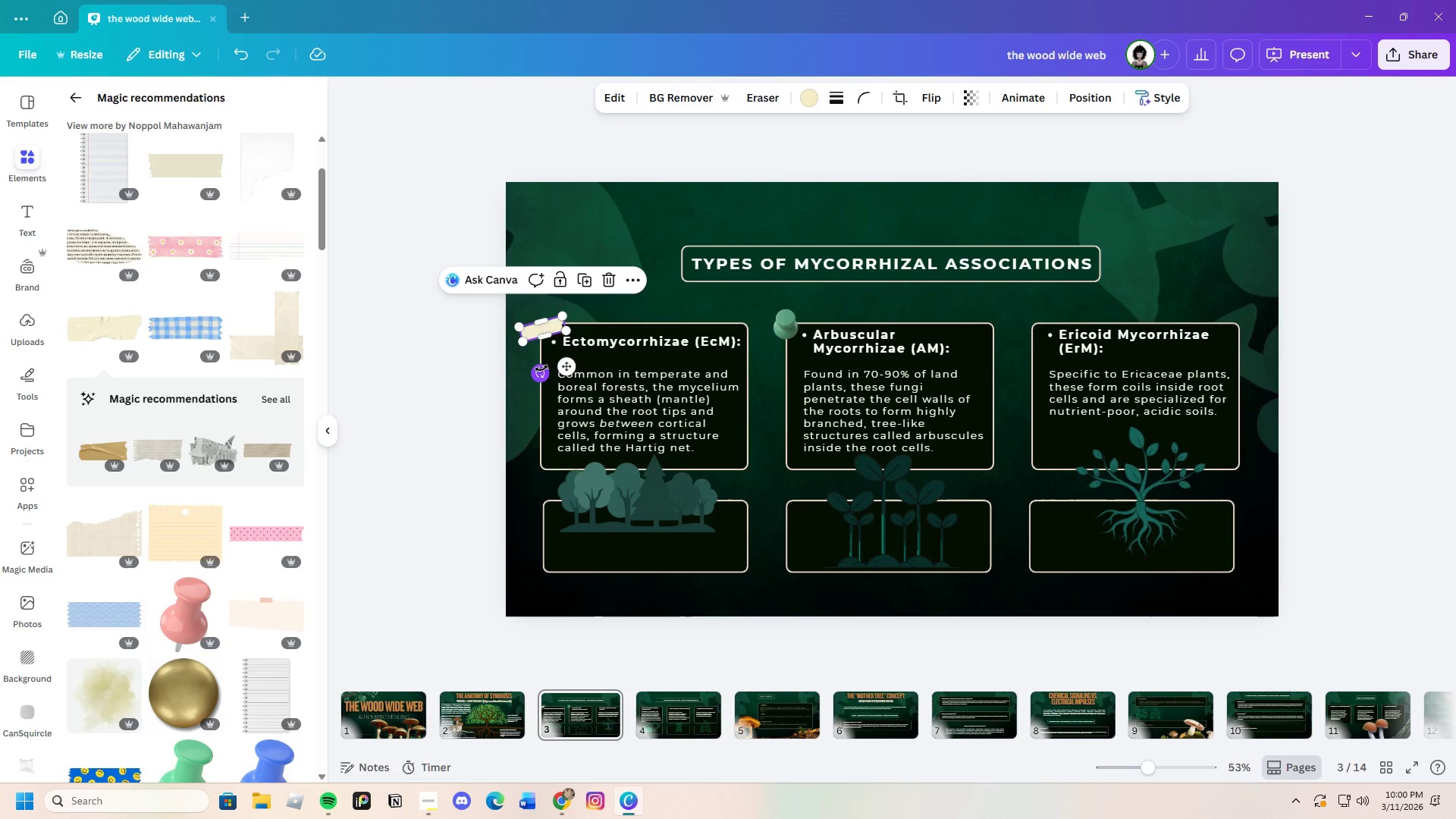 
left_click_drag(start_coordinate=[541, 369], to_coordinate=[561, 382])
 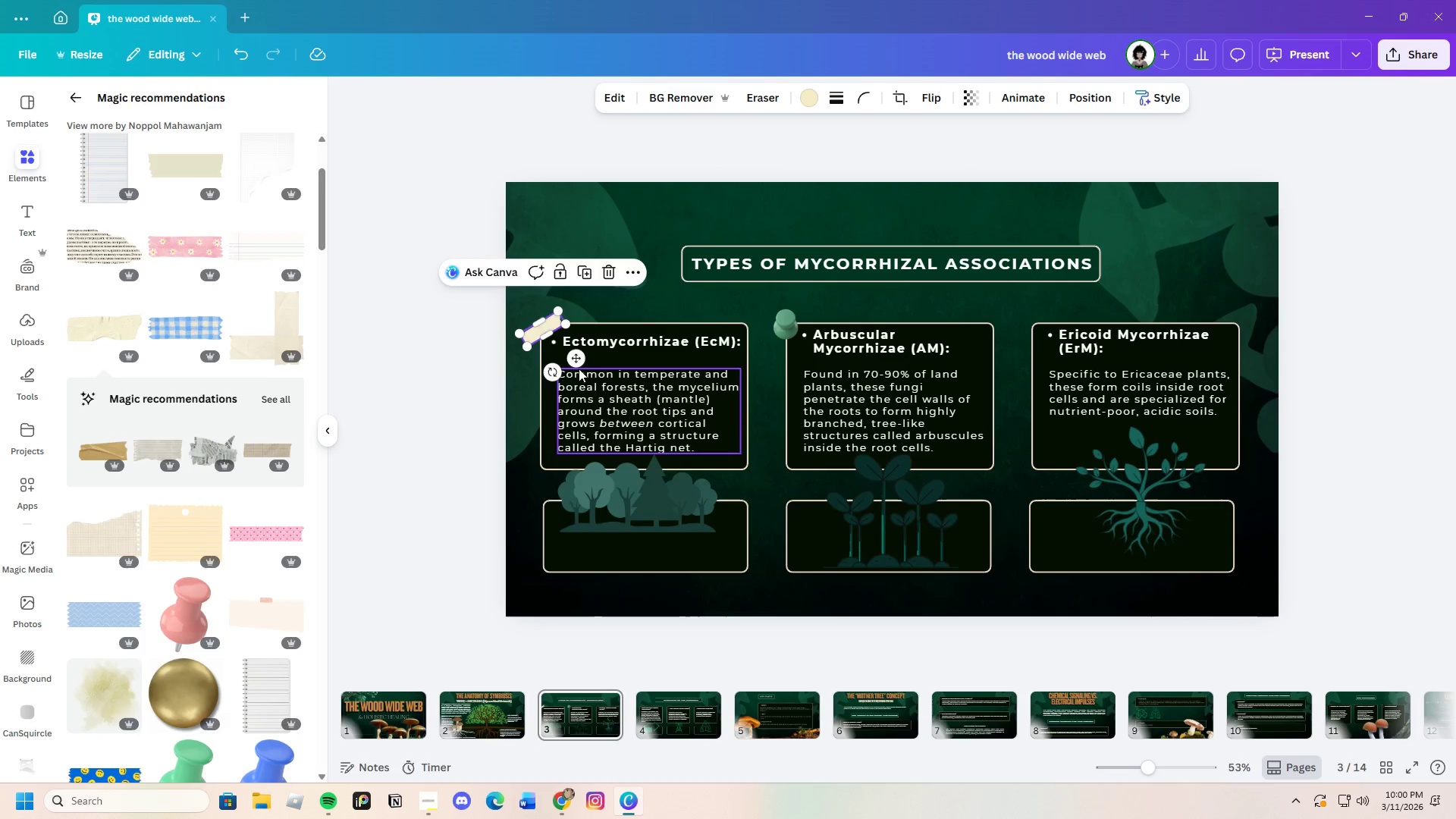 
left_click_drag(start_coordinate=[579, 359], to_coordinate=[588, 360])
 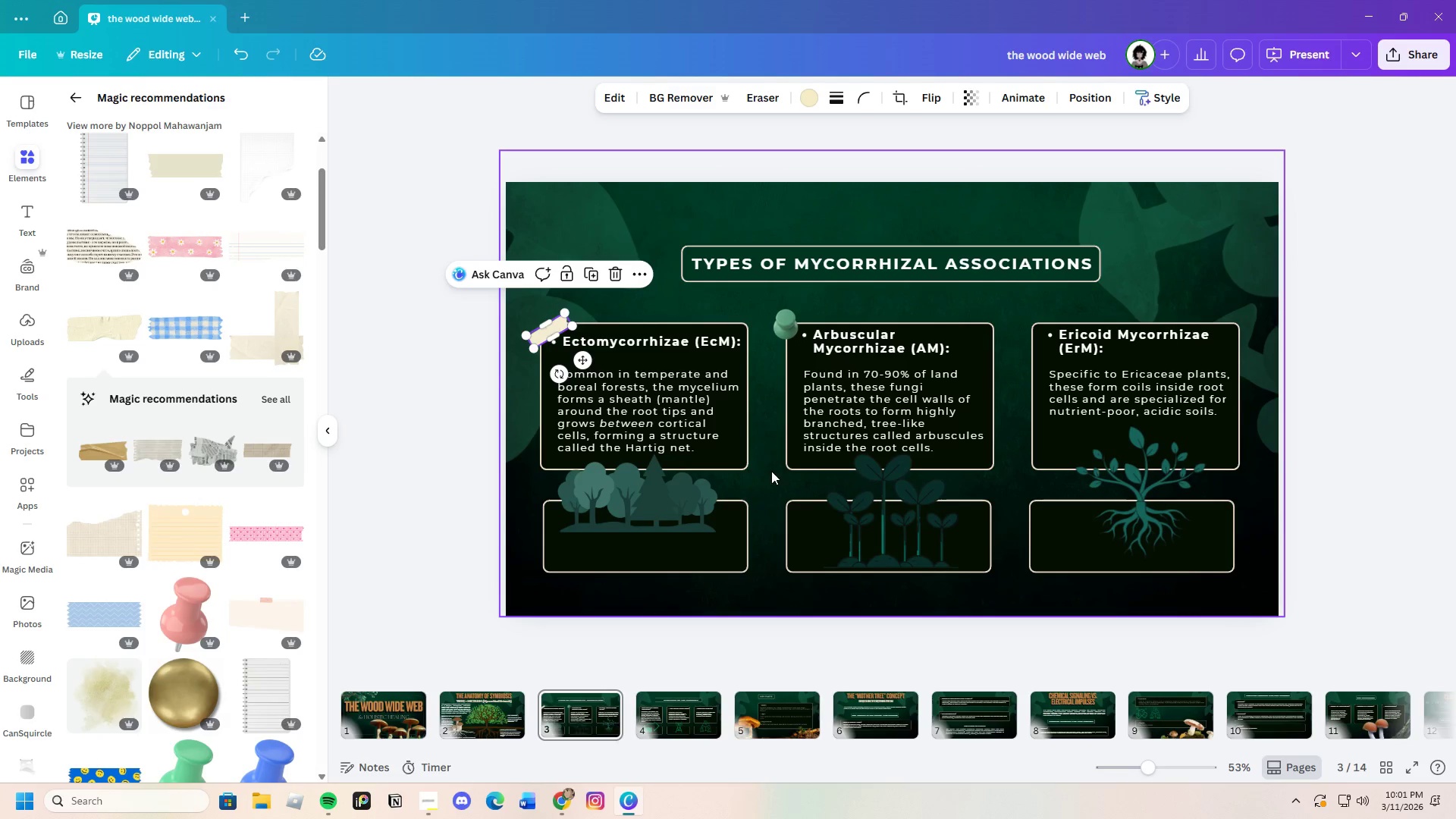 
left_click([771, 476])
 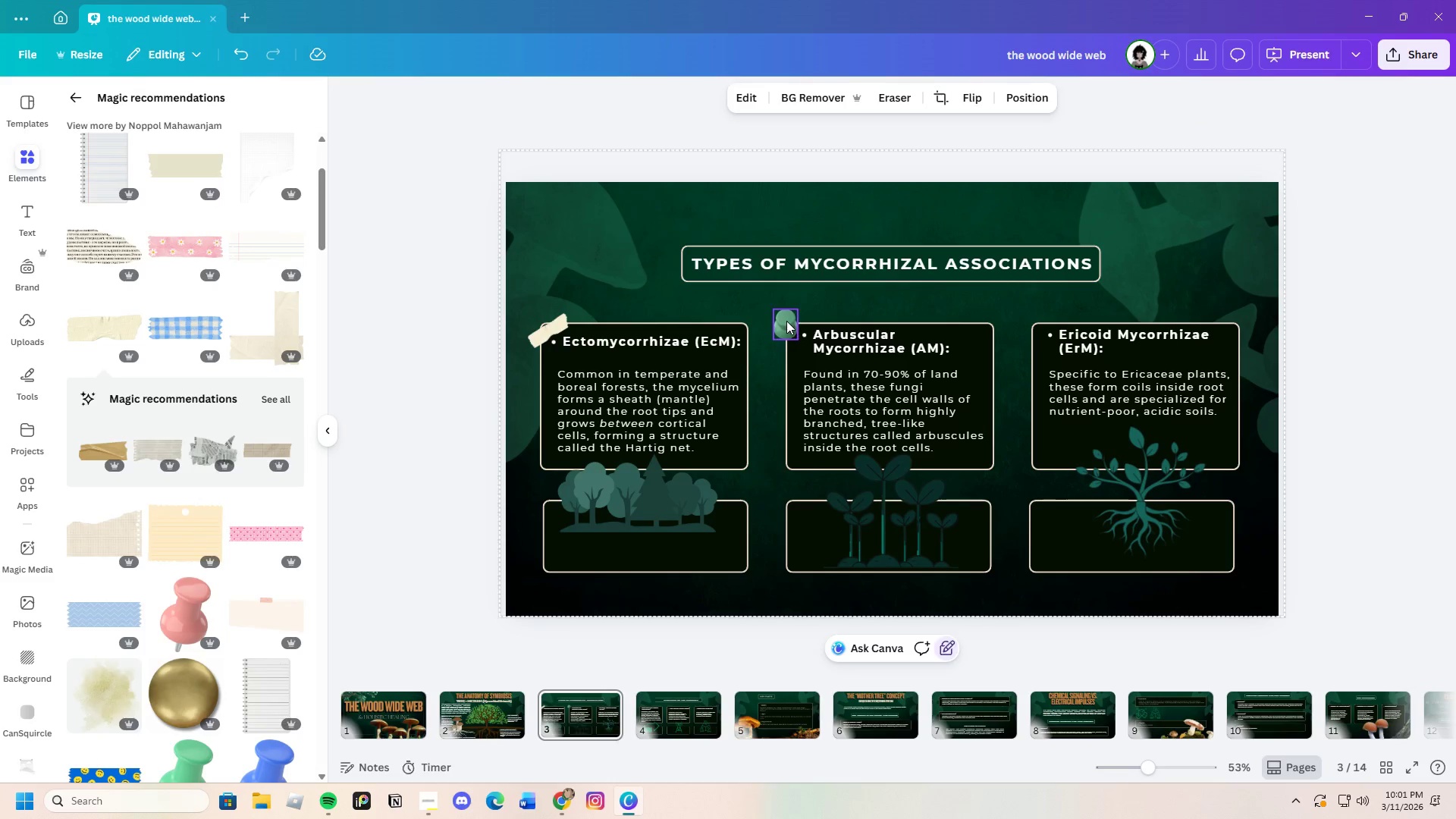 
left_click([851, 271])
 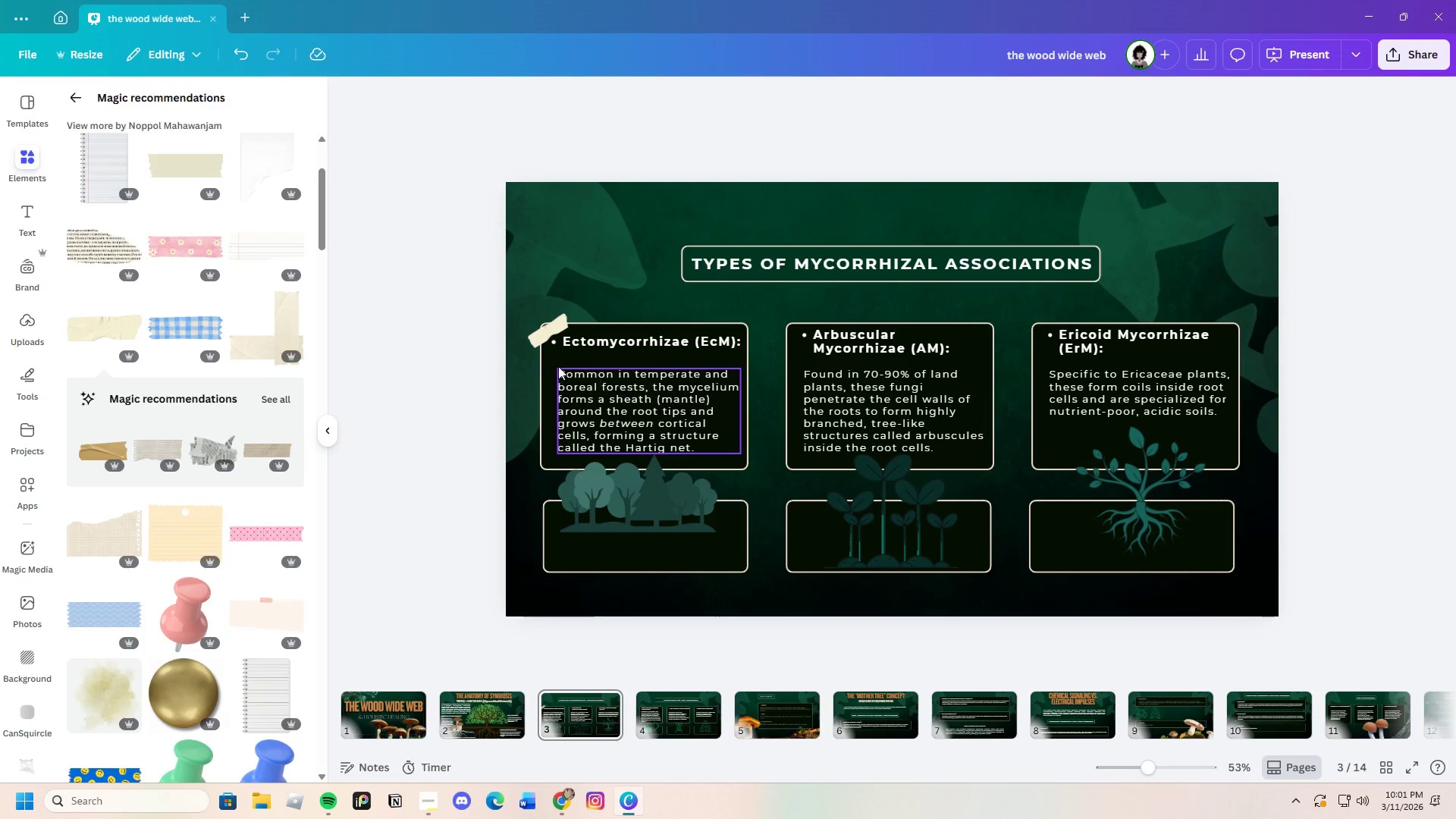 
left_click([534, 338])
 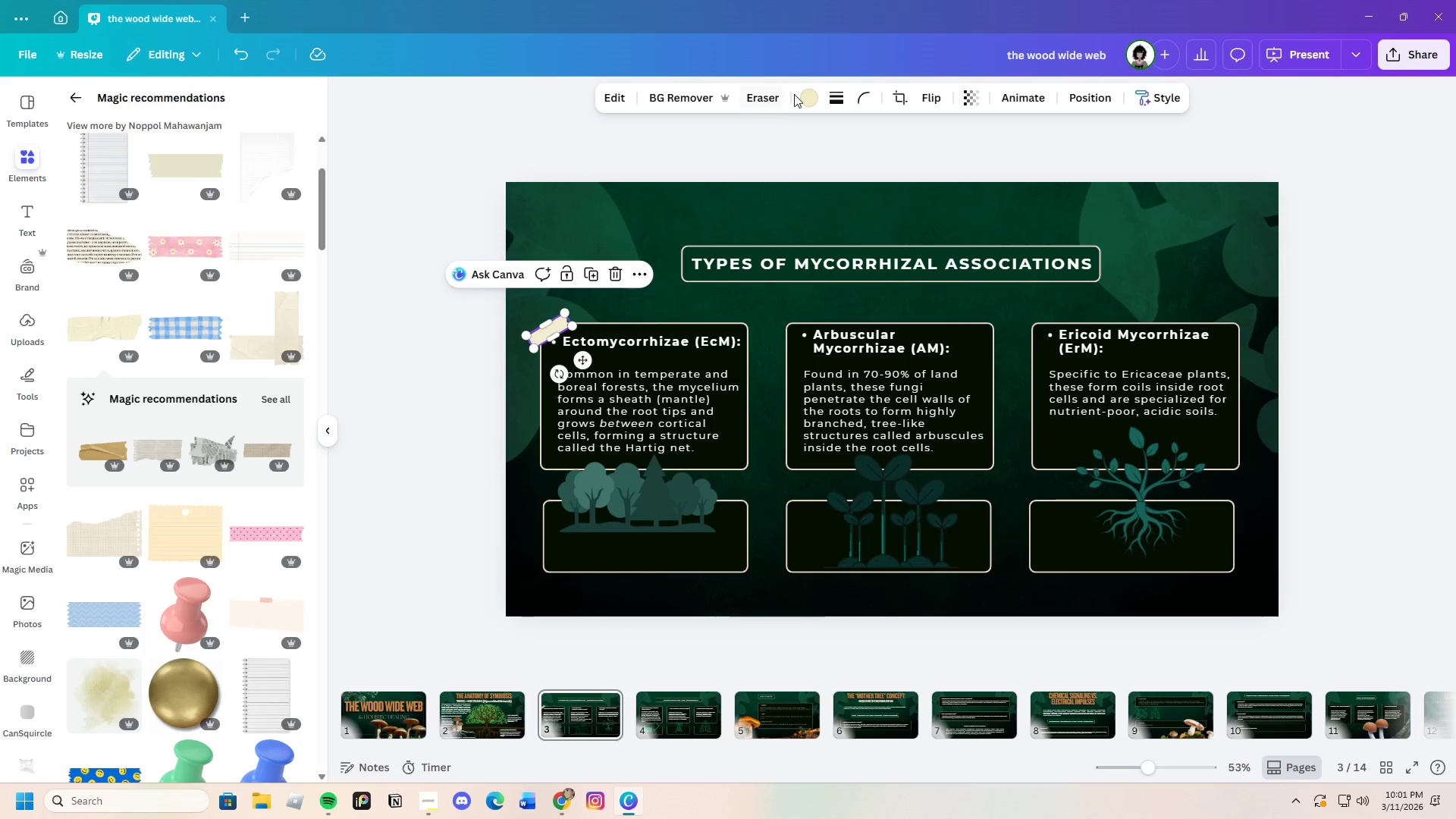 
left_click([808, 90])
 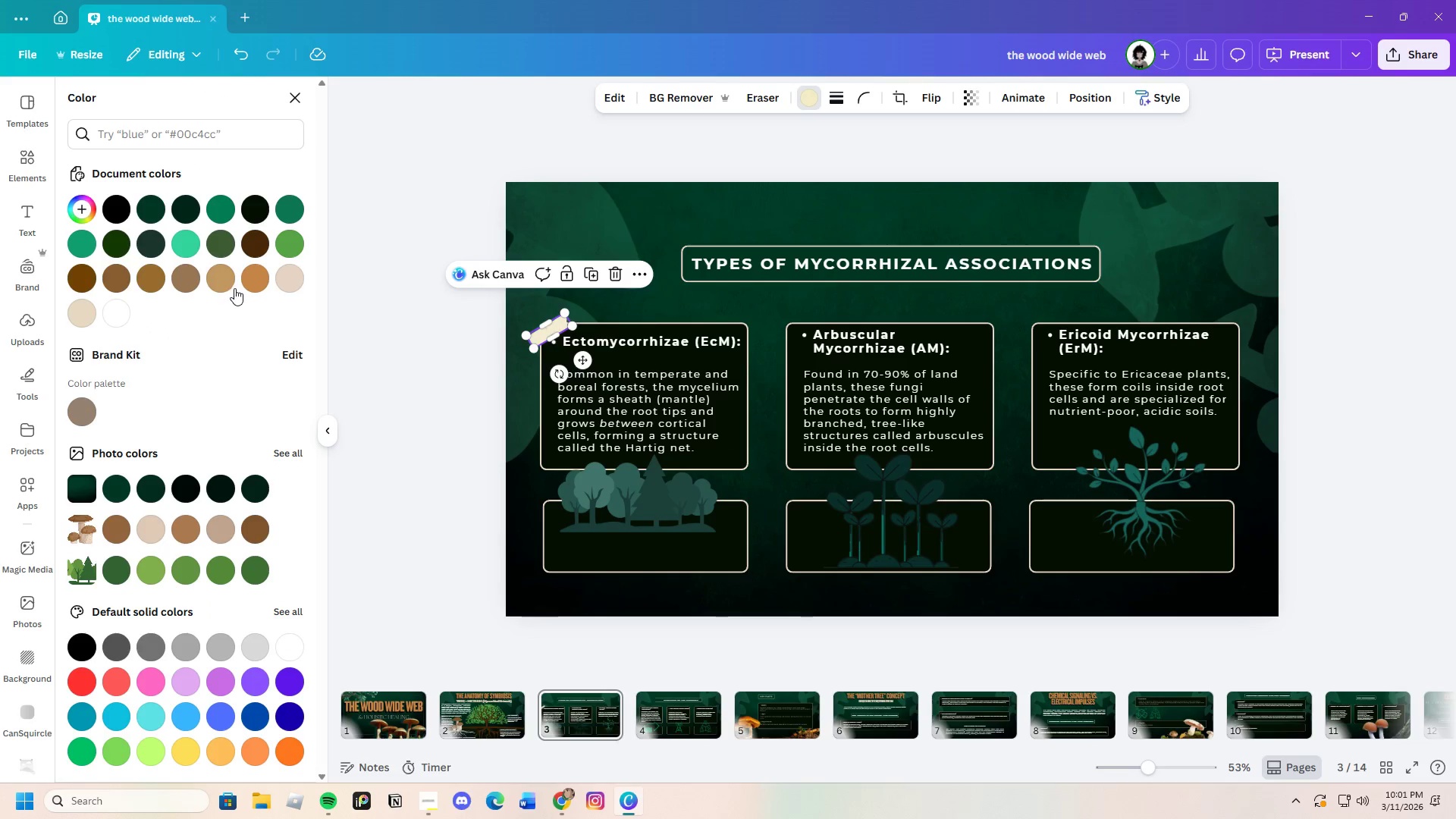 
left_click([294, 278])
 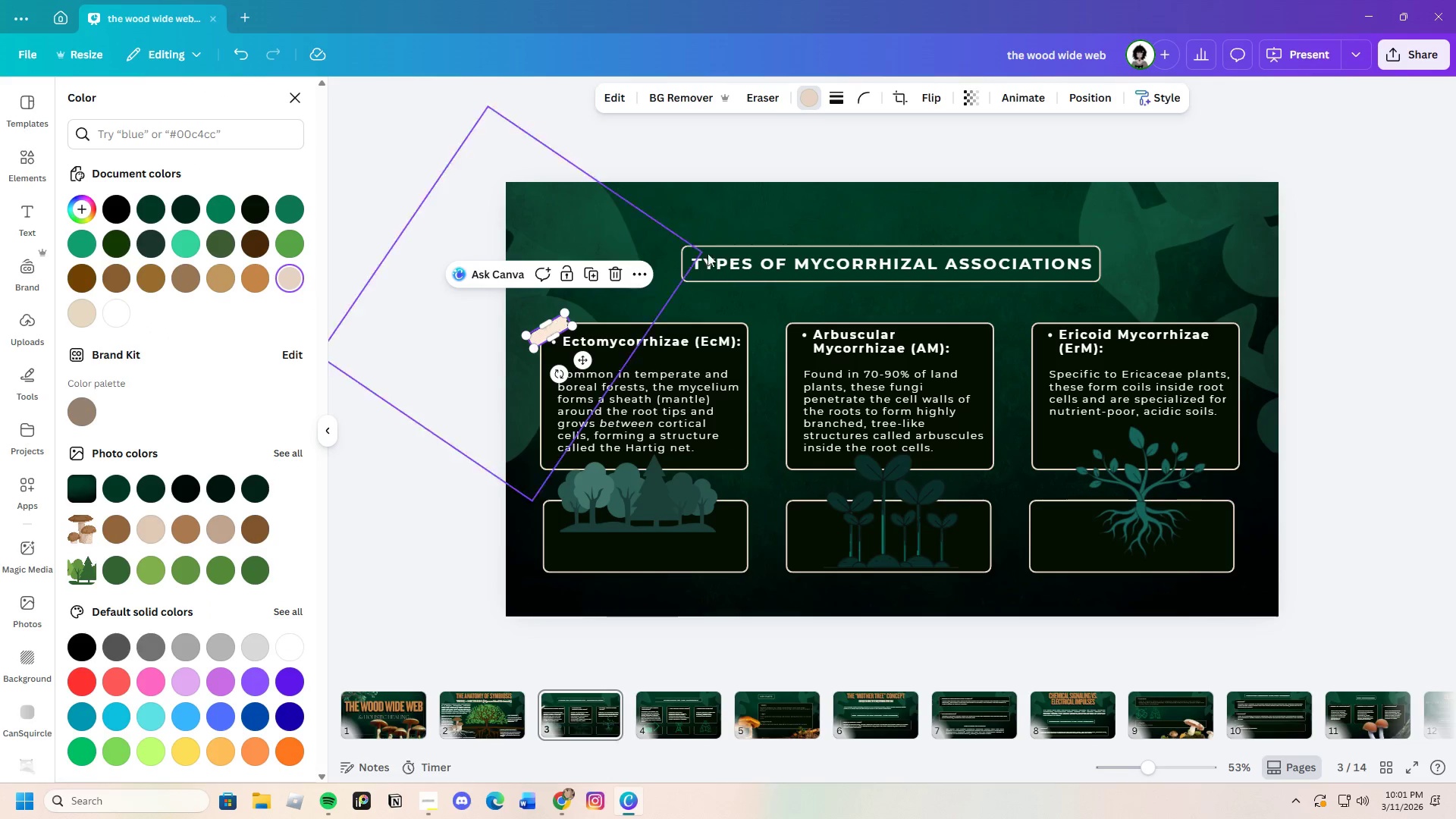 
left_click([670, 215])
 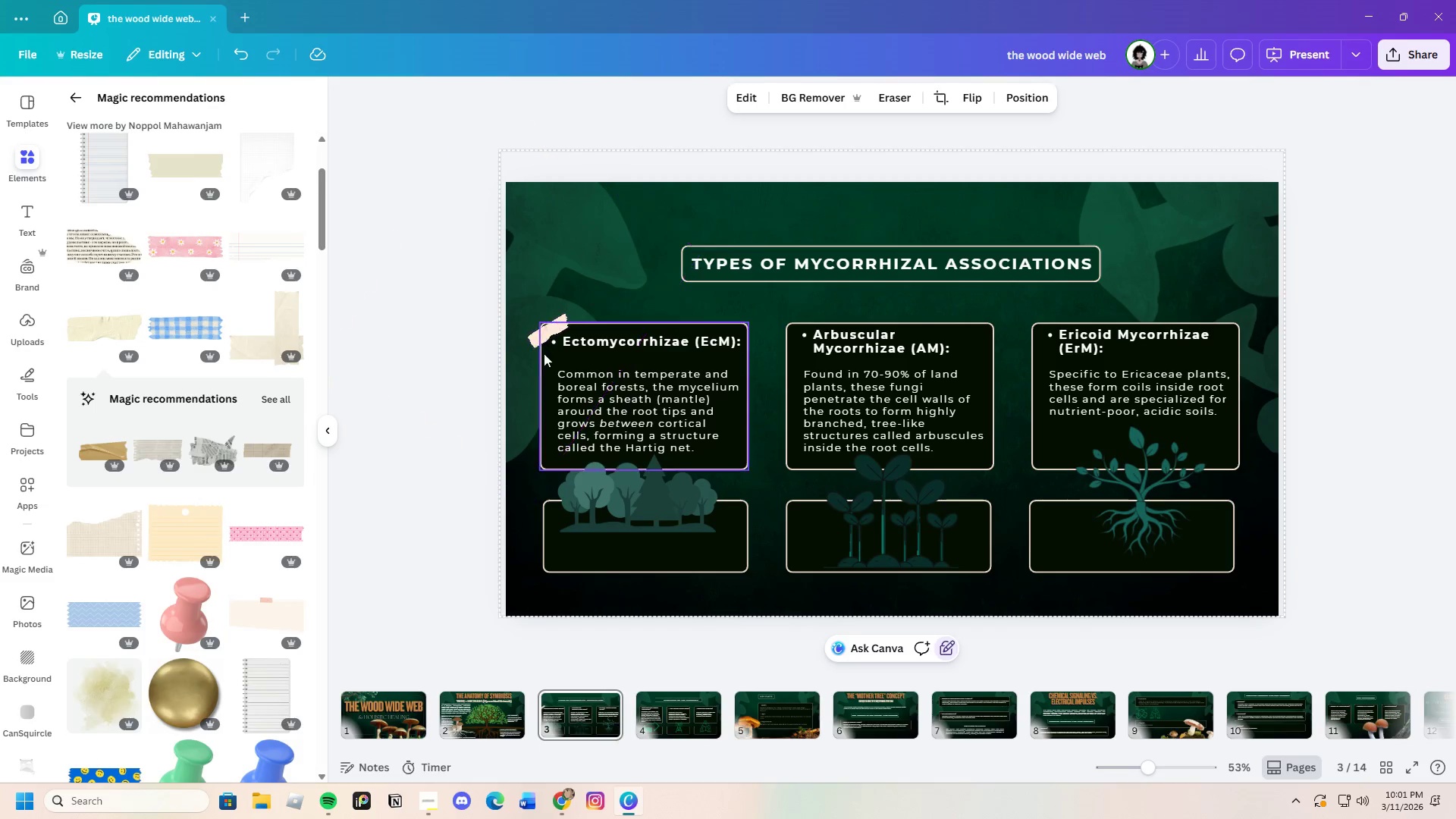 
left_click([540, 340])
 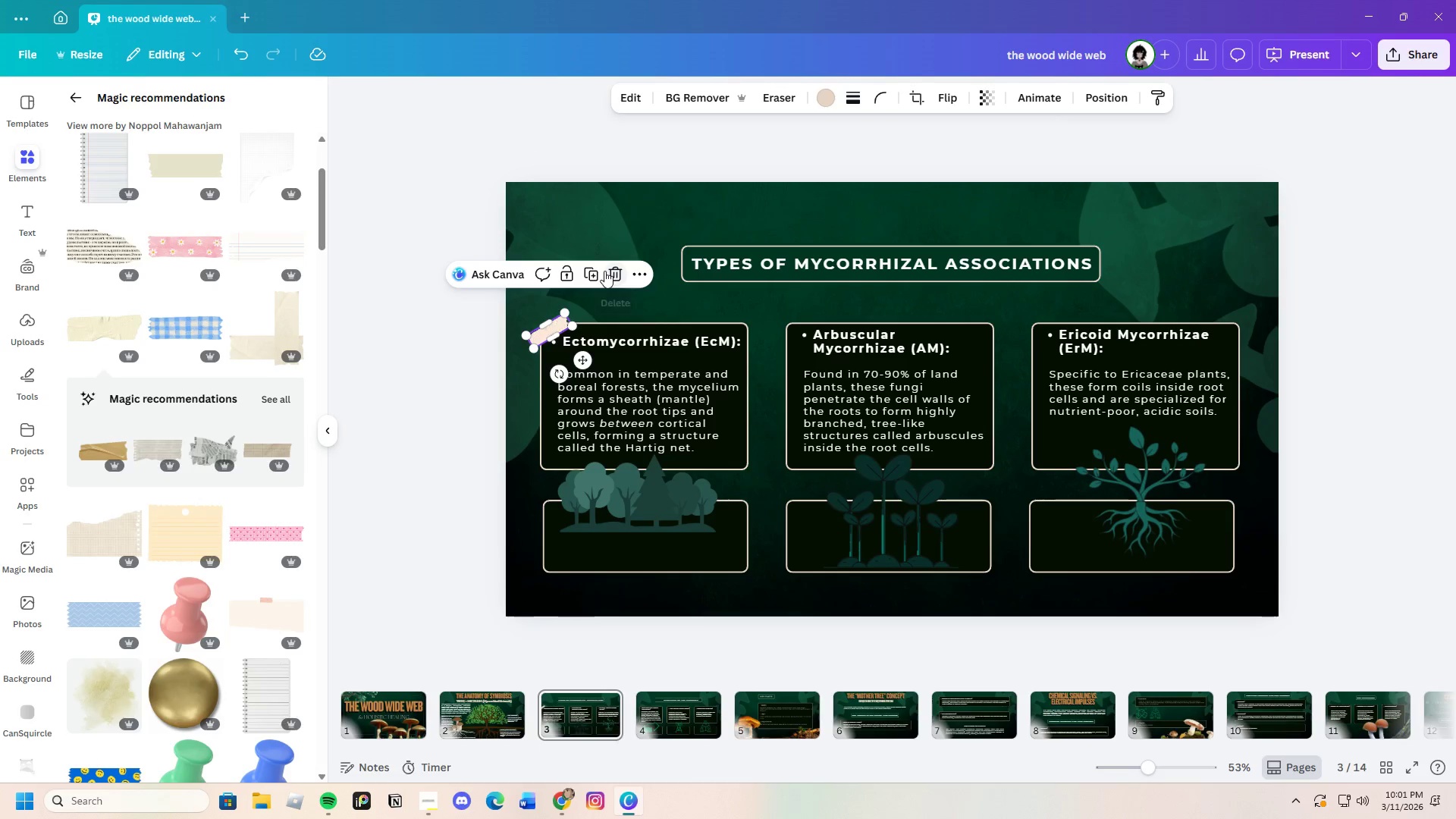 
left_click([610, 268])
 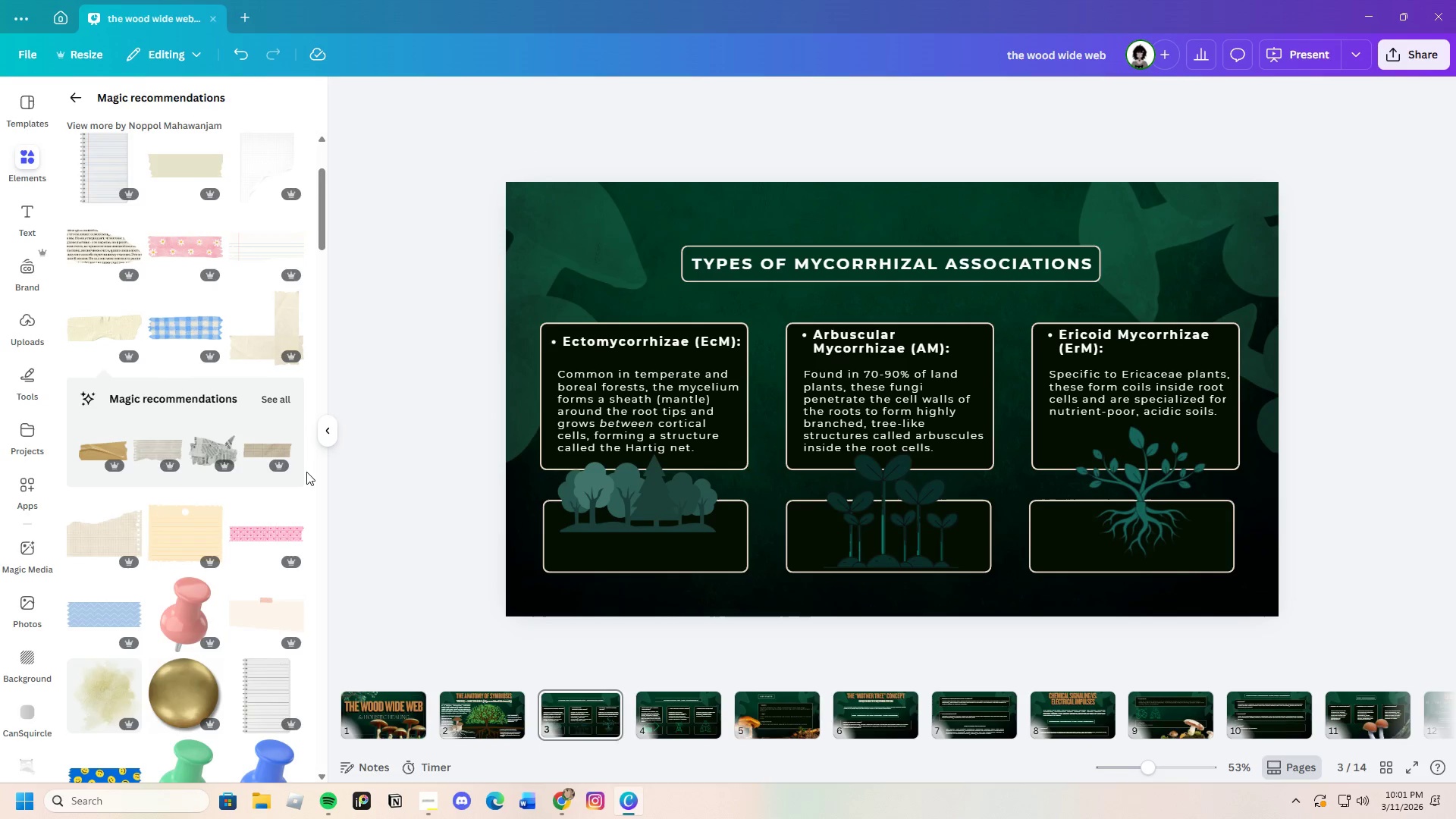 
scroll: coordinate [214, 506], scroll_direction: down, amount: 30.0
 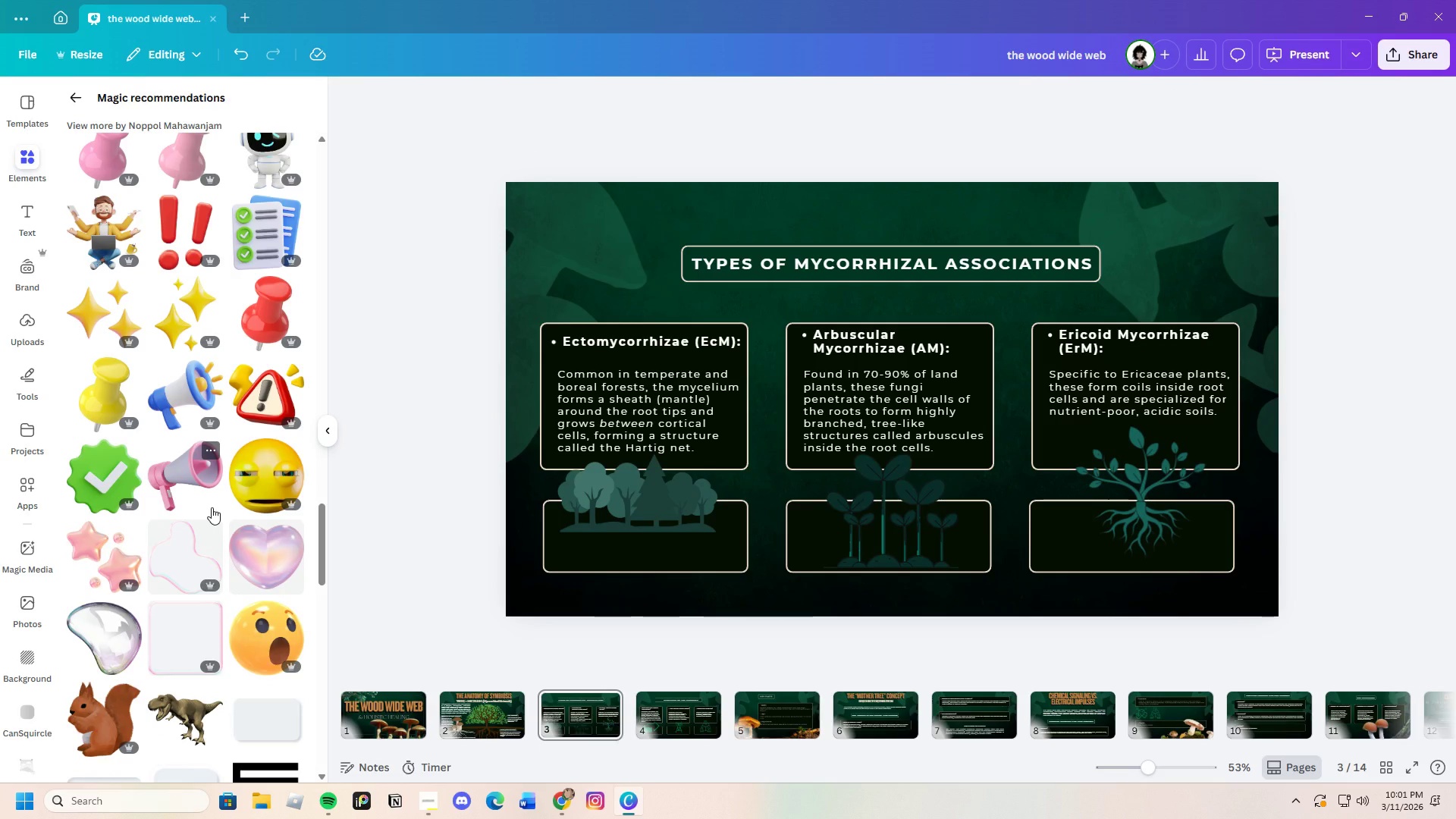 
scroll: coordinate [194, 513], scroll_direction: down, amount: 14.0
 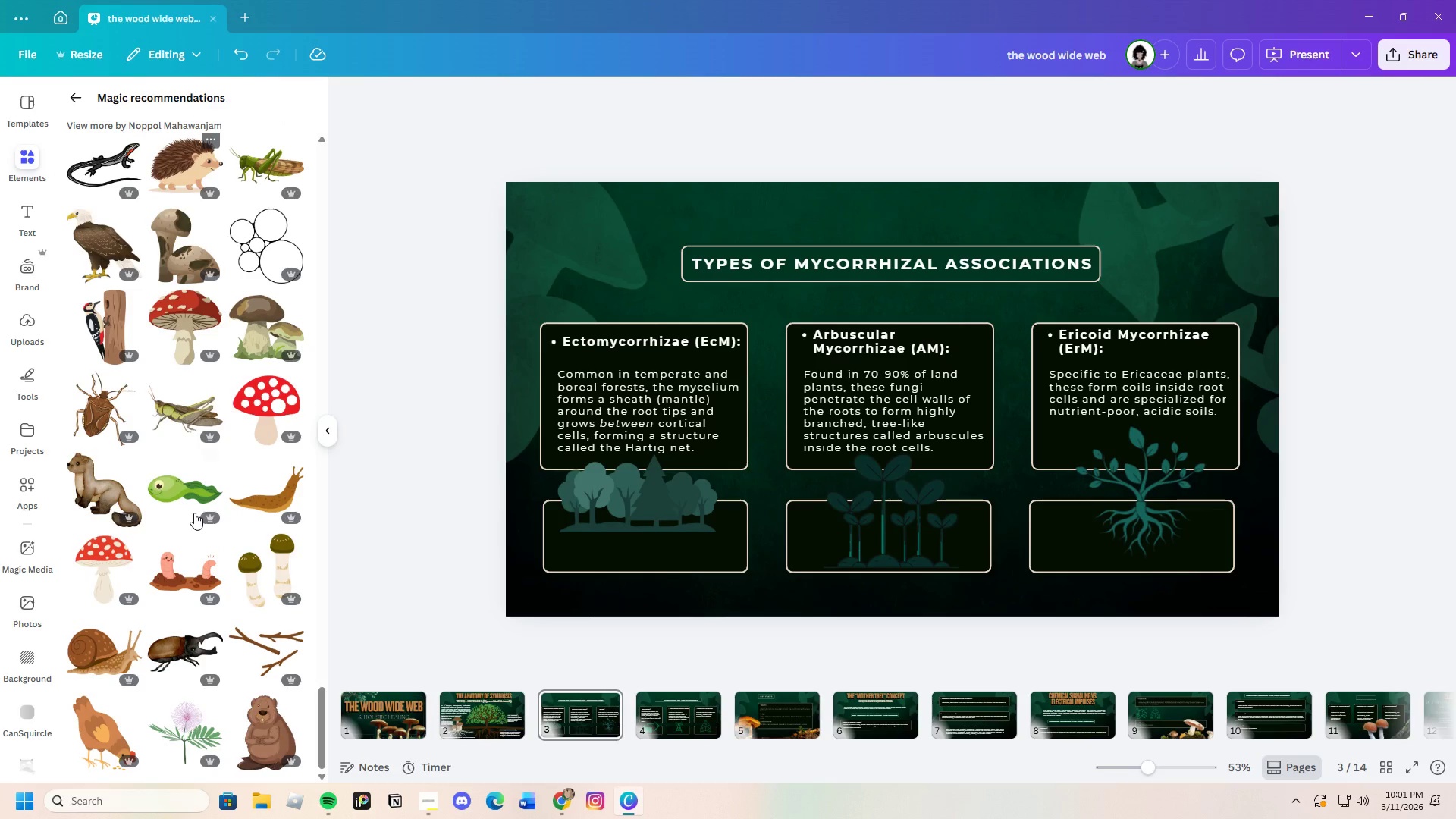 
left_click([72, 97])
 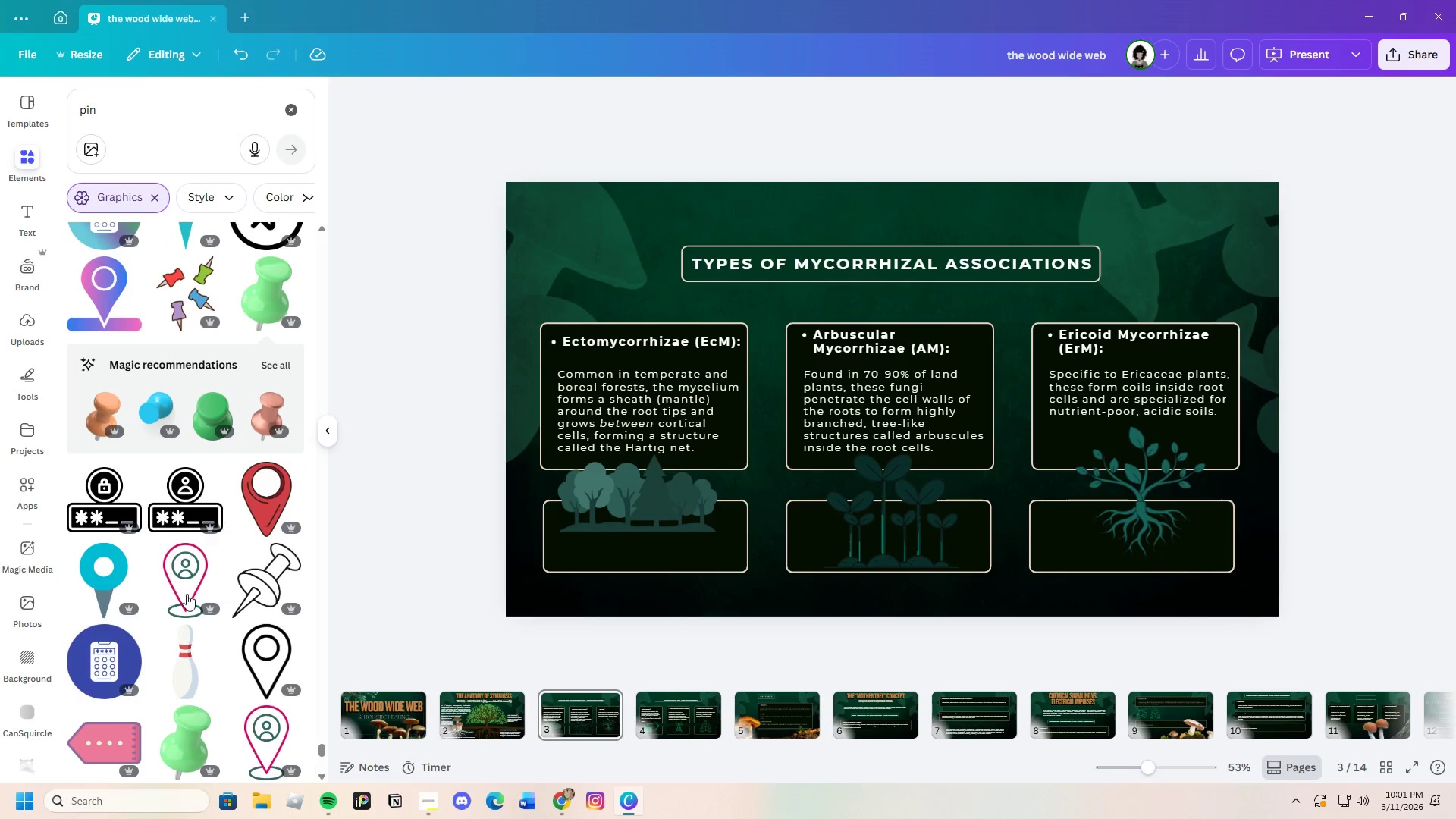 
scroll: coordinate [184, 620], scroll_direction: down, amount: 16.0
 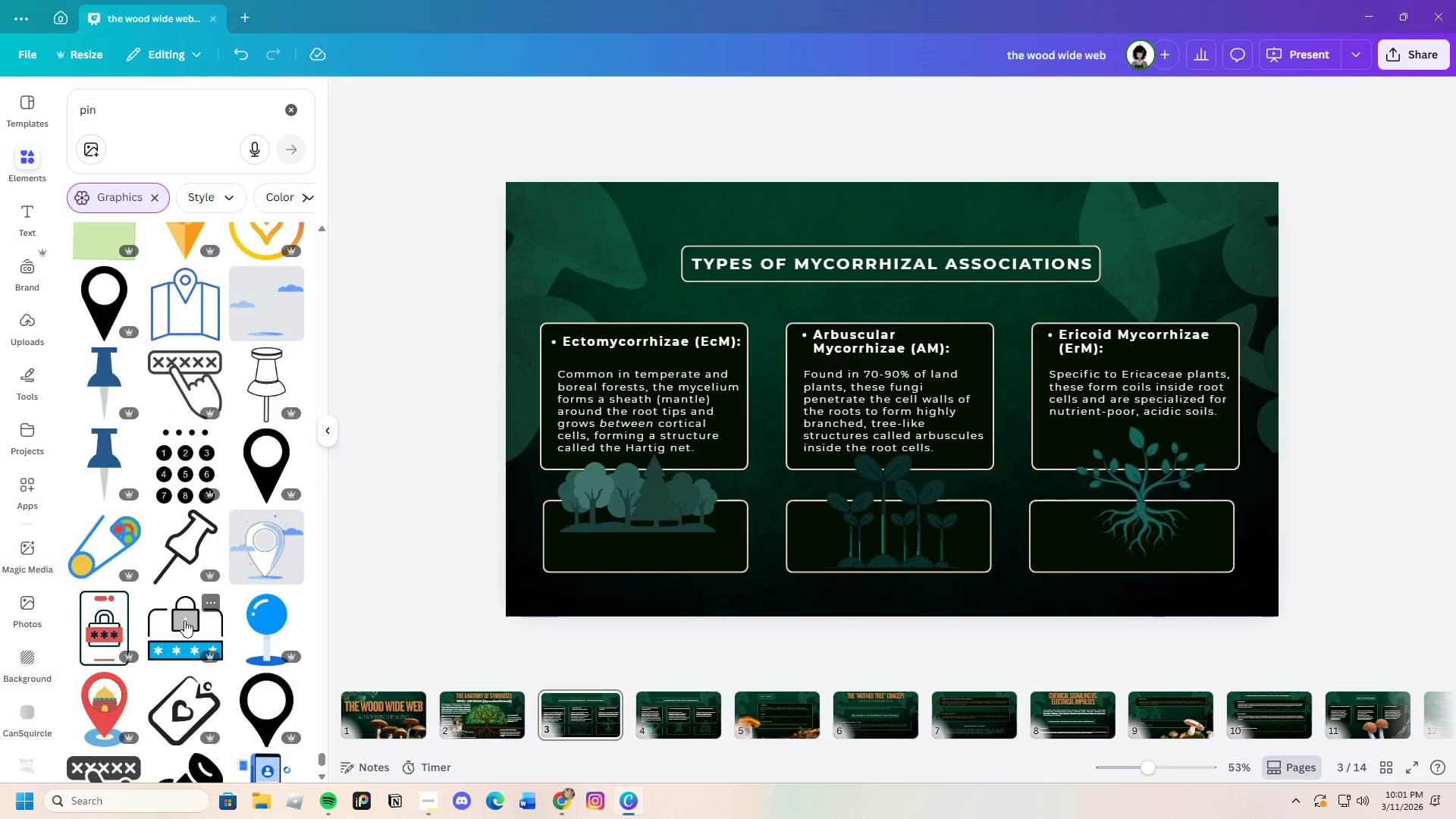 
scroll: coordinate [190, 607], scroll_direction: down, amount: 19.0
 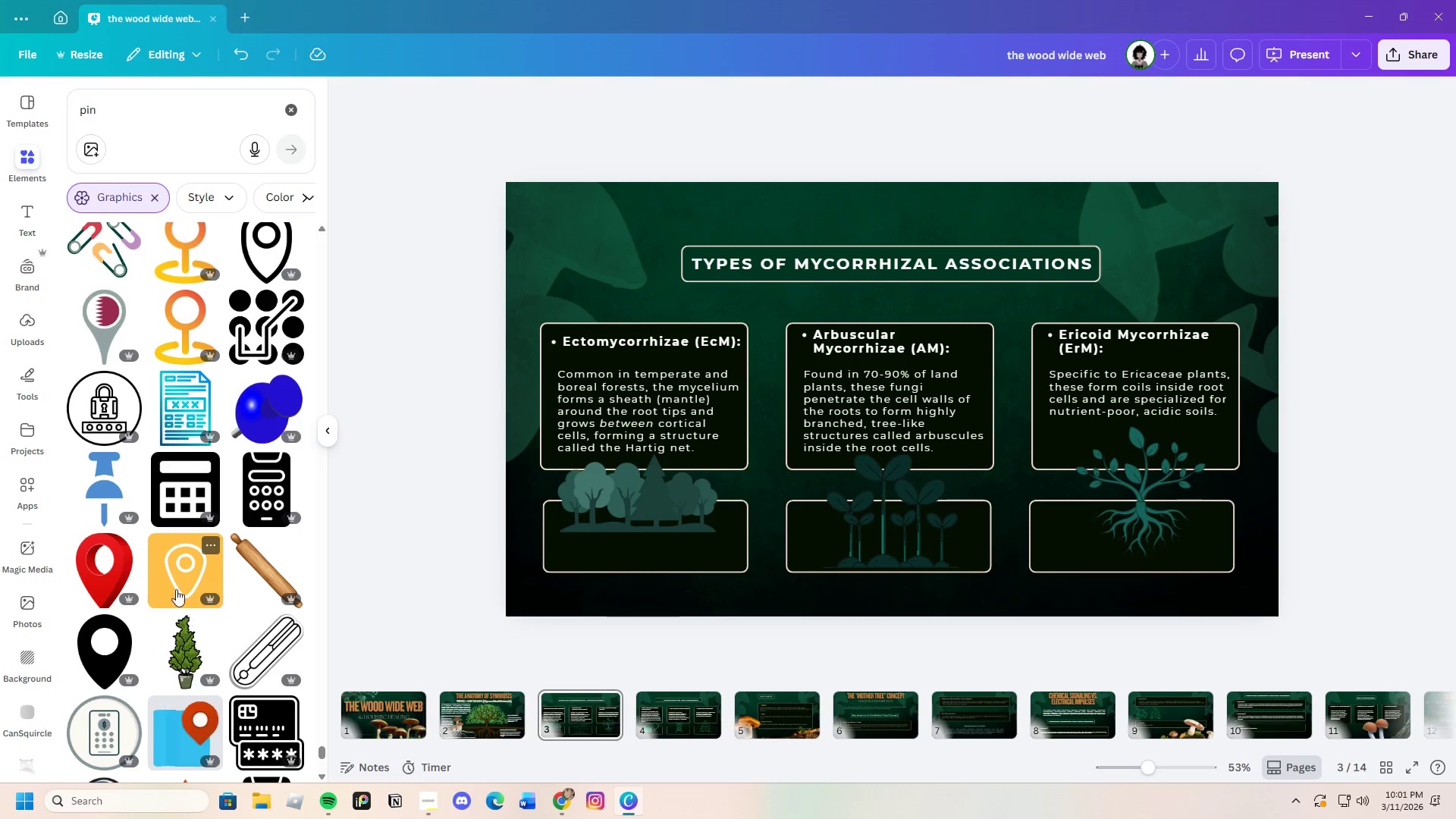 
left_click([94, 496])
 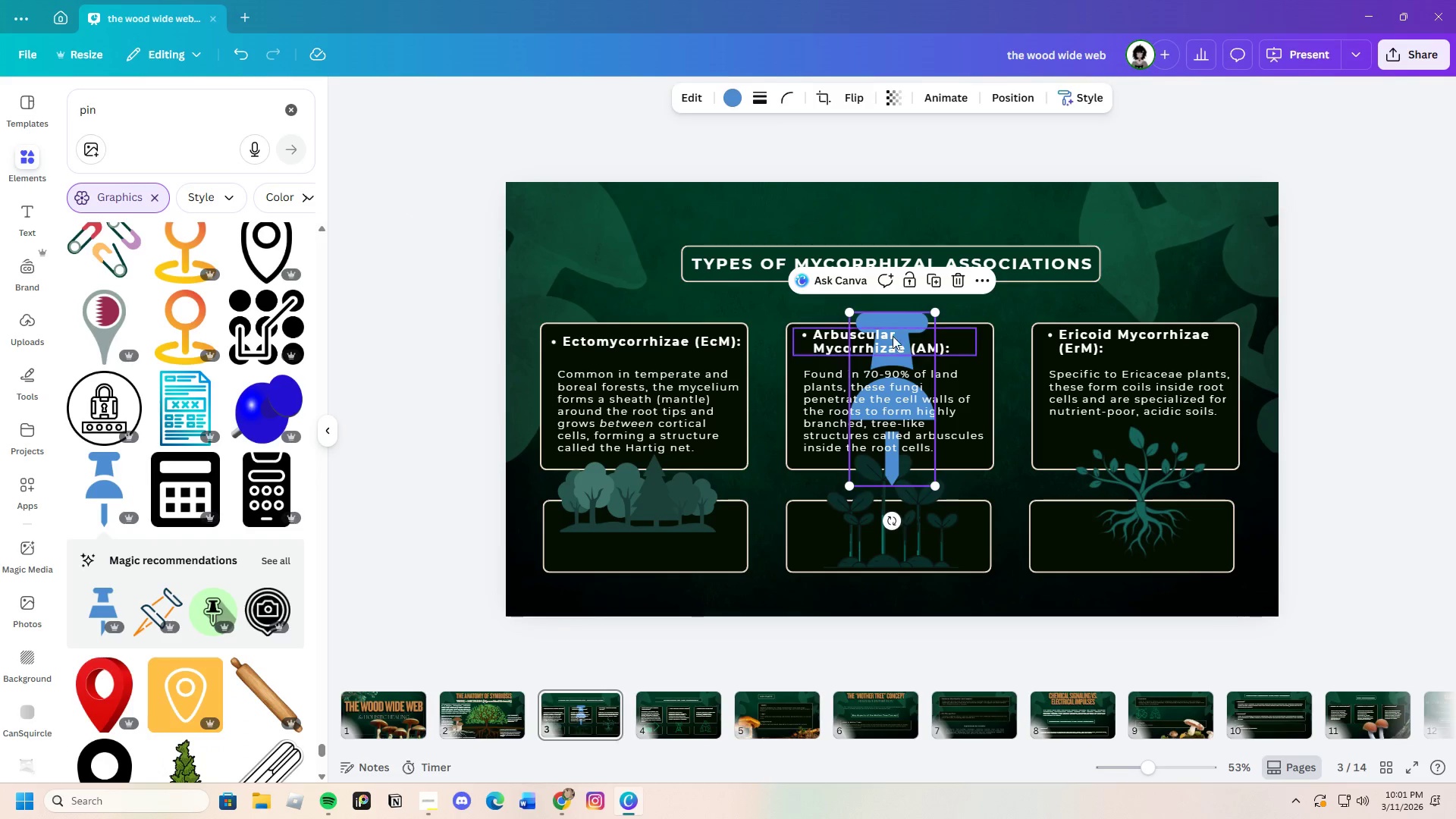 
left_click_drag(start_coordinate=[901, 322], to_coordinate=[566, 247])
 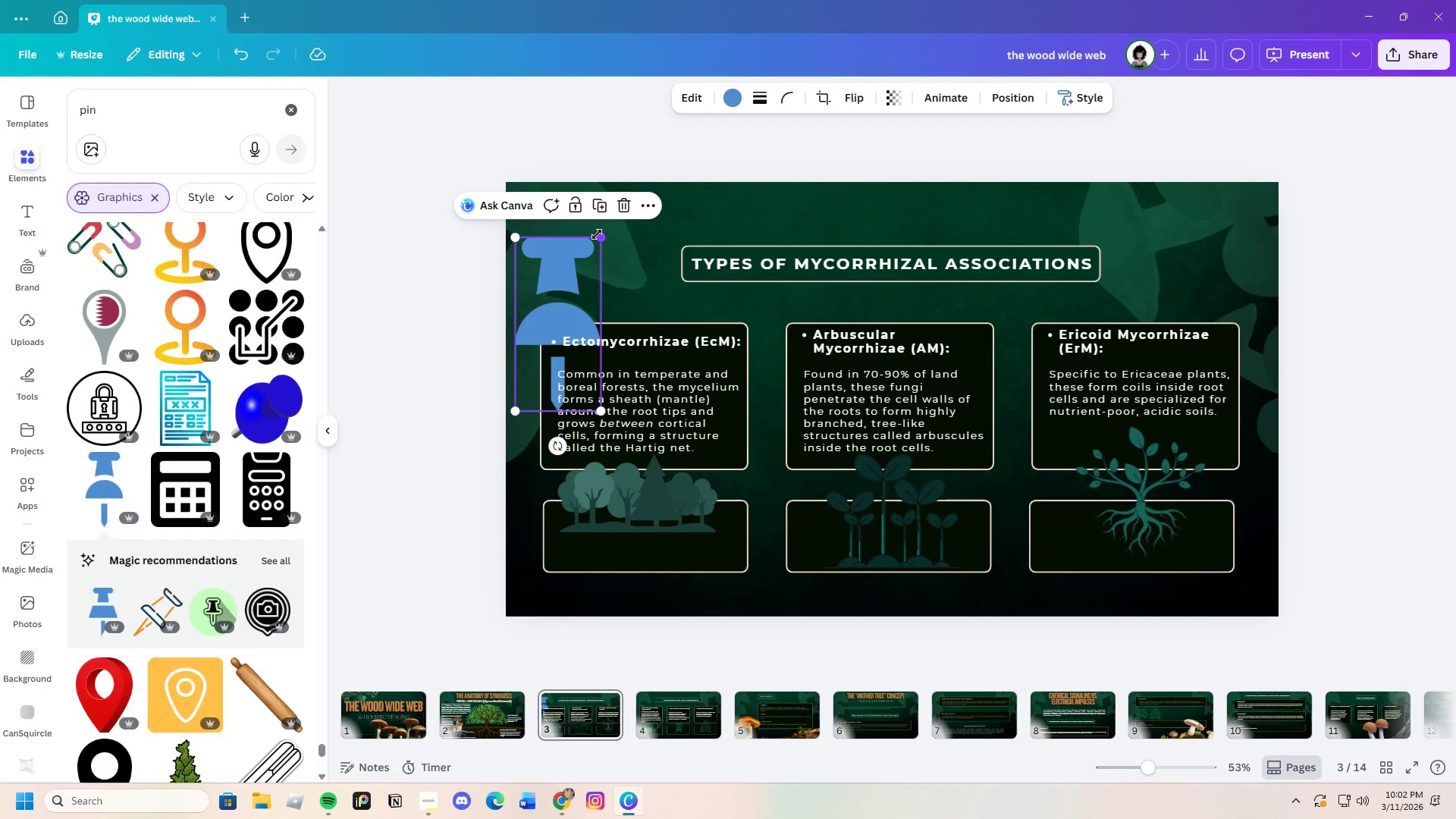 
left_click_drag(start_coordinate=[597, 234], to_coordinate=[560, 382])
 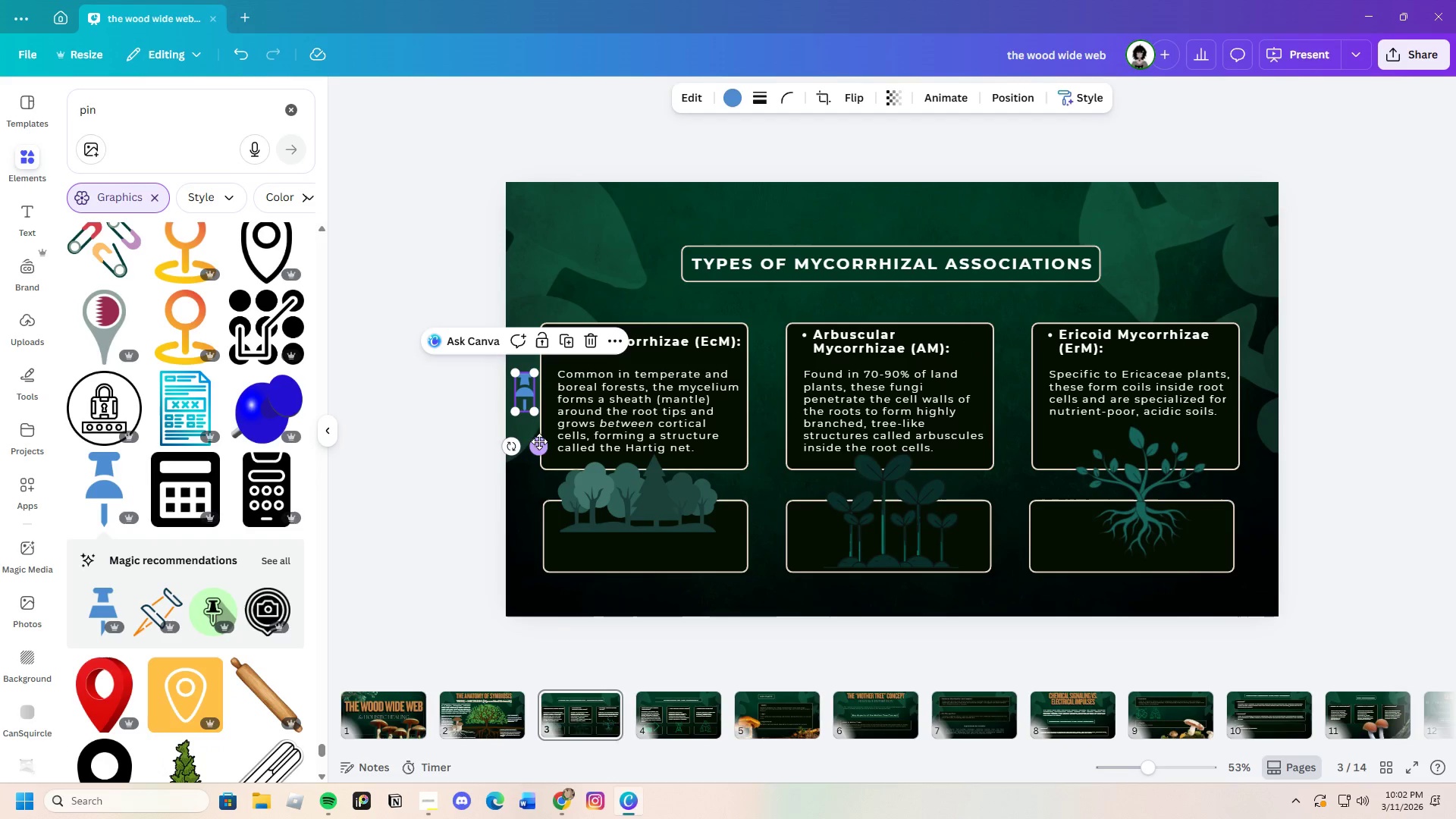 
left_click_drag(start_coordinate=[539, 444], to_coordinate=[561, 379])
 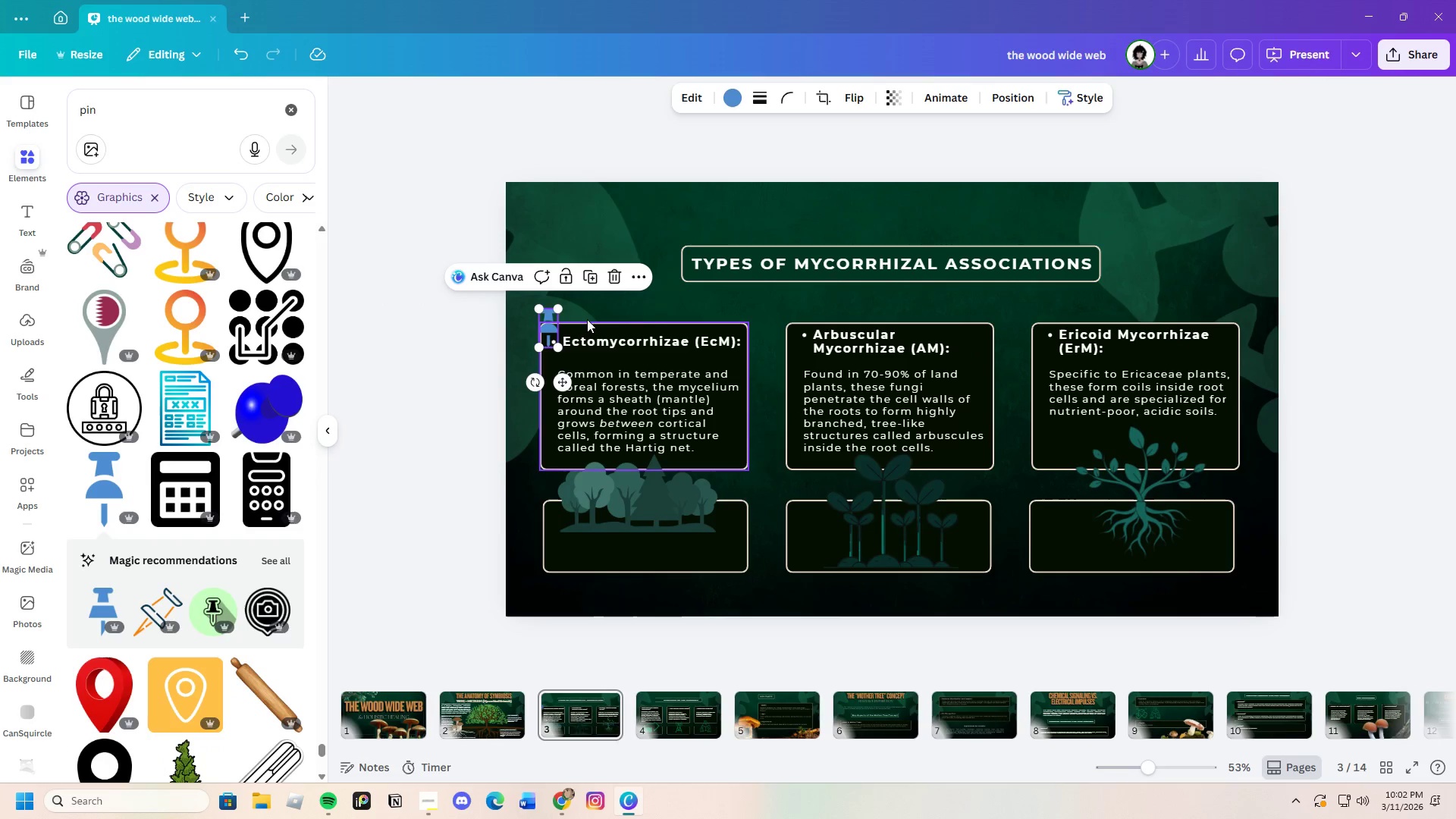 
left_click([641, 294])
 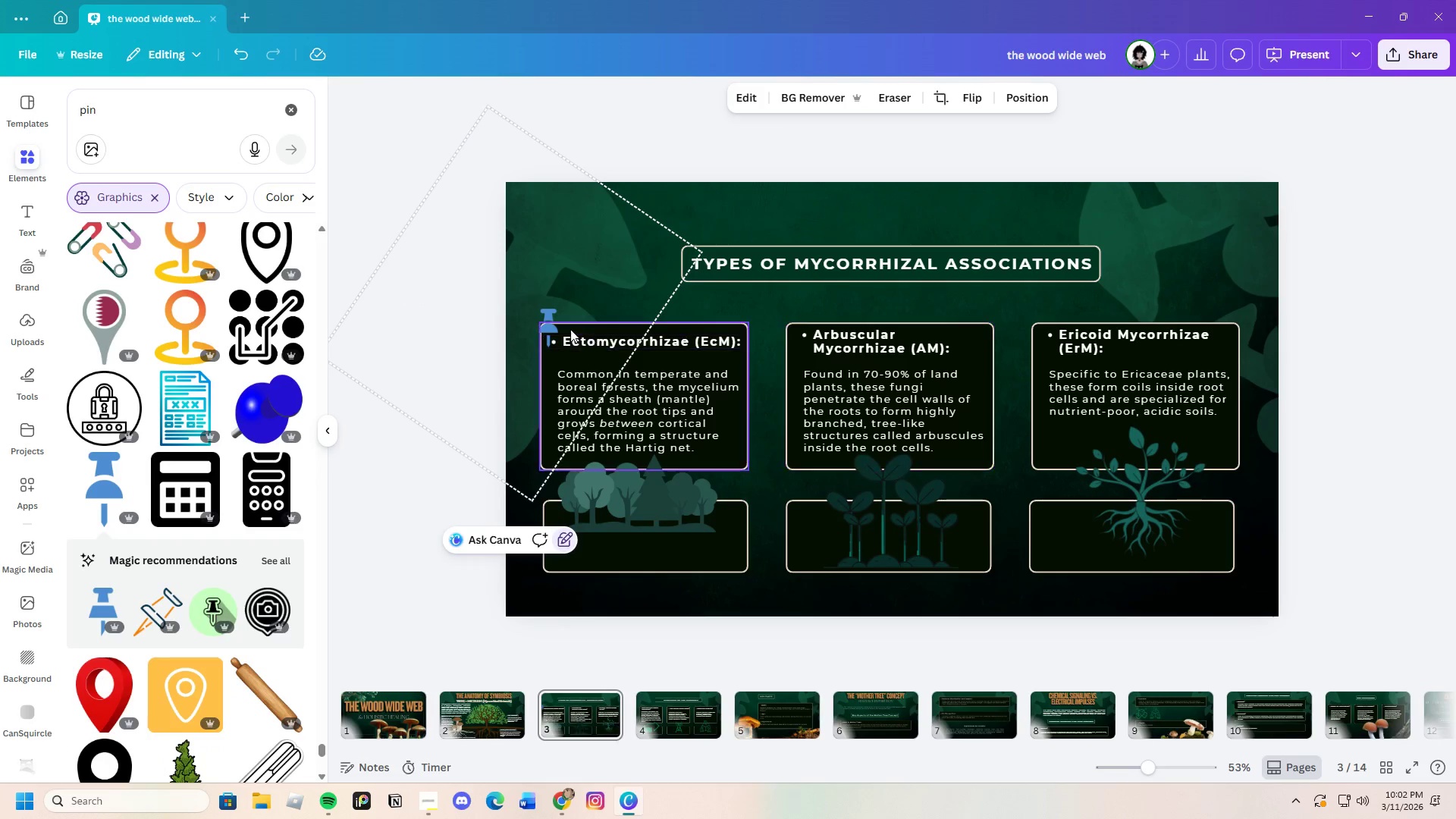 
left_click([549, 314])
 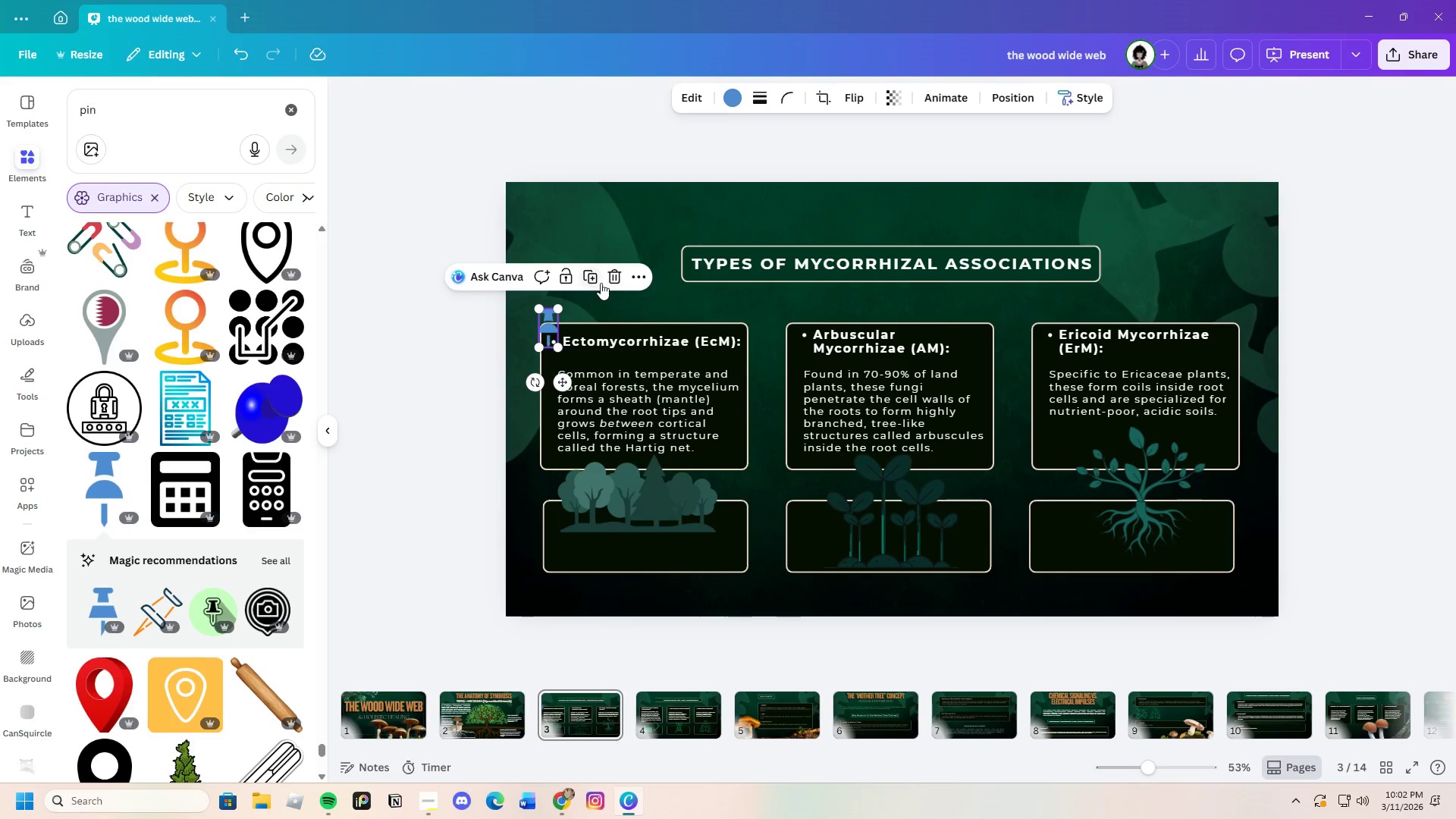 
left_click([613, 277])
 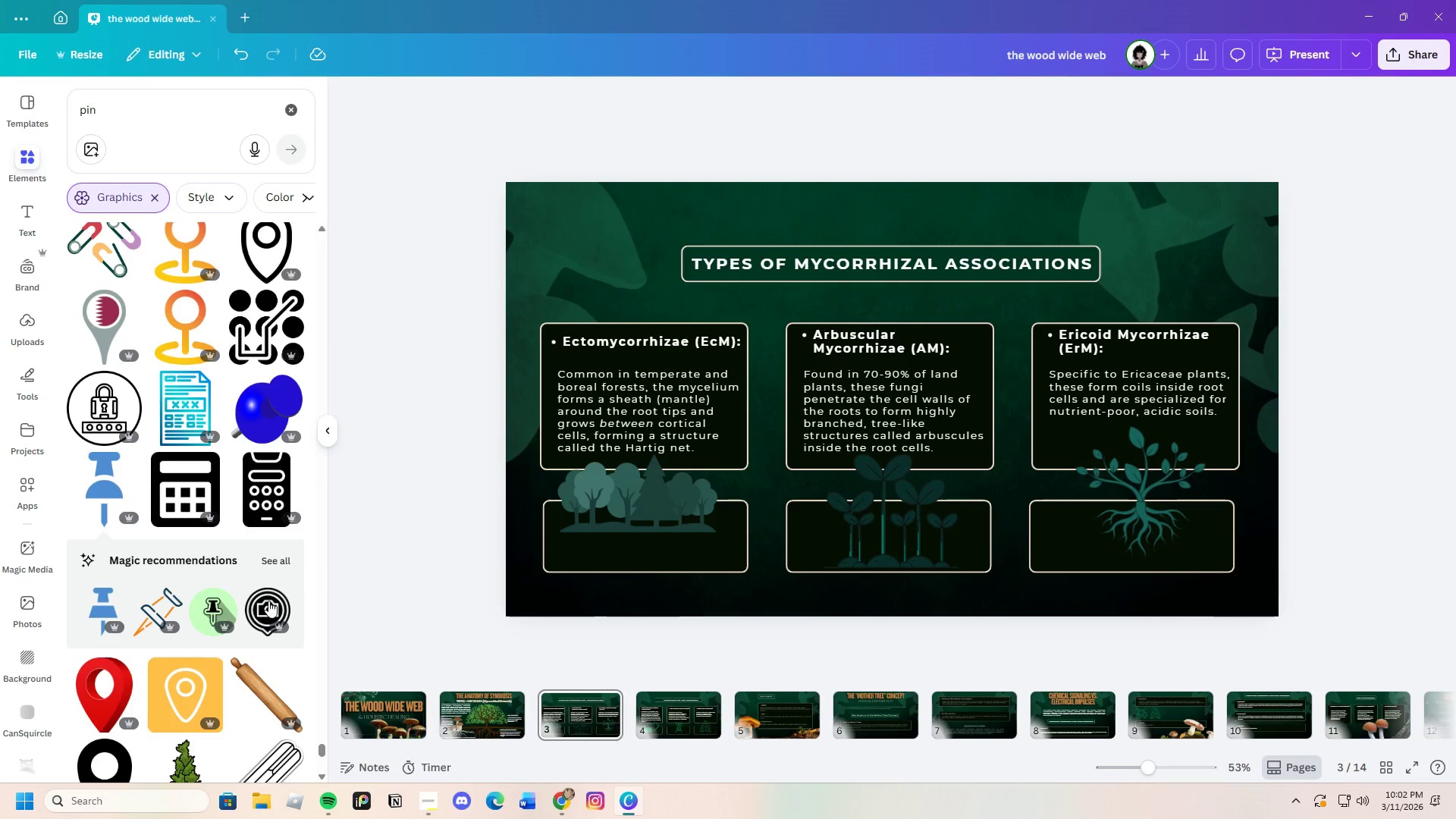 
scroll: coordinate [262, 606], scroll_direction: down, amount: 3.0
 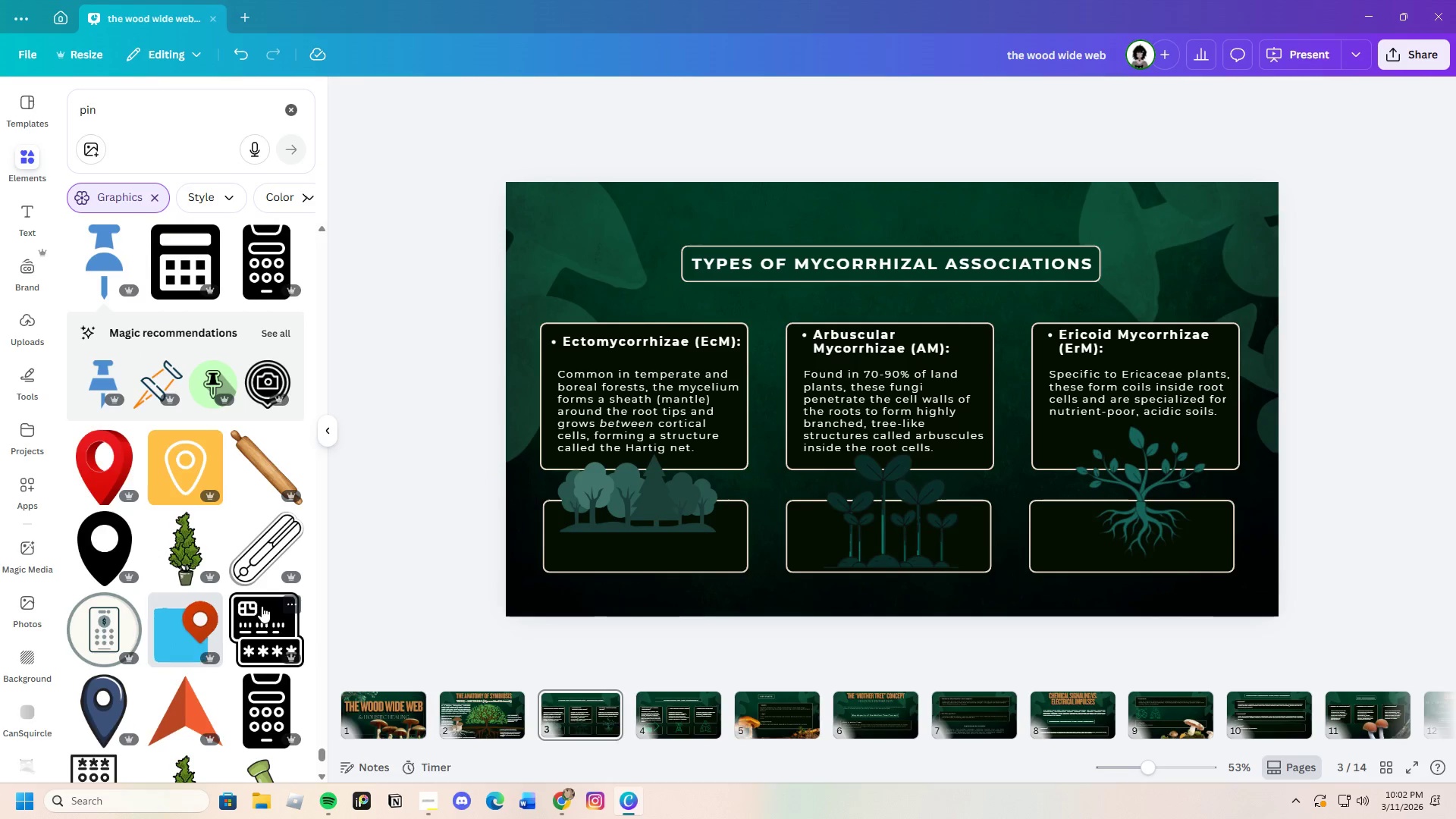 
scroll: coordinate [262, 606], scroll_direction: none, amount: 0.0
 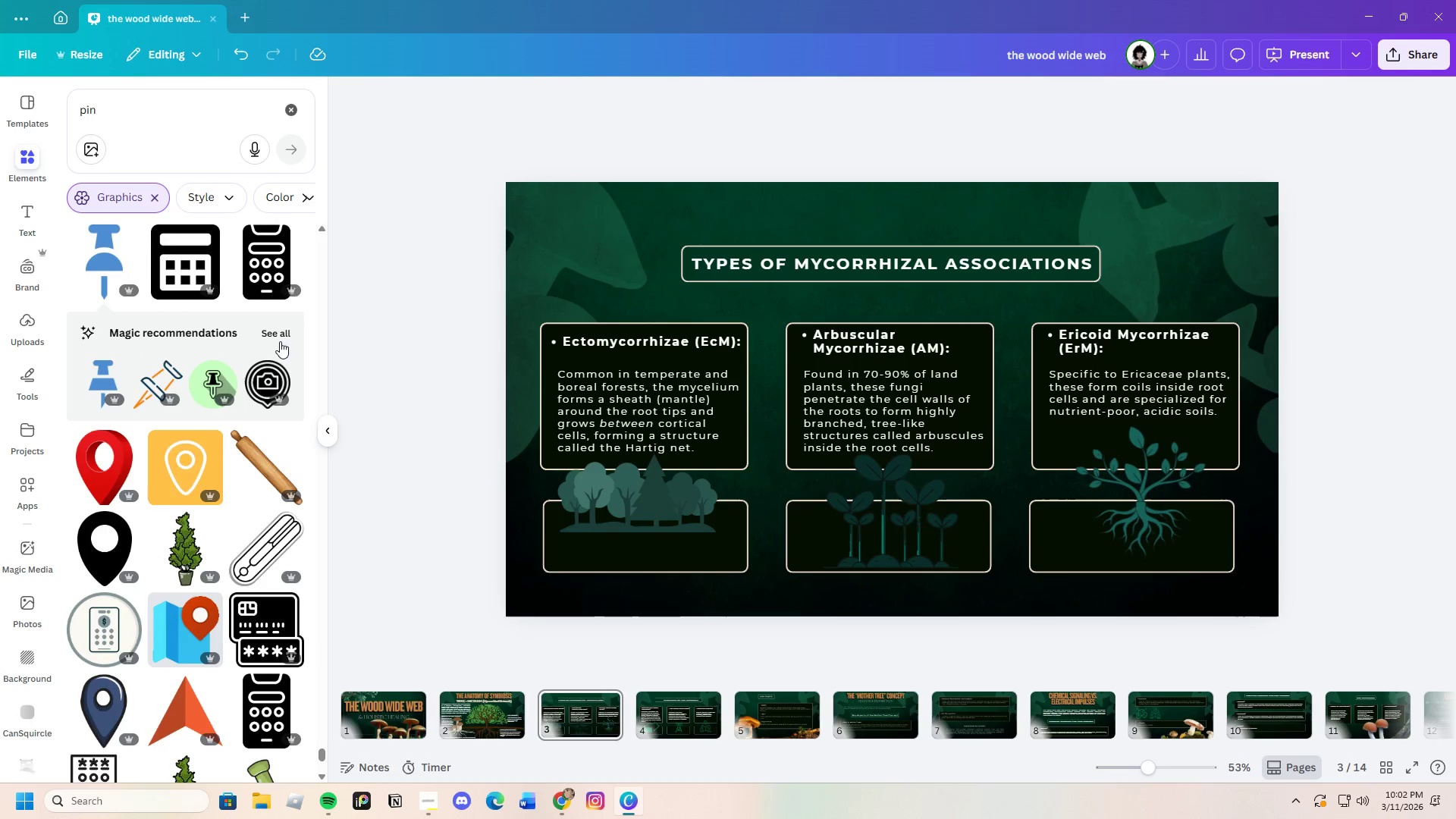 
left_click([278, 334])
 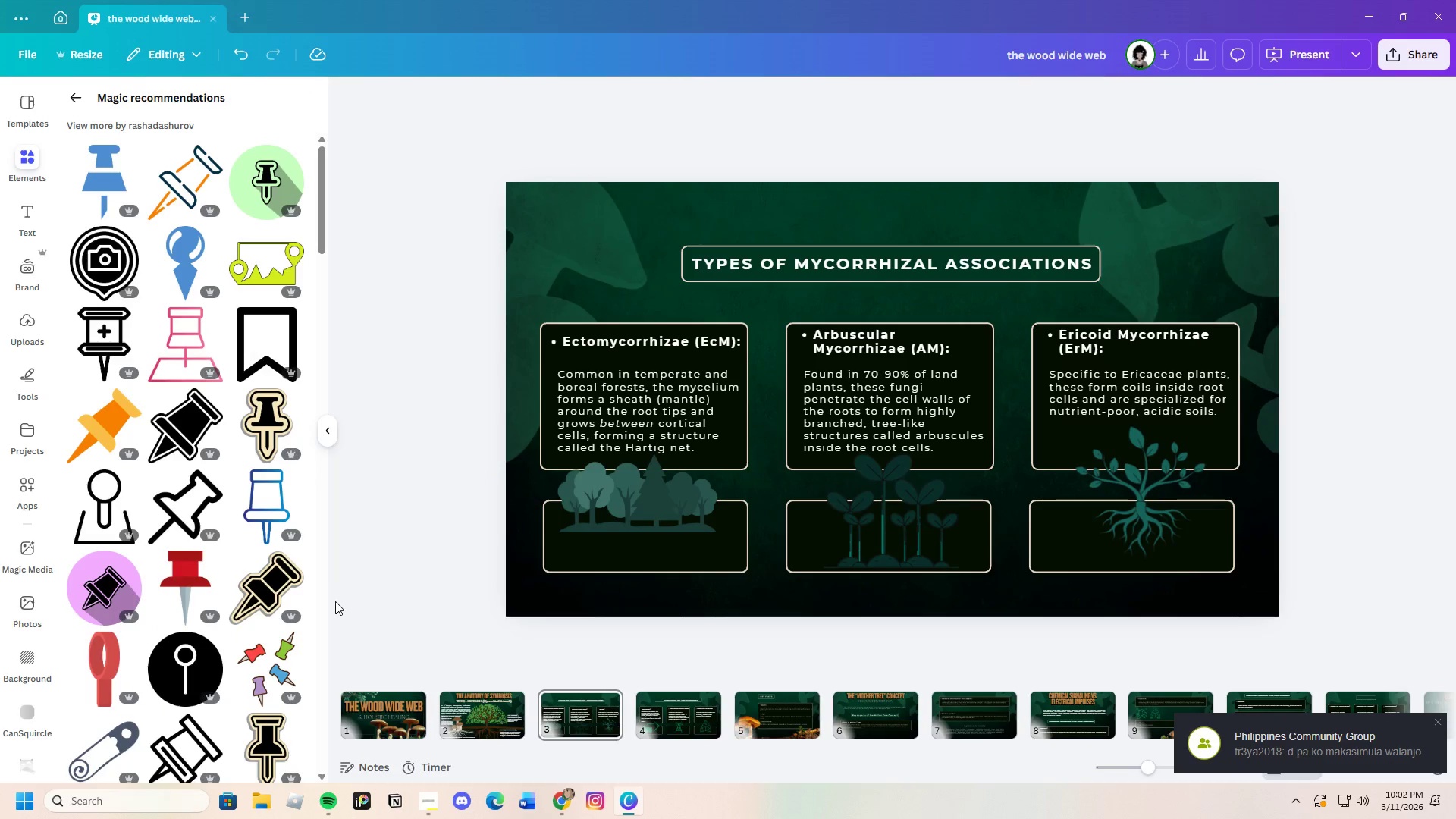 
scroll: coordinate [174, 617], scroll_direction: down, amount: 6.0
 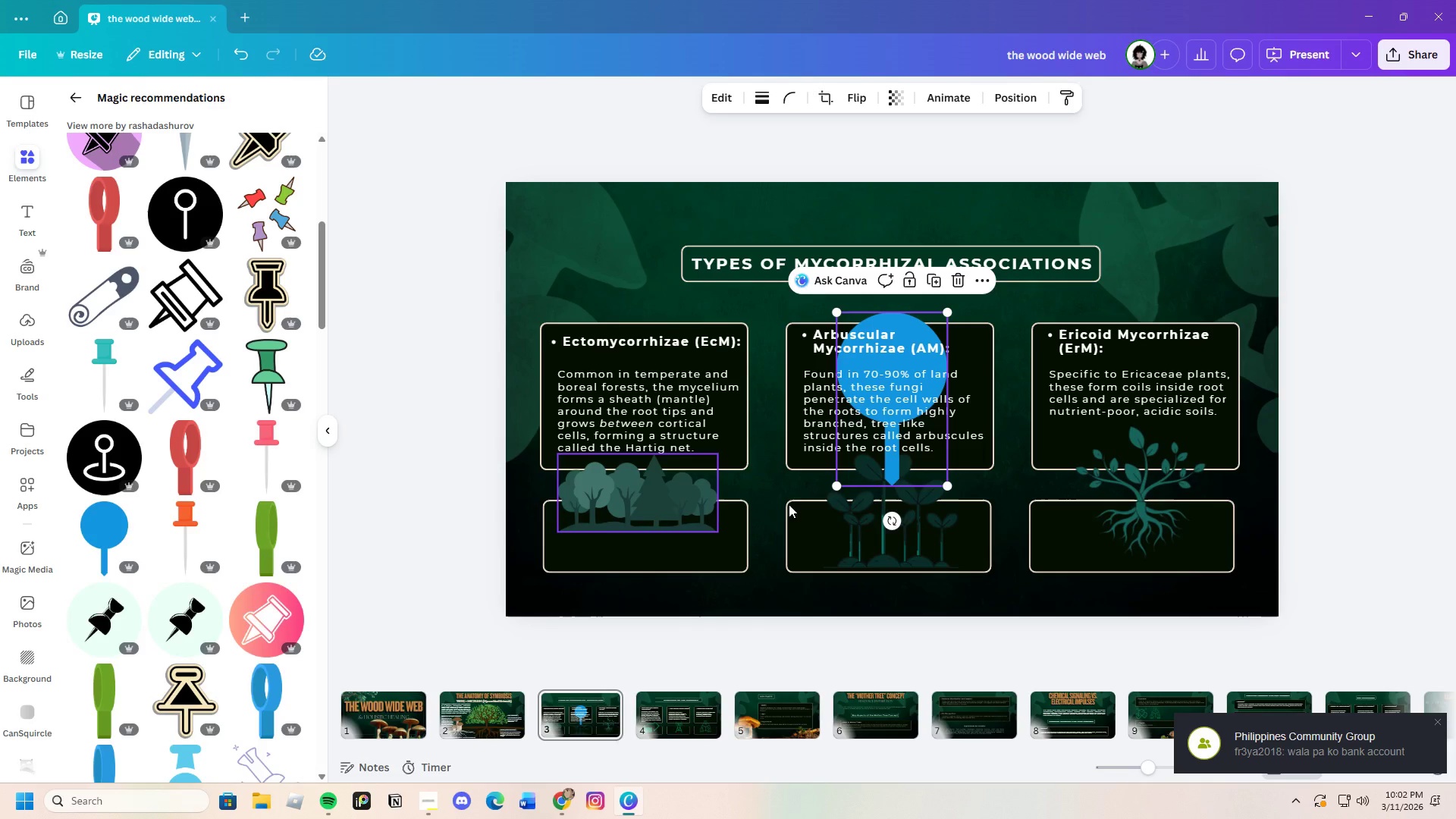 
left_click_drag(start_coordinate=[950, 485], to_coordinate=[858, 338])
 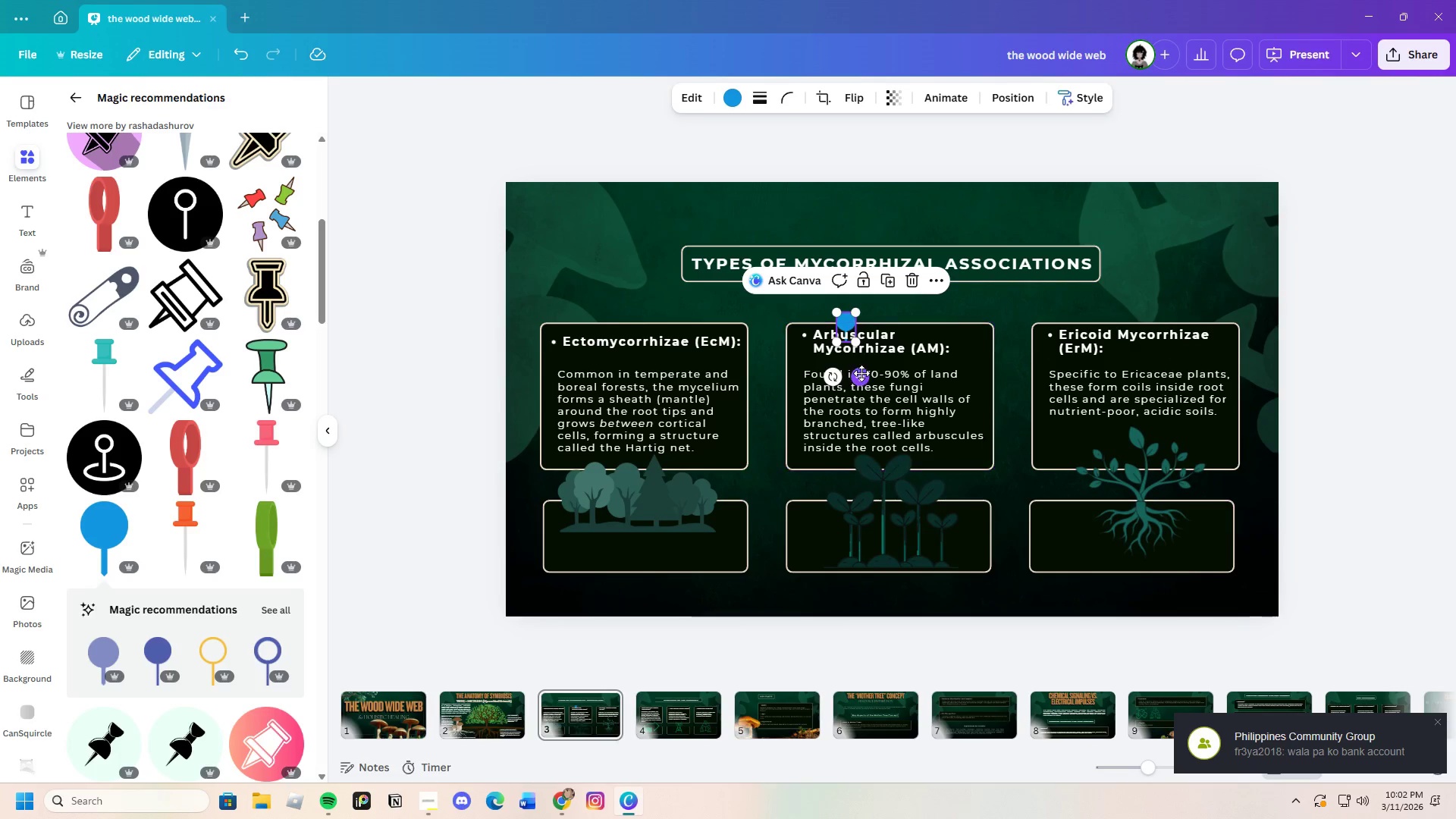 
left_click_drag(start_coordinate=[861, 373], to_coordinate=[564, 366])
 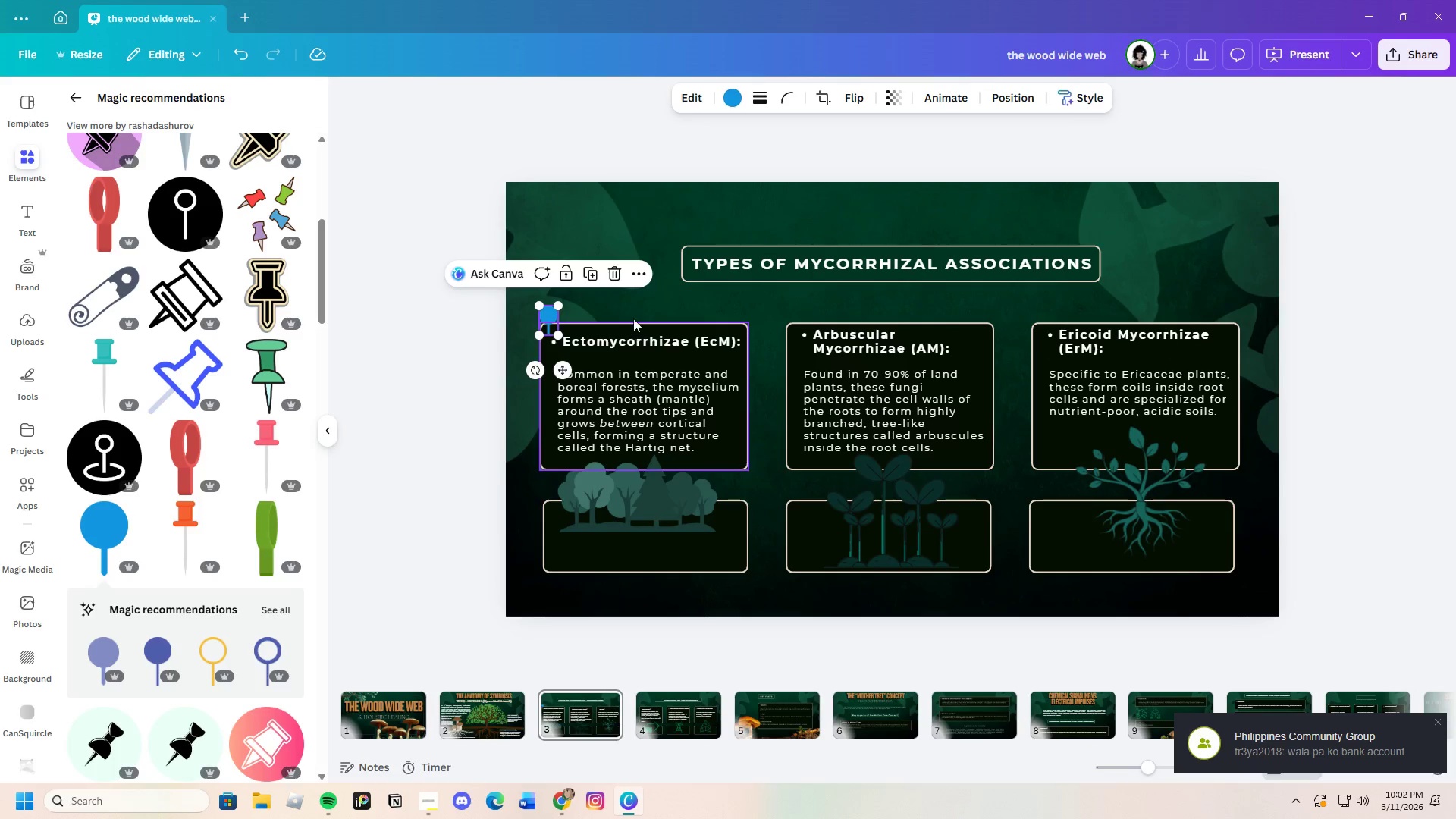 
left_click([634, 312])
 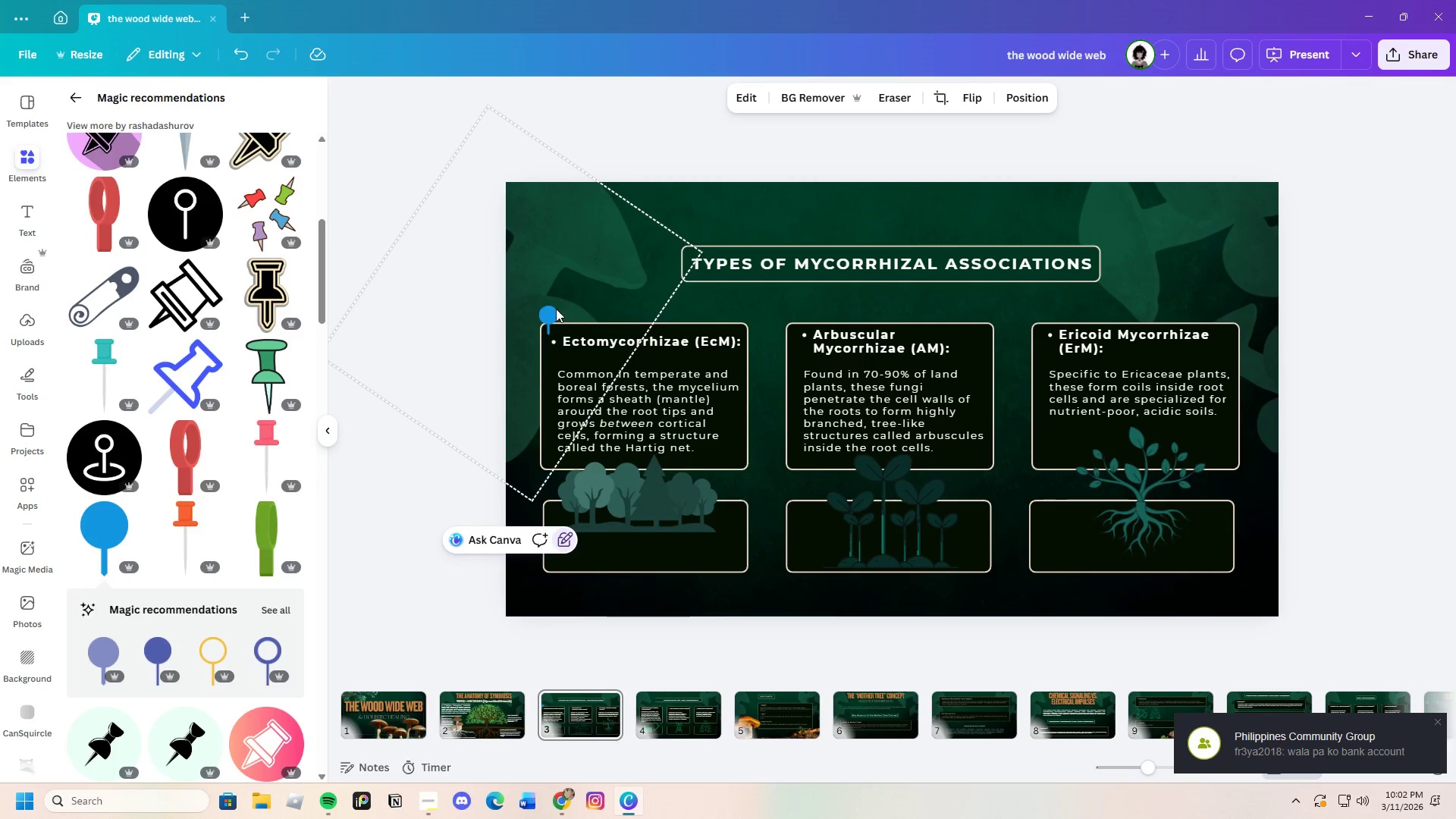 
left_click([546, 309])
 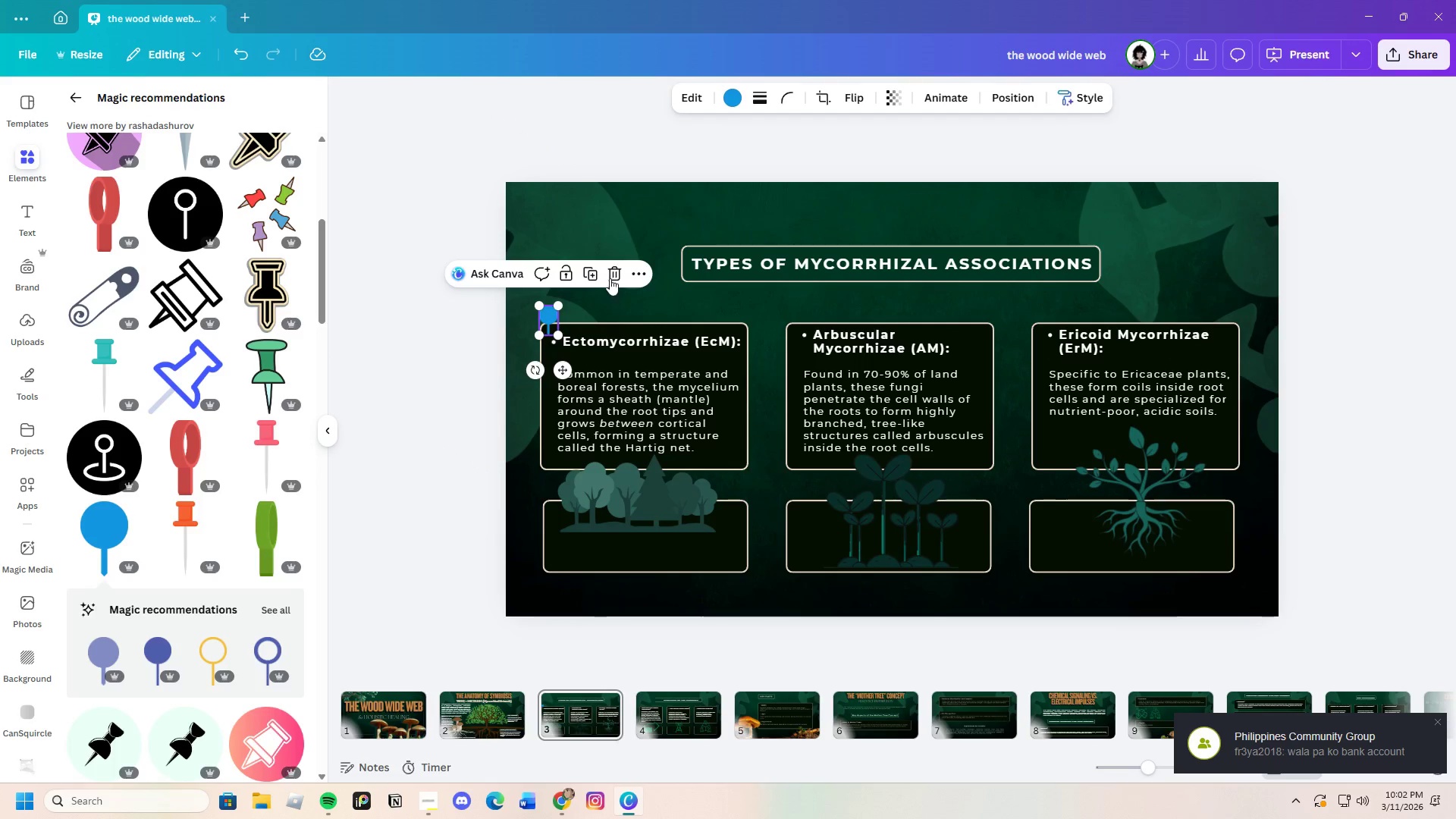 
left_click([613, 275])
 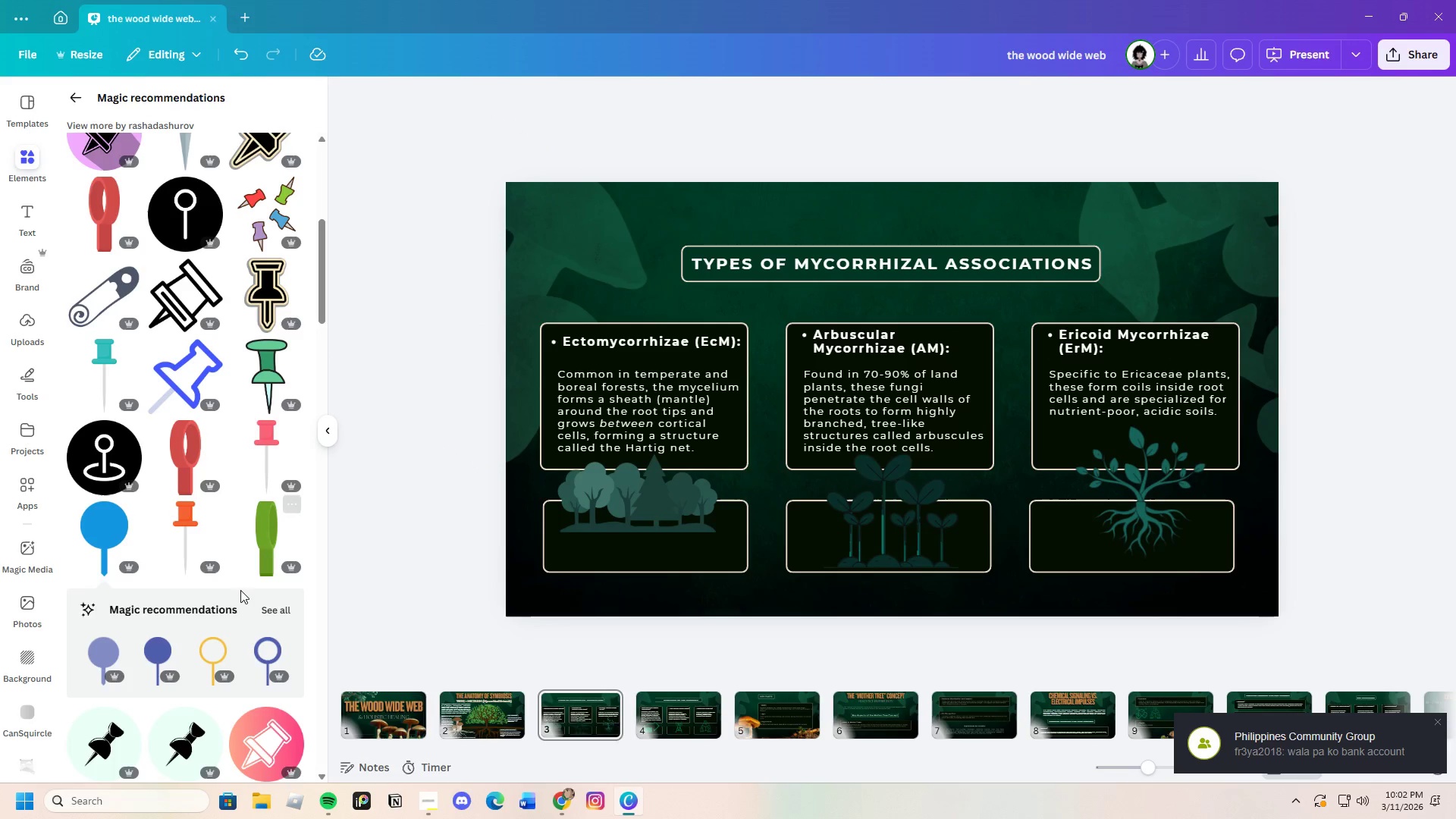 
scroll: coordinate [255, 666], scroll_direction: down, amount: 20.0
 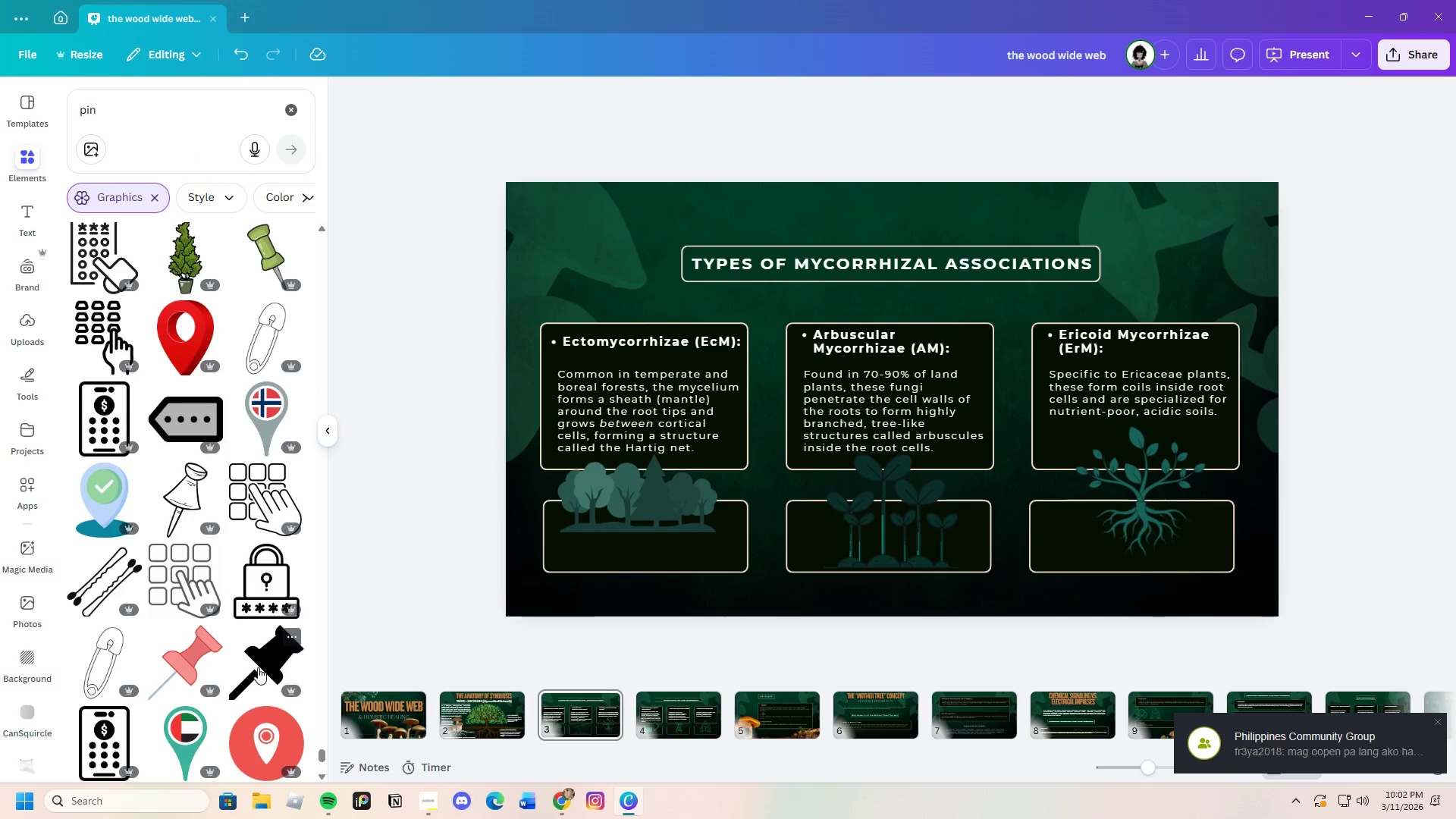 
scroll: coordinate [259, 668], scroll_direction: down, amount: 9.0
 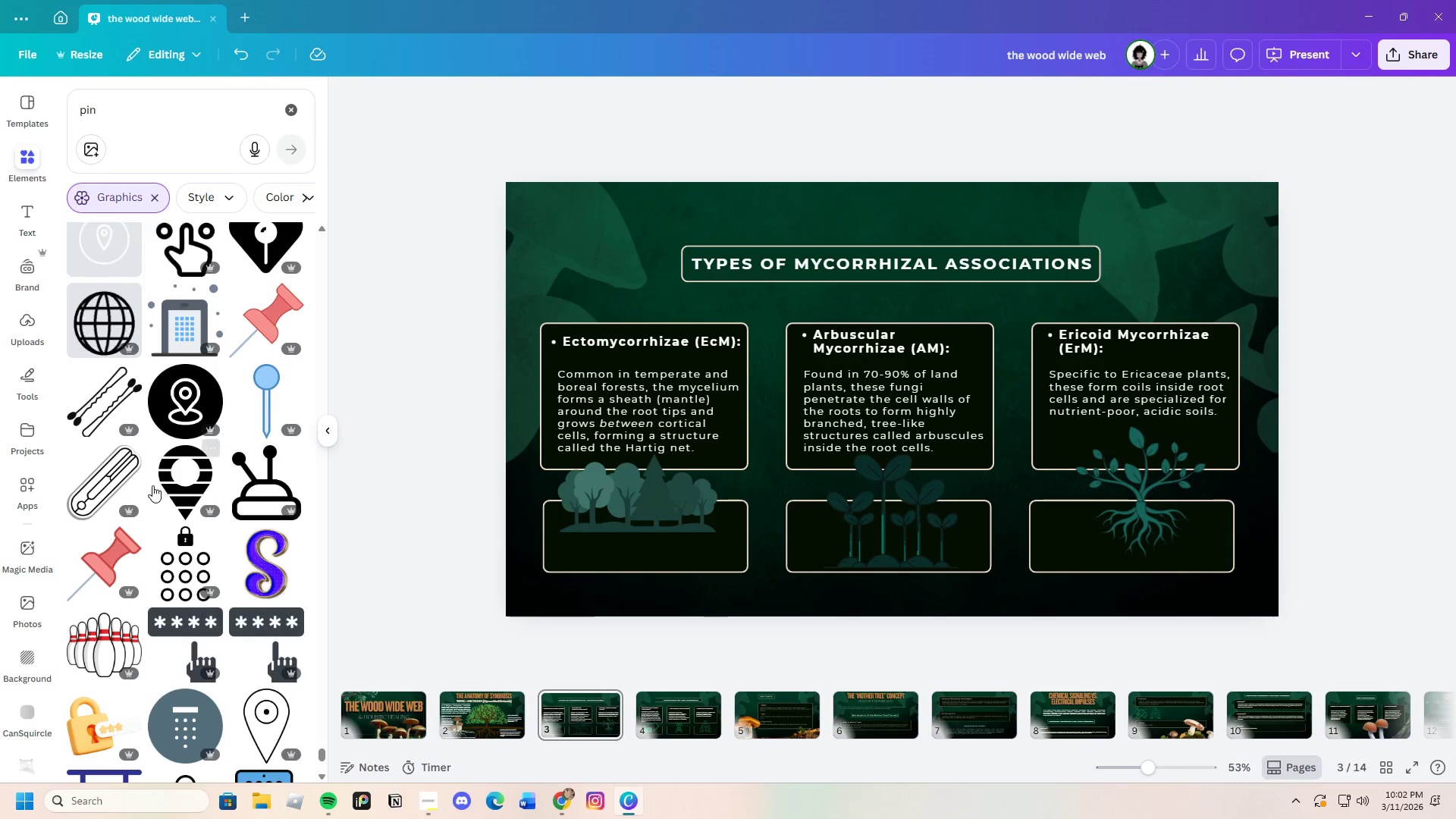 
mouse_move([117, 488])
 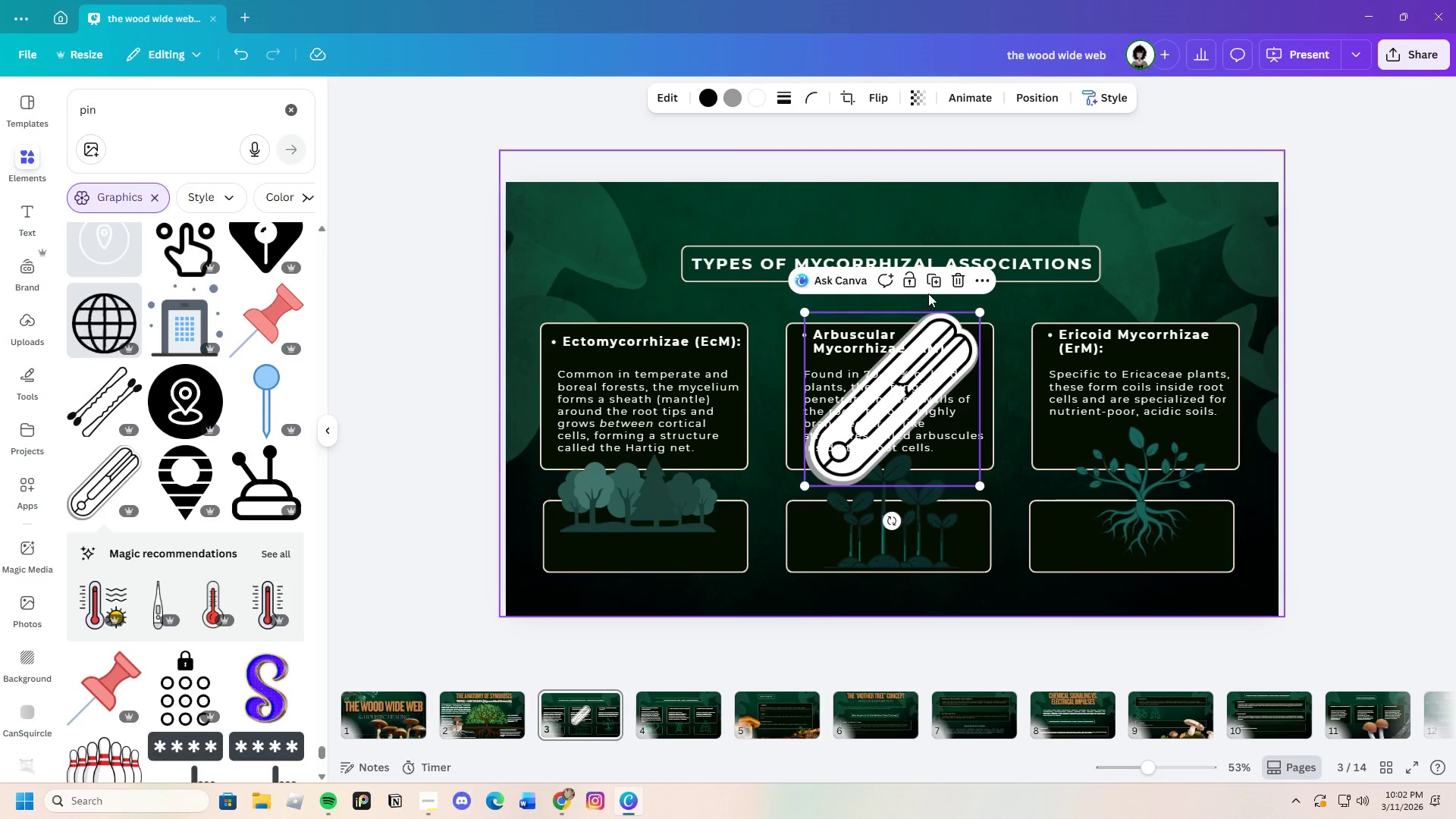 
left_click([956, 278])
 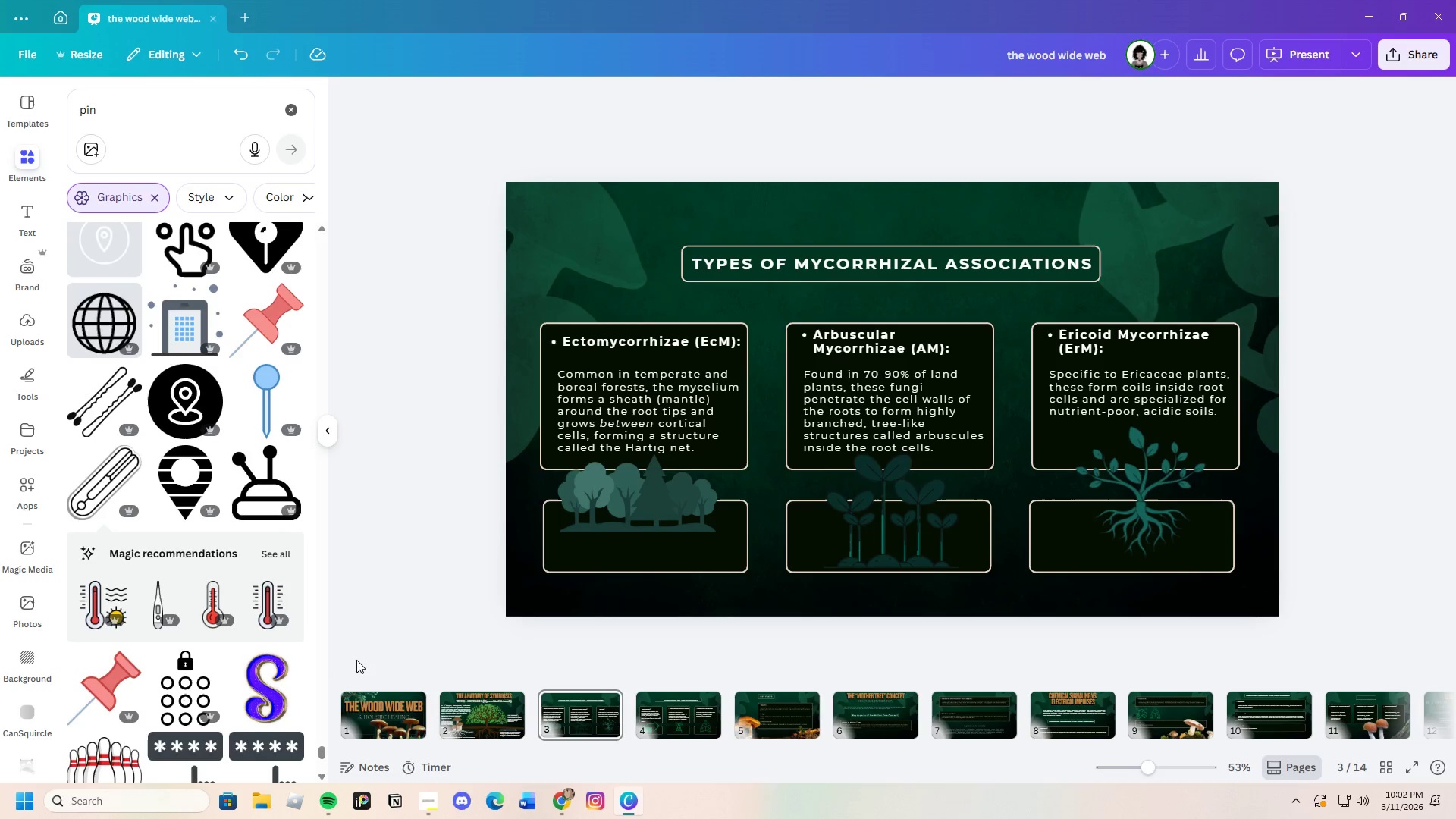 
scroll: coordinate [216, 610], scroll_direction: down, amount: 13.0
 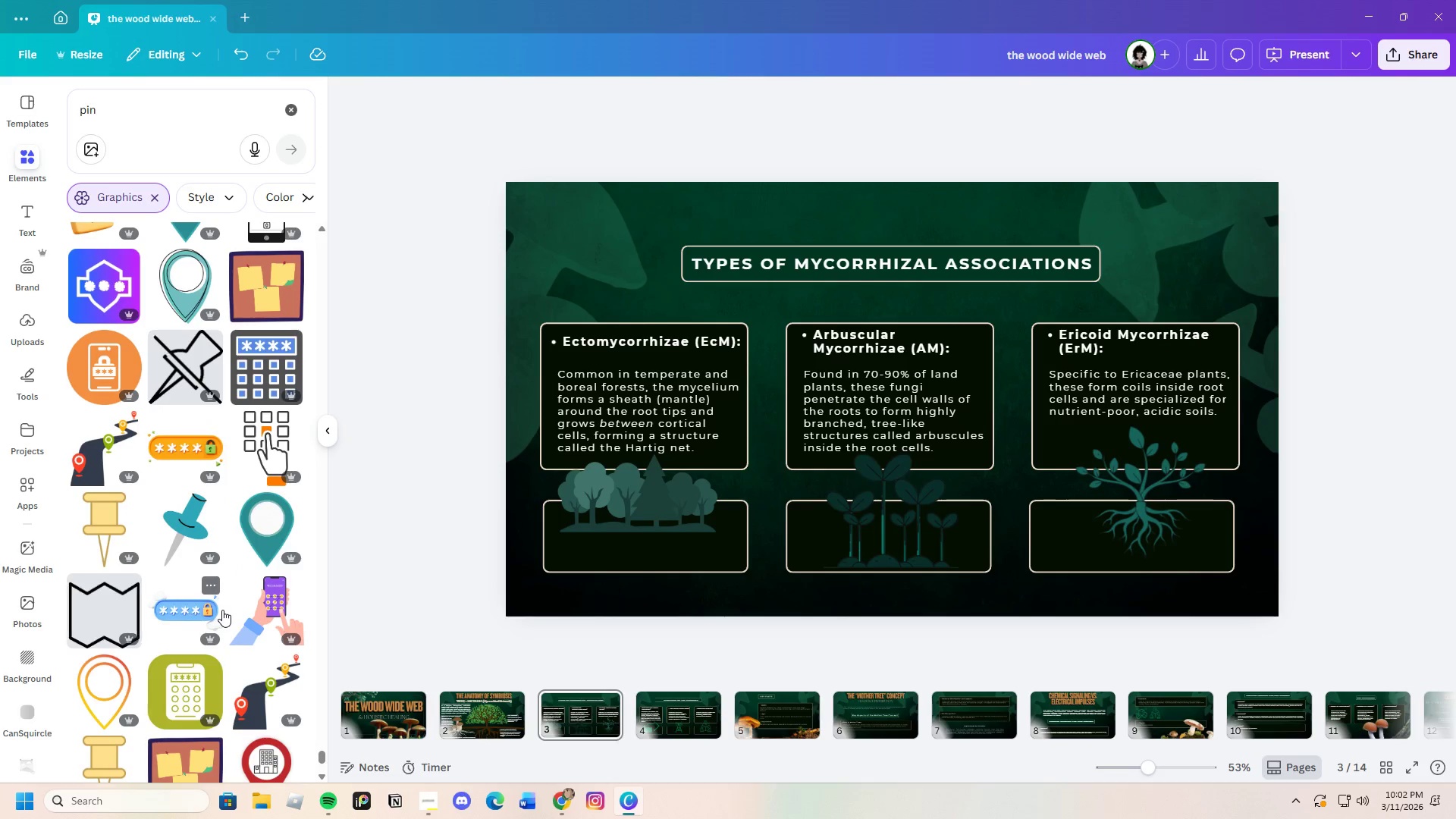 
scroll: coordinate [237, 637], scroll_direction: down, amount: 15.0
 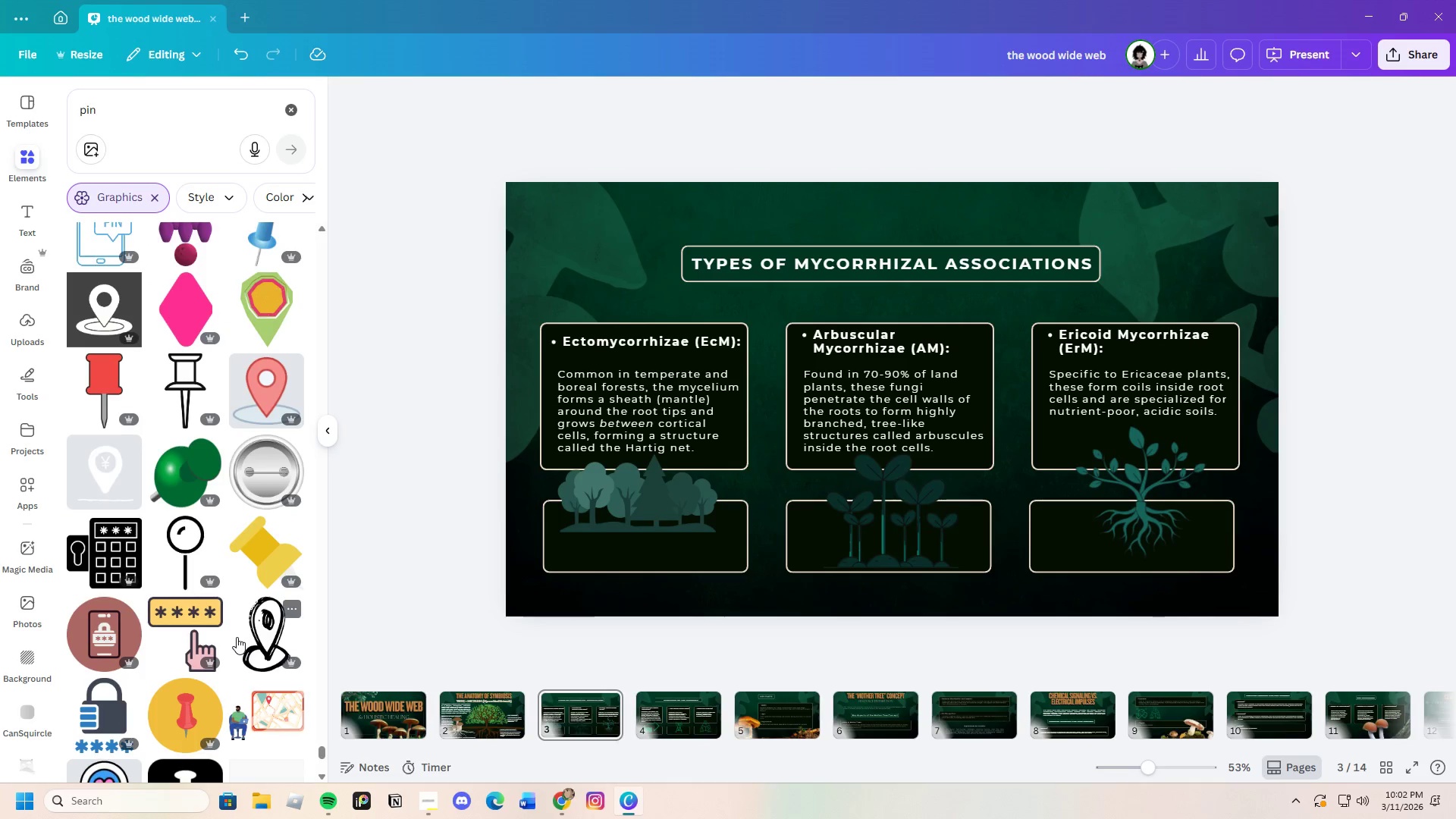 
scroll: coordinate [237, 639], scroll_direction: down, amount: 16.0
 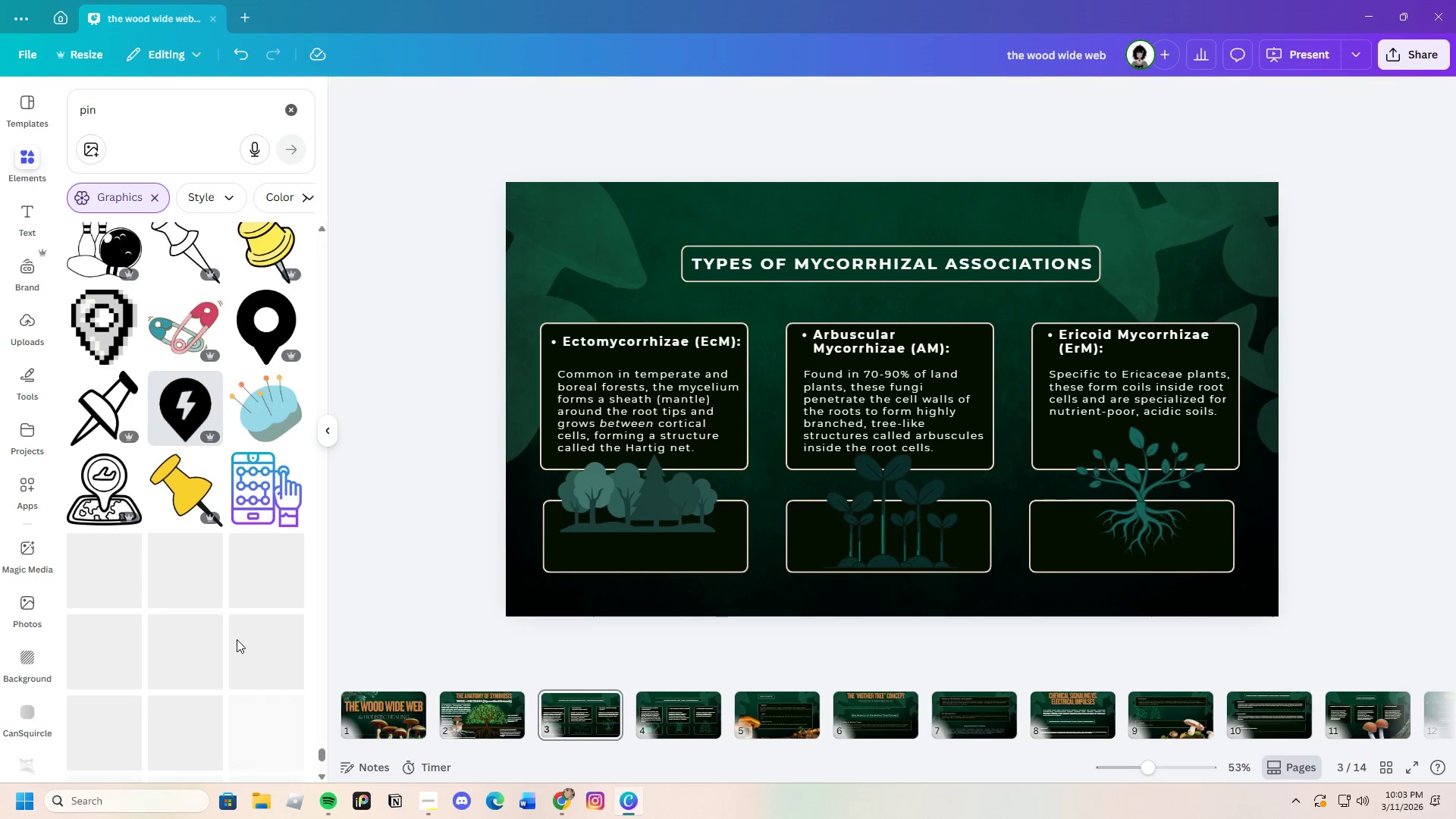 
scroll: coordinate [233, 642], scroll_direction: down, amount: 20.0
 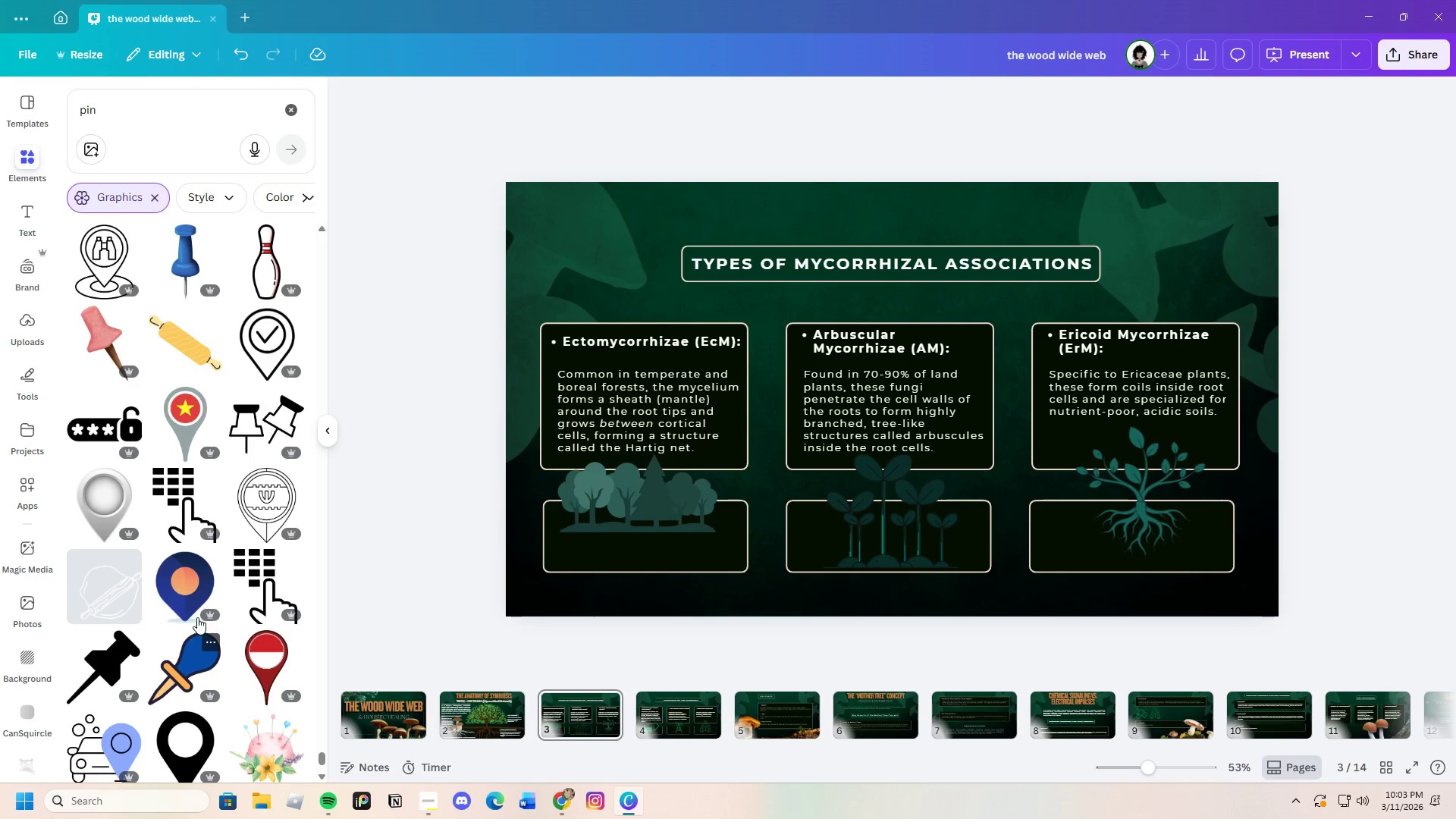 
left_click_drag(start_coordinate=[146, 116], to_coordinate=[17, 113])
 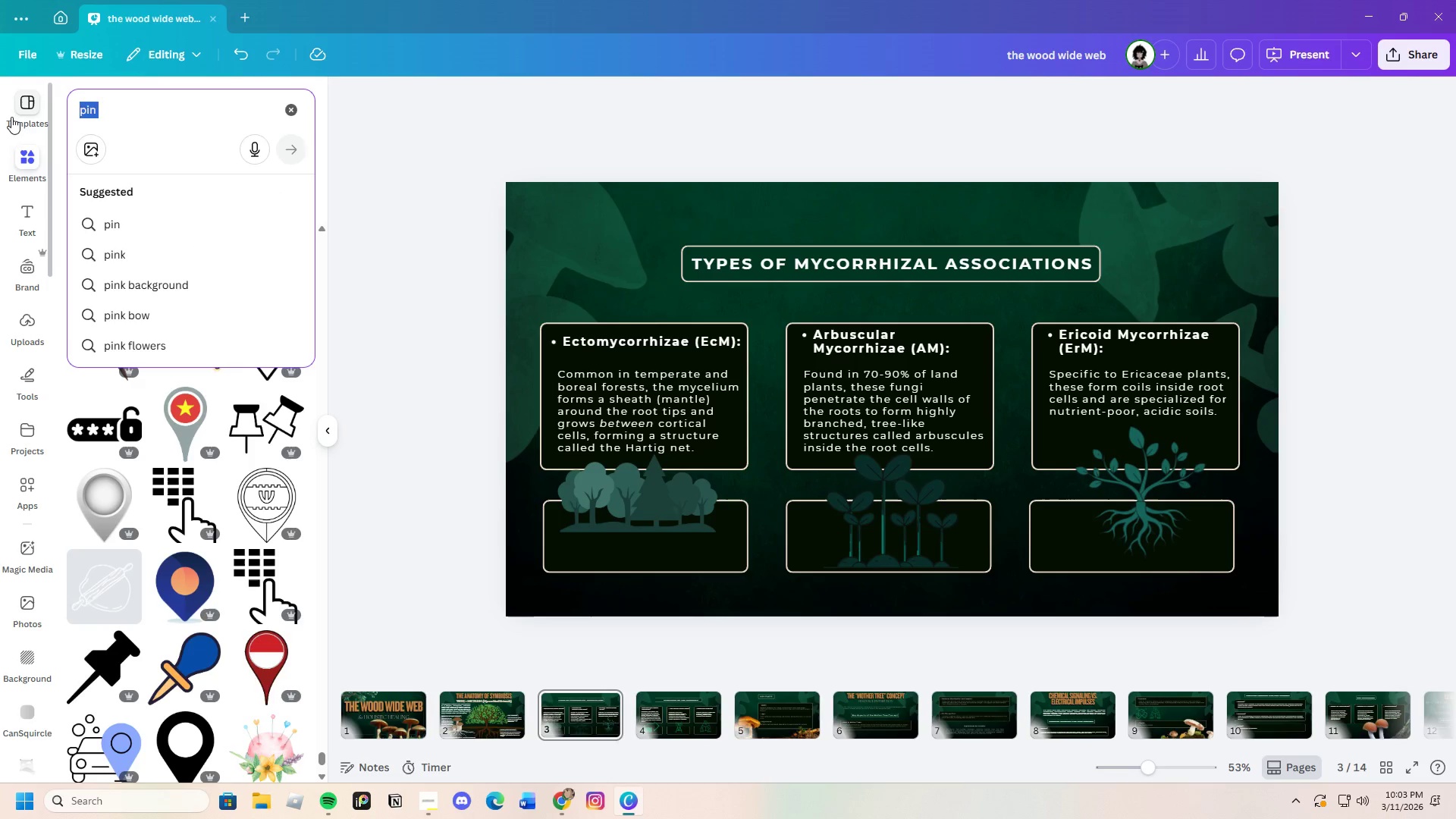 
key(Backspace)
type(botanical elements)
 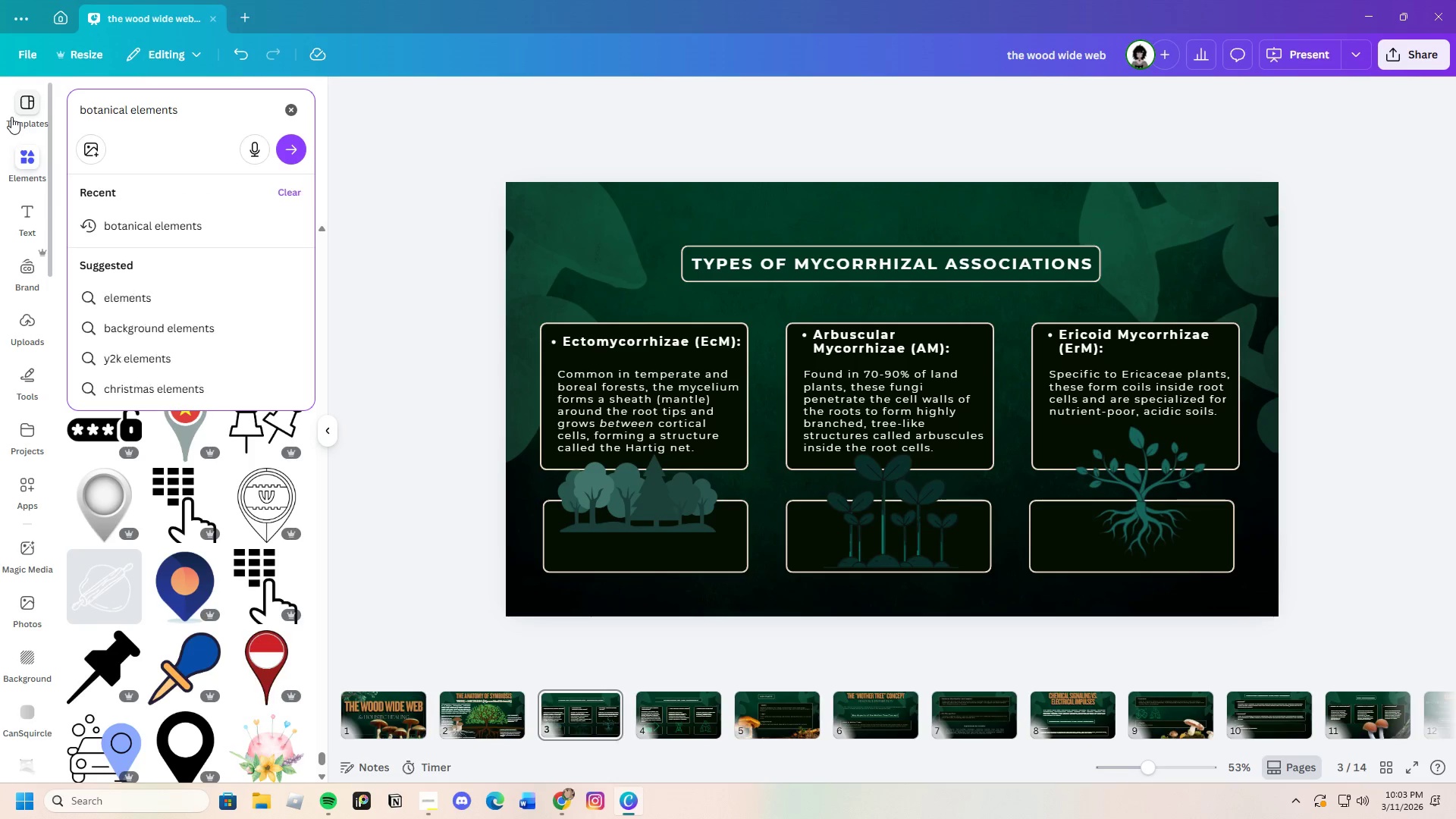 
key(Enter)
 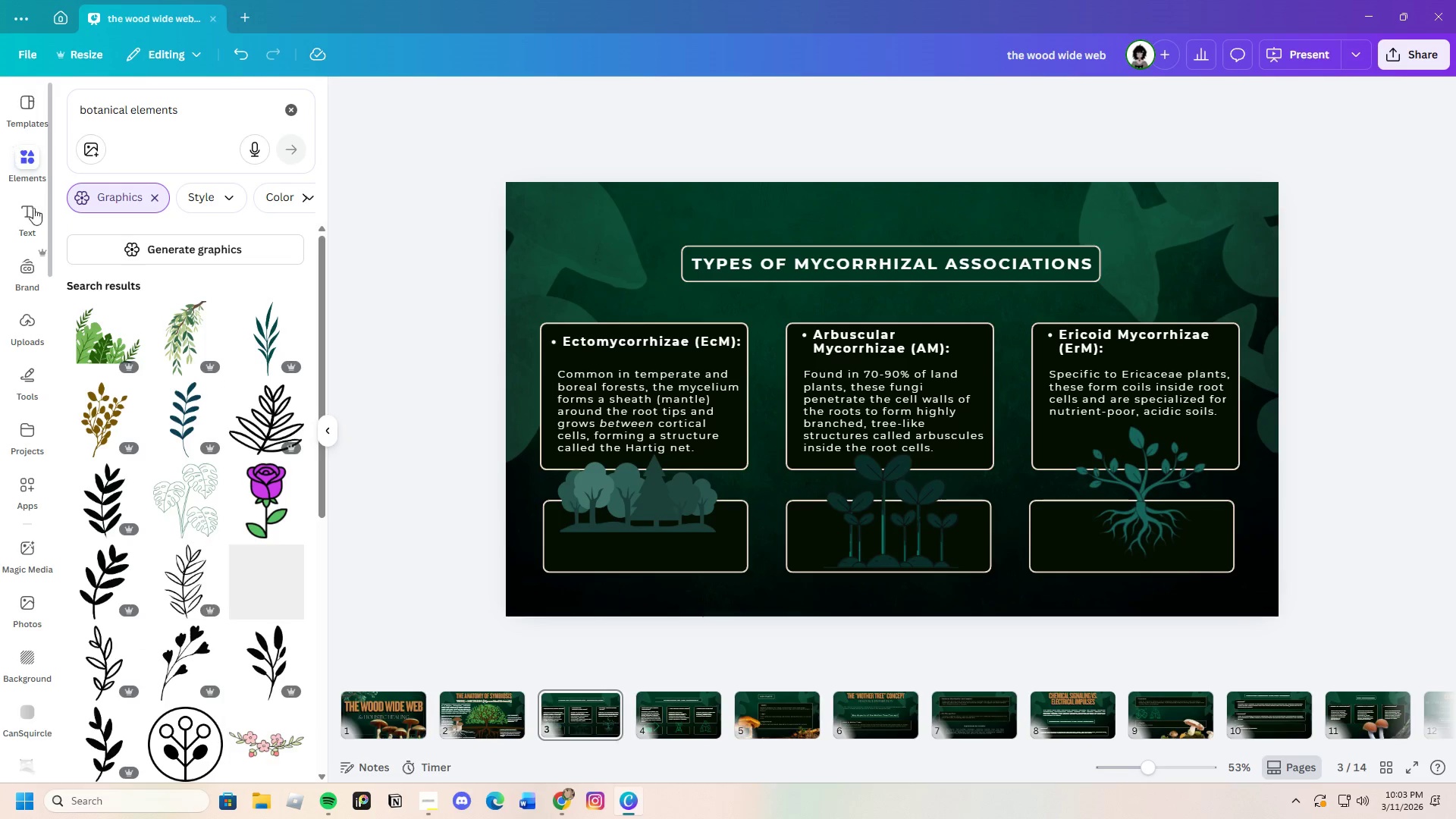 
scroll: coordinate [281, 586], scroll_direction: down, amount: 28.0
 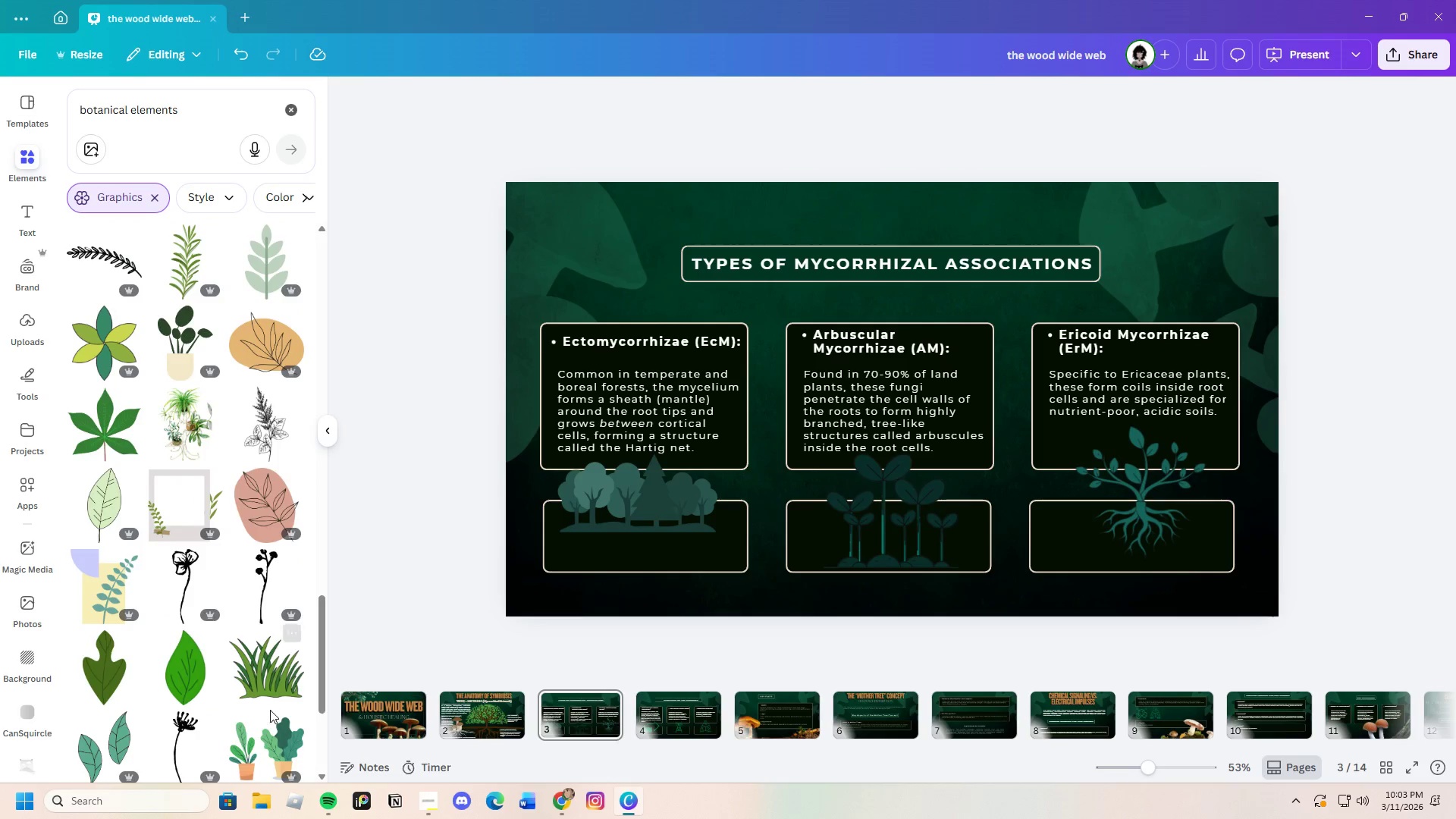 
scroll: coordinate [237, 655], scroll_direction: down, amount: 20.0
 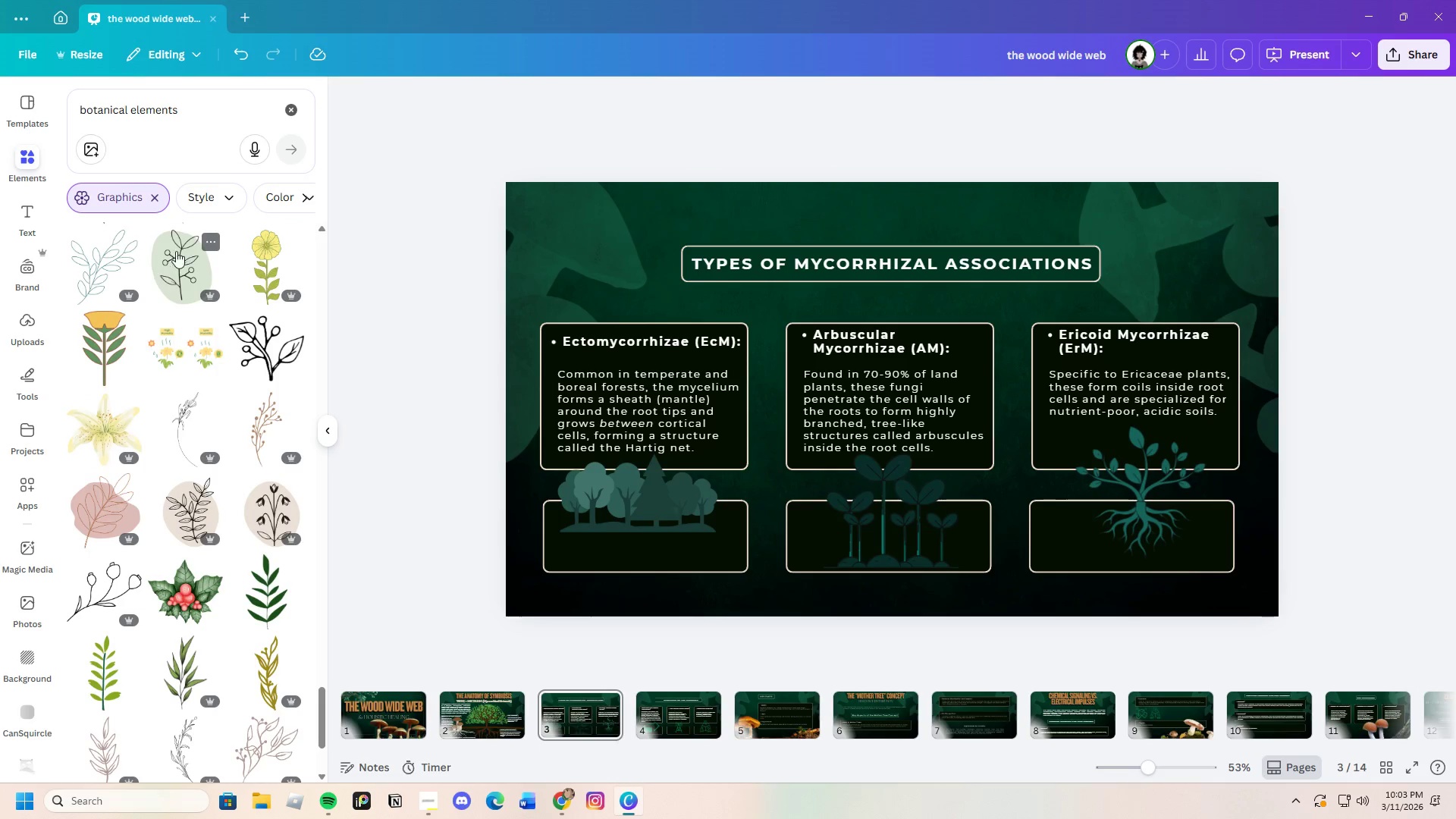 
left_click_drag(start_coordinate=[199, 115], to_coordinate=[82, 134])
 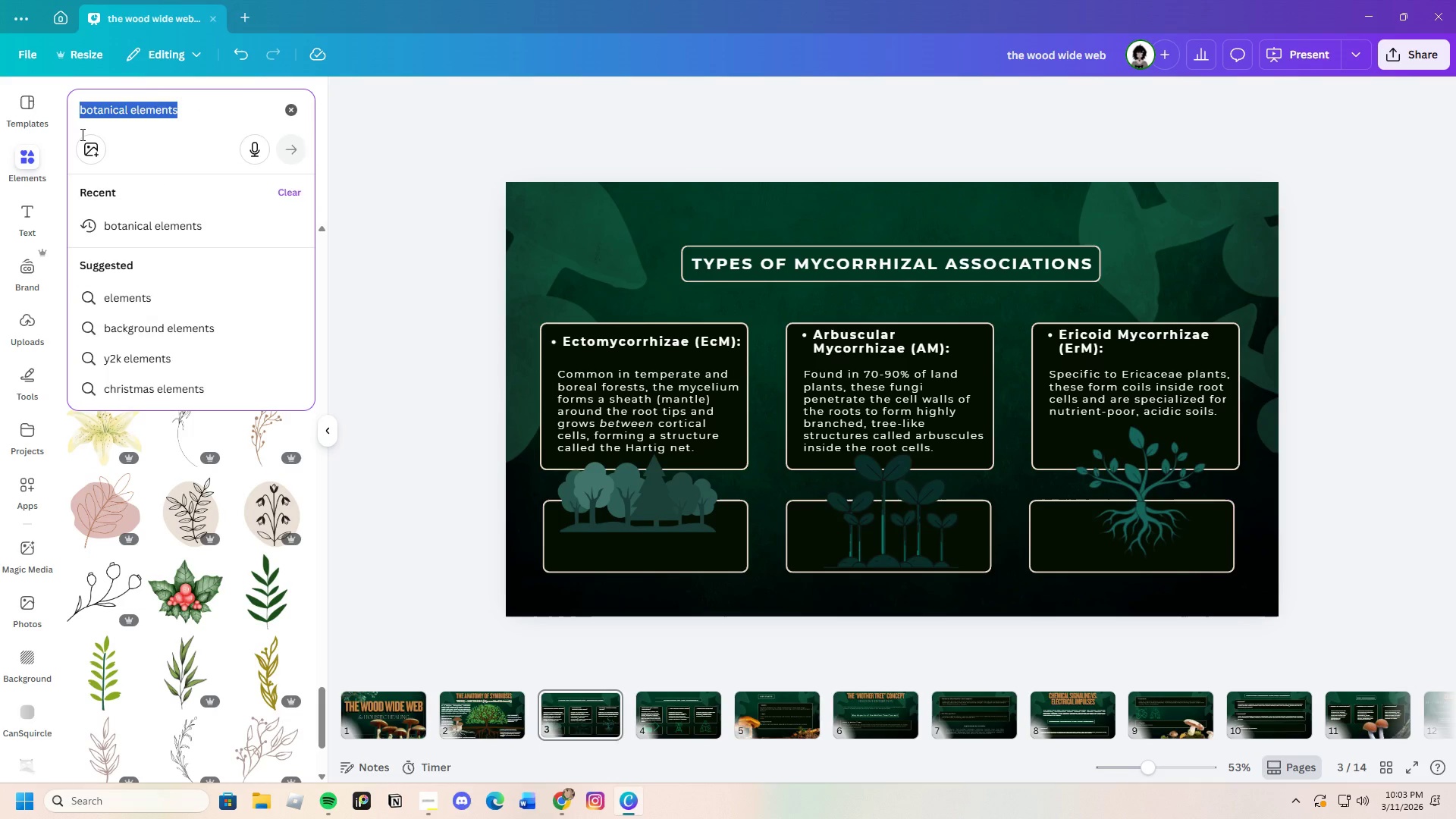 
key(Backspace)
type(branches)
 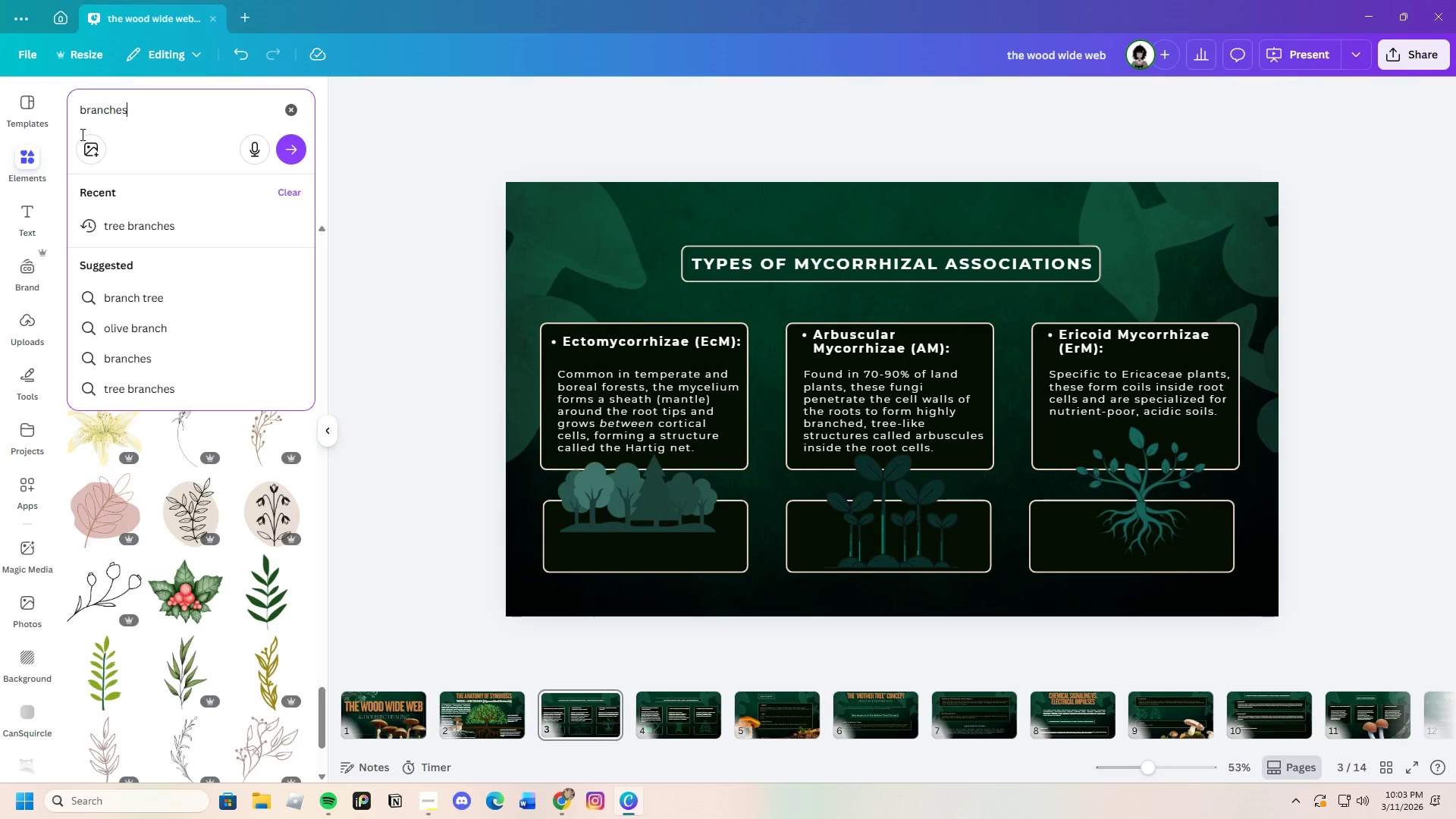 
key(Enter)
 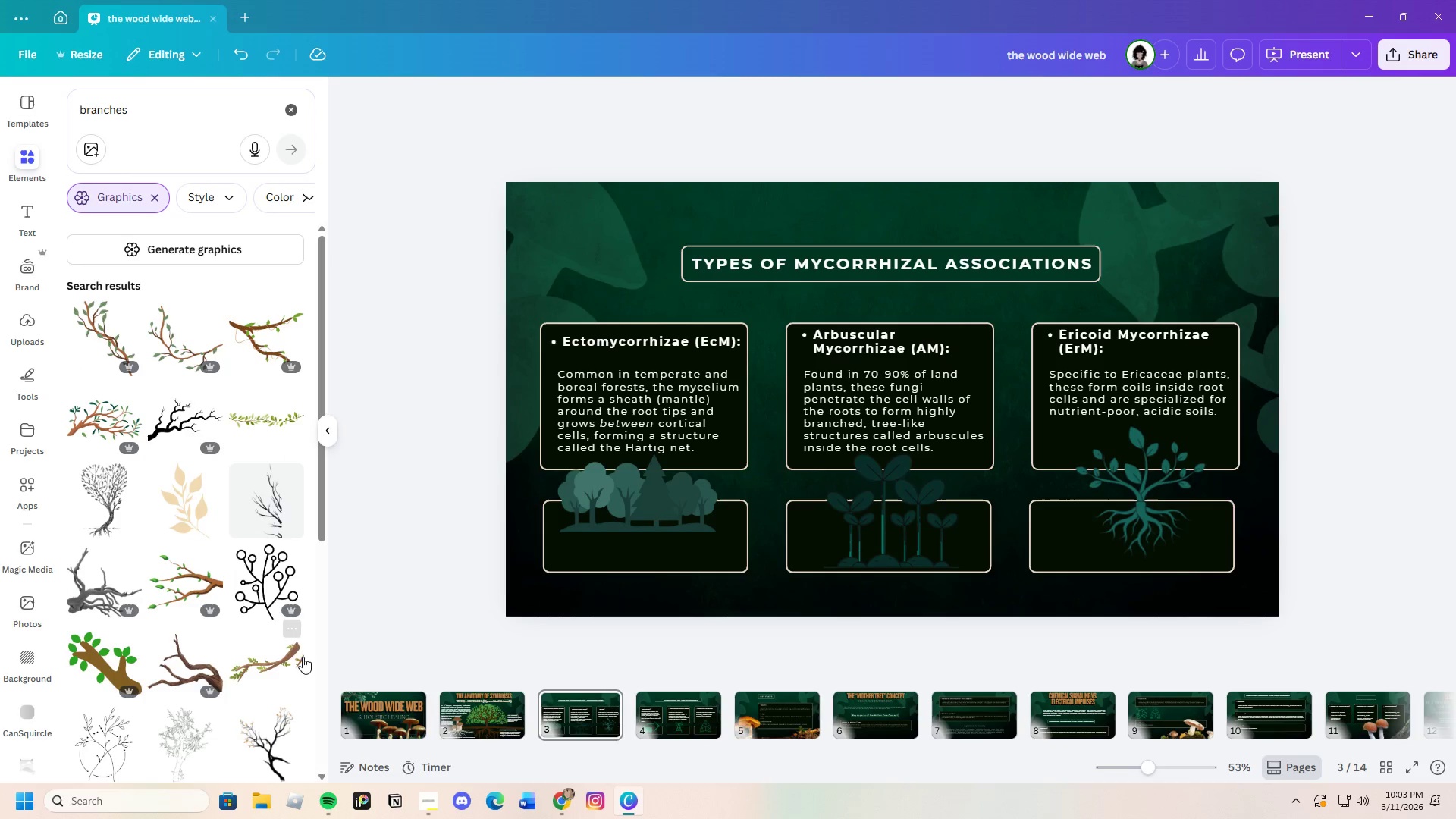 
scroll: coordinate [212, 629], scroll_direction: down, amount: 11.0
 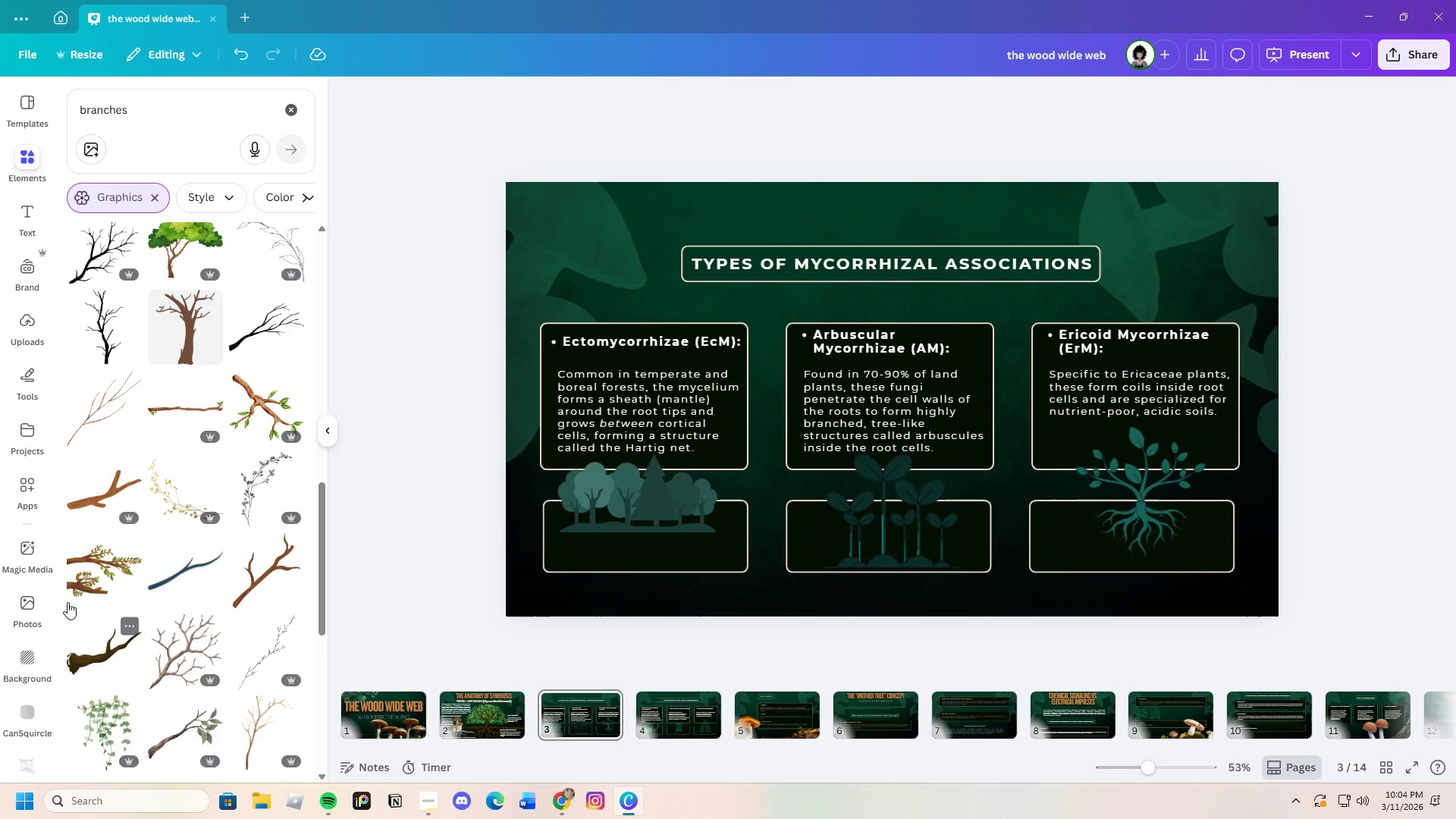 
left_click([75, 504])
 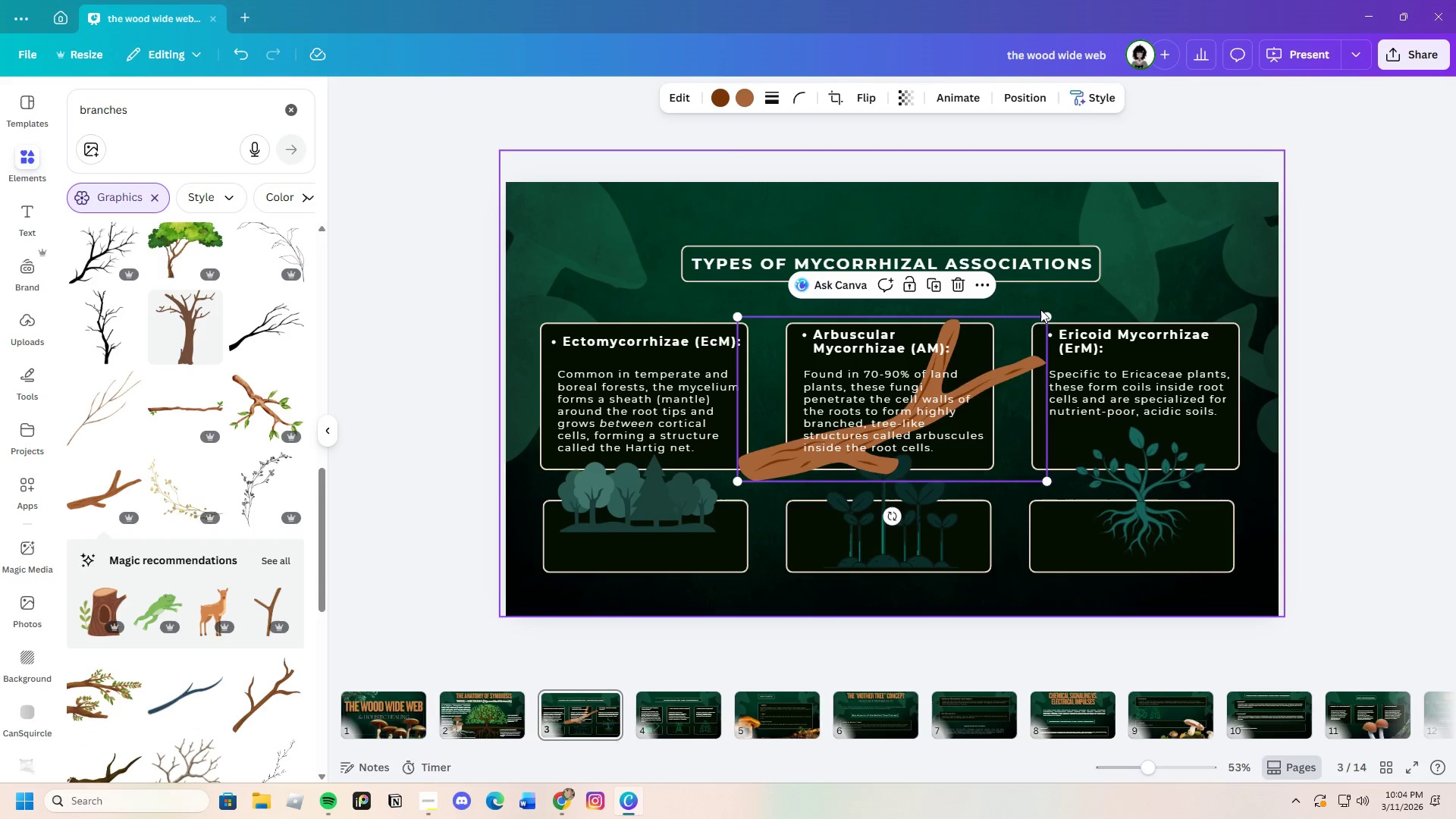 
left_click_drag(start_coordinate=[1051, 316], to_coordinate=[848, 435])
 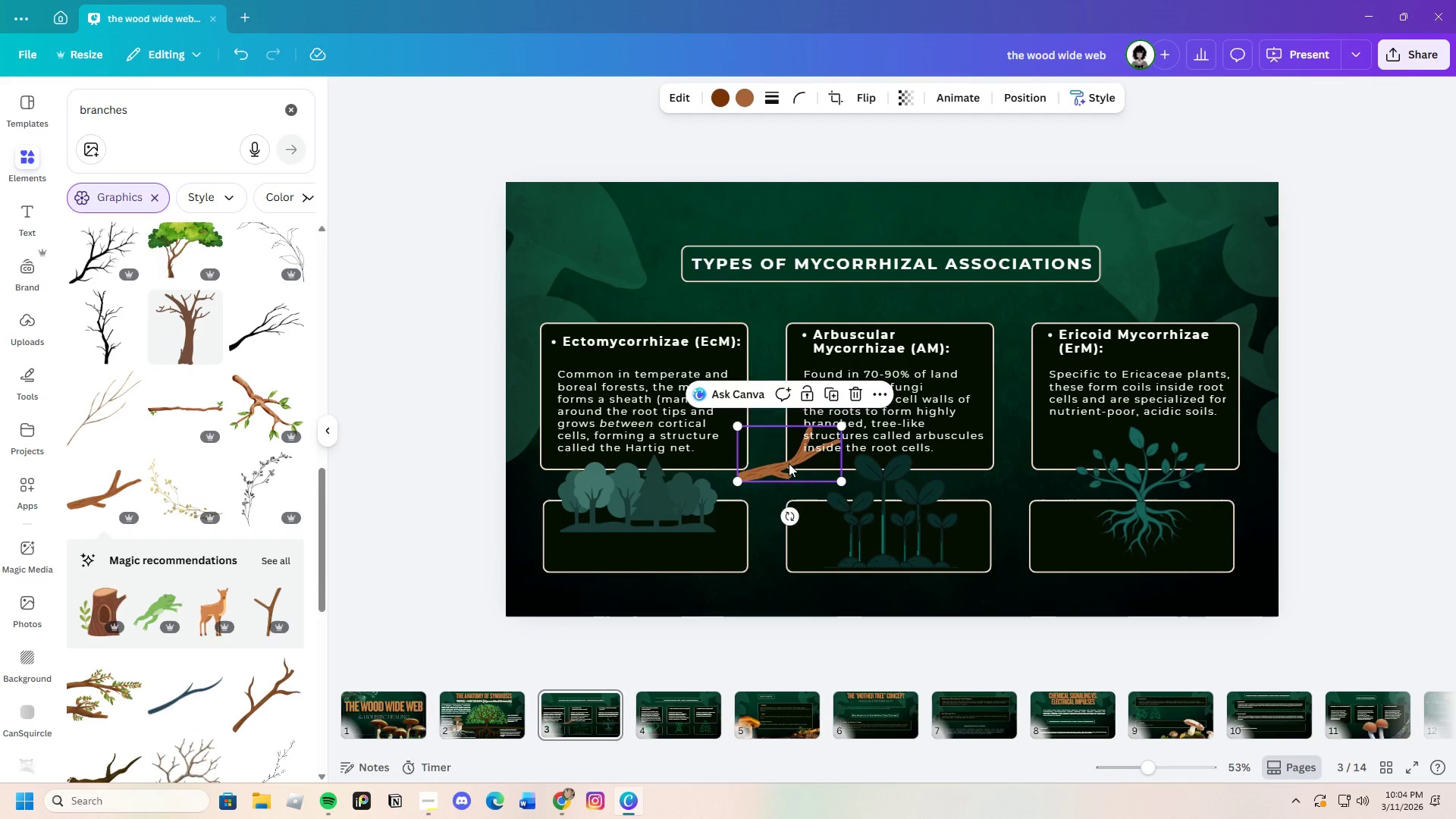 
left_click_drag(start_coordinate=[789, 463], to_coordinate=[588, 318])
 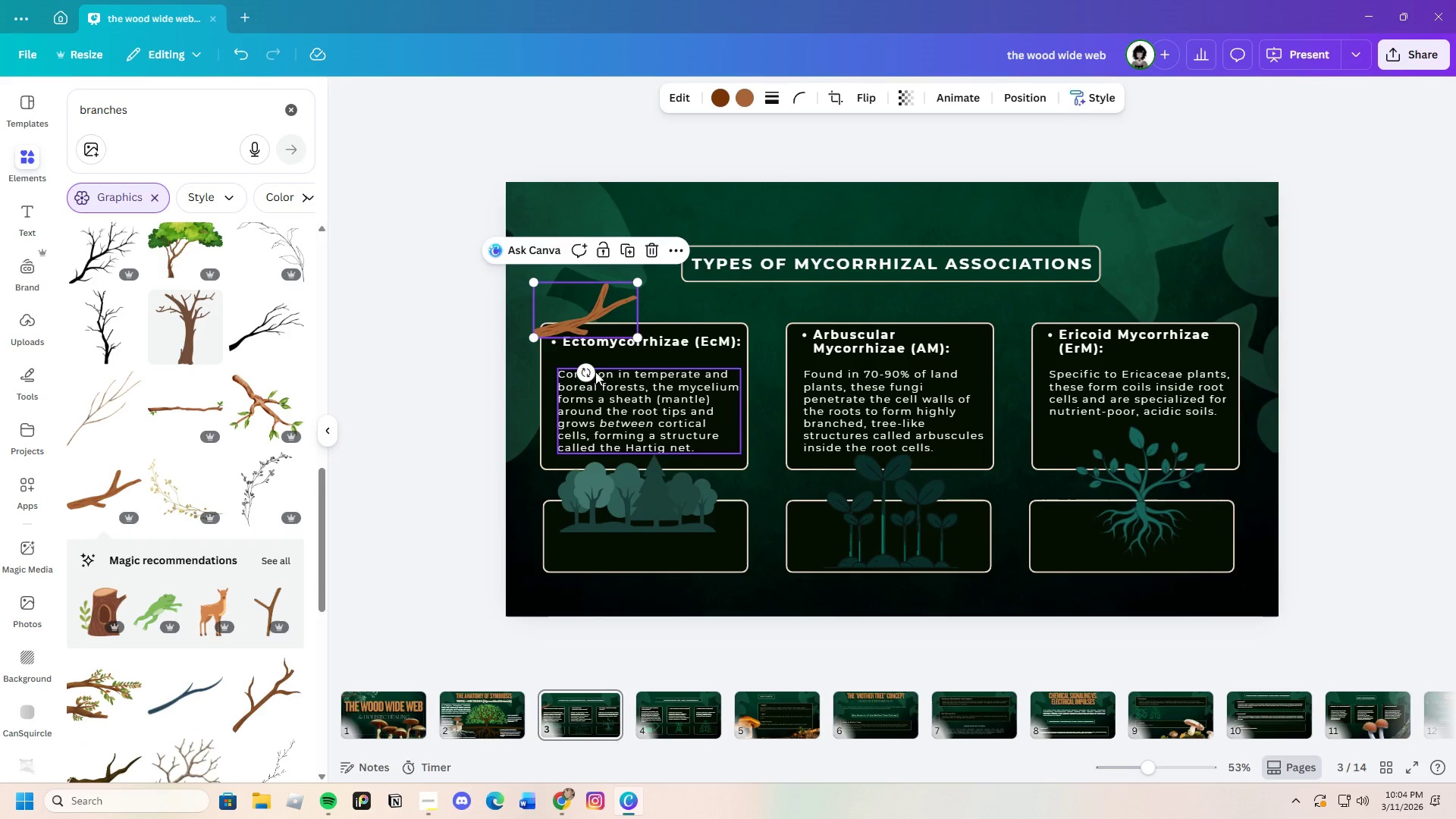 
left_click_drag(start_coordinate=[588, 372], to_coordinate=[573, 373])
 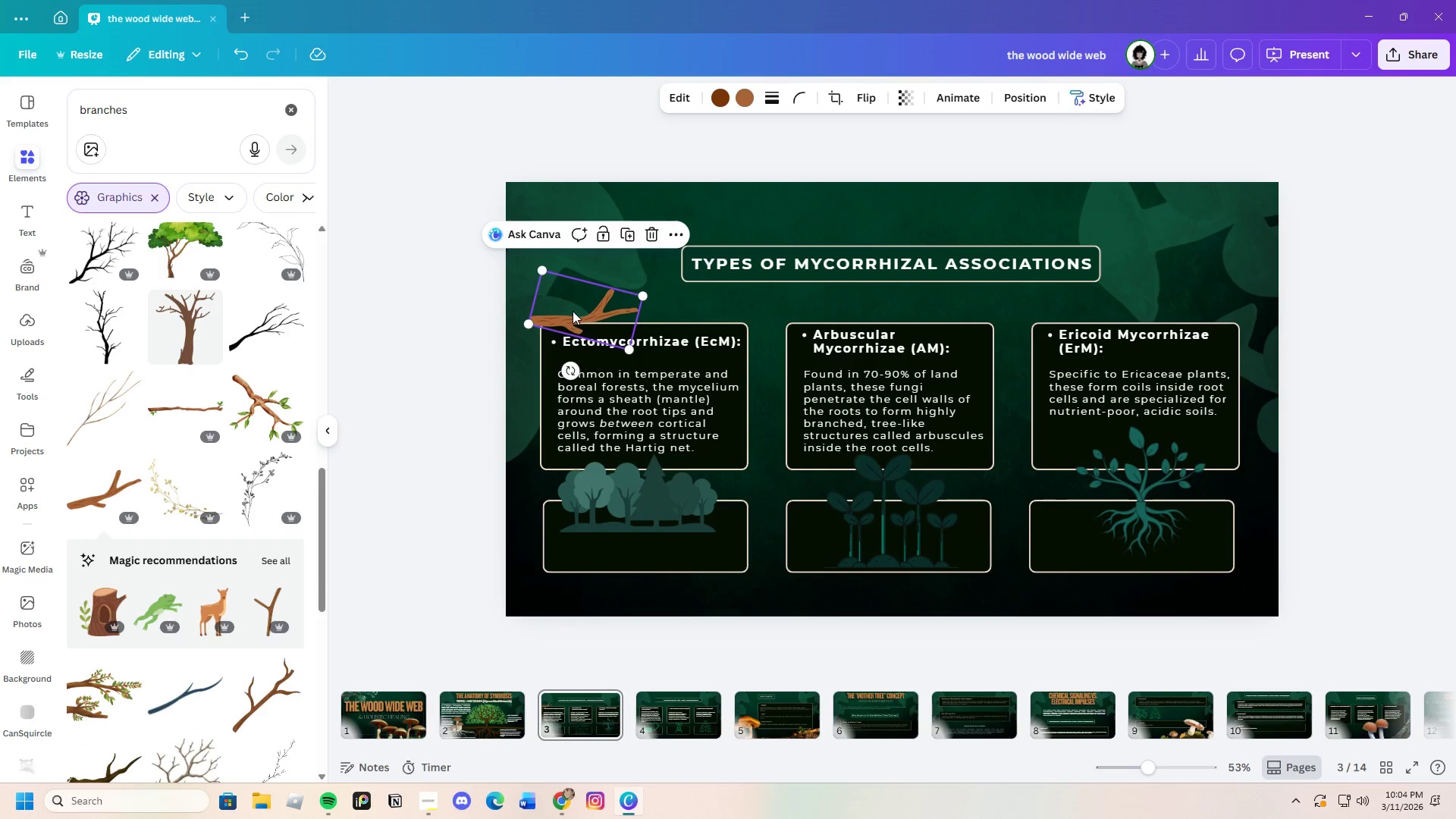 
left_click_drag(start_coordinate=[573, 311], to_coordinate=[583, 313])
 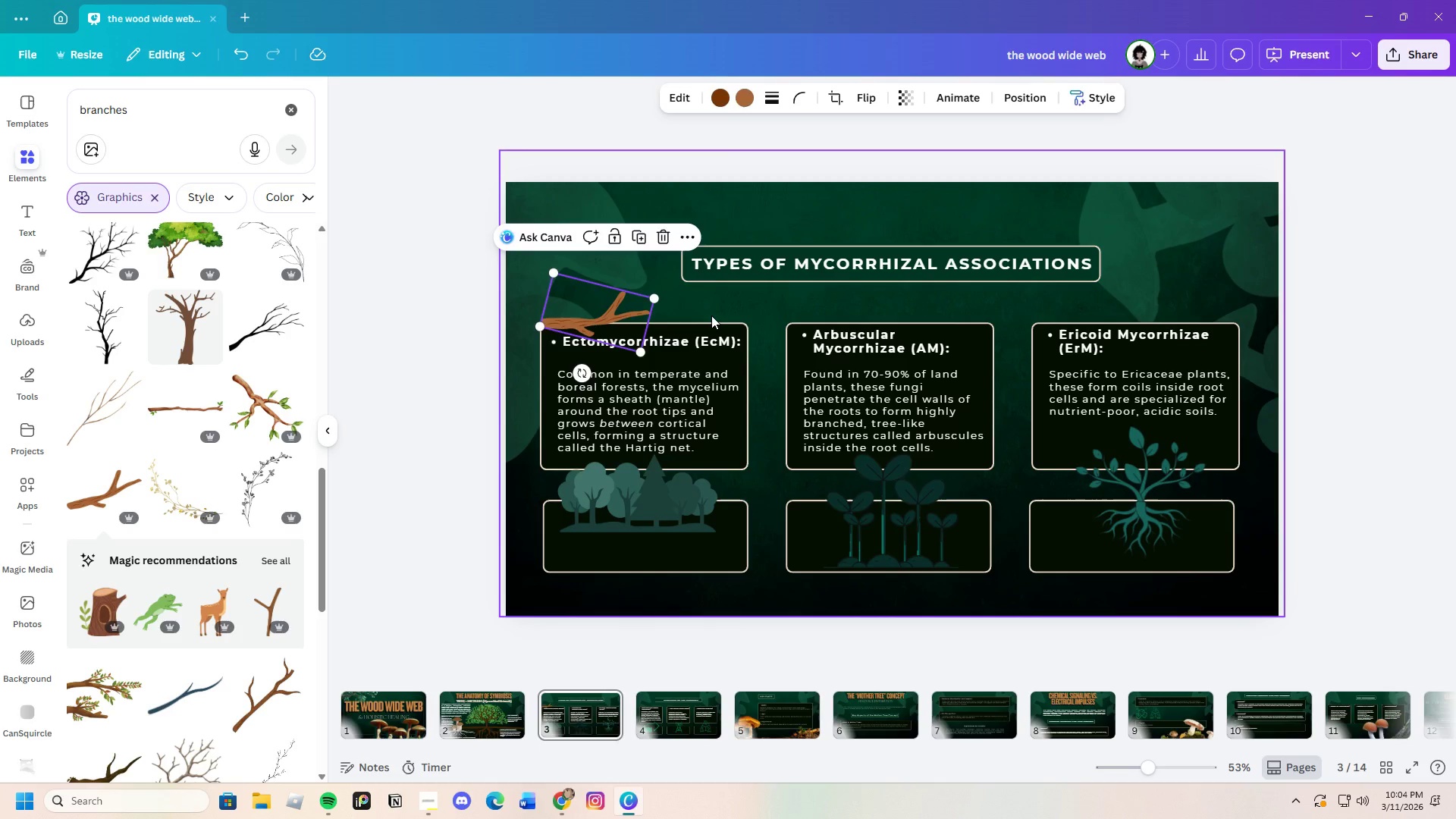 
left_click([711, 315])
 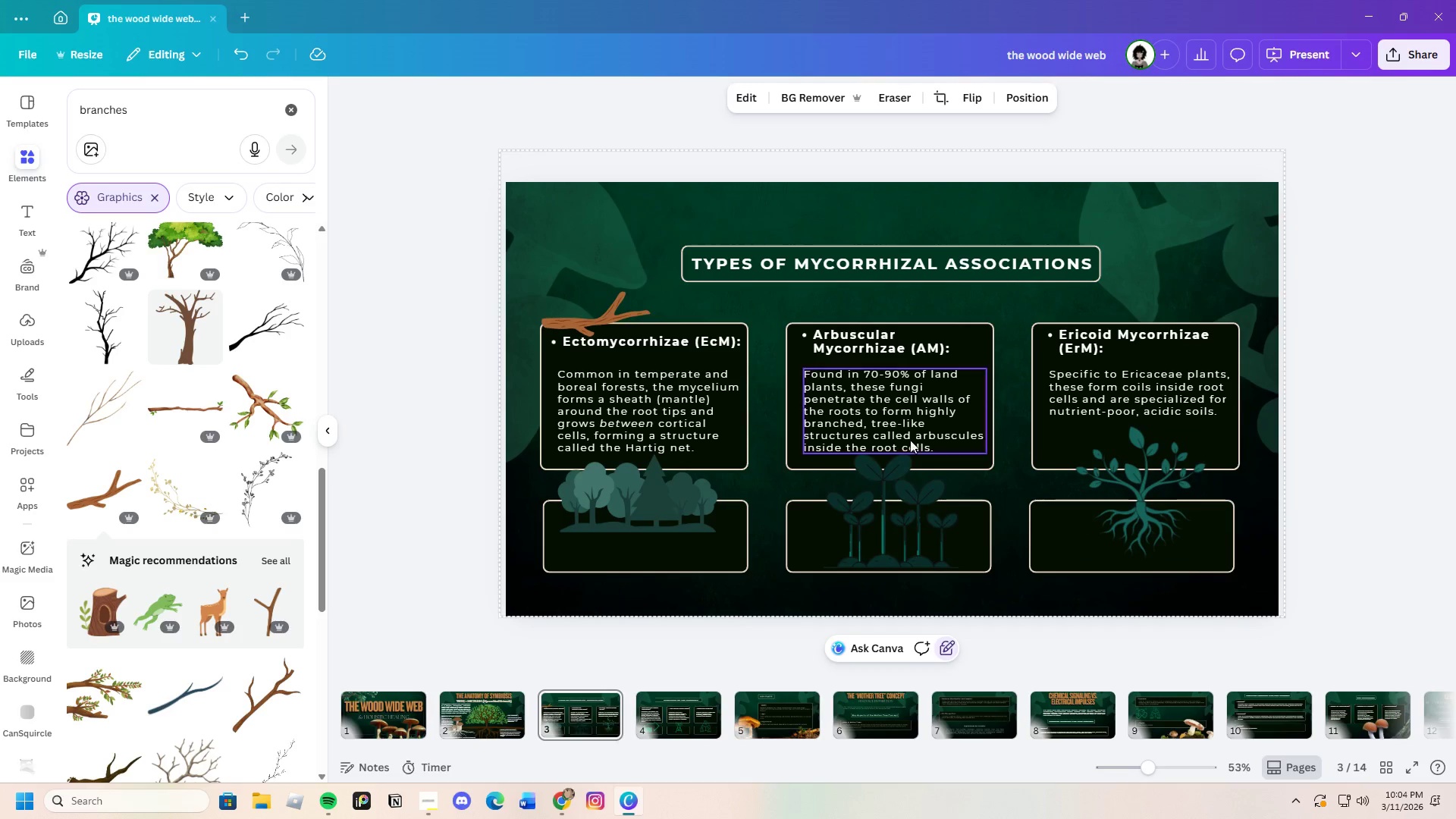 
left_click([572, 309])
 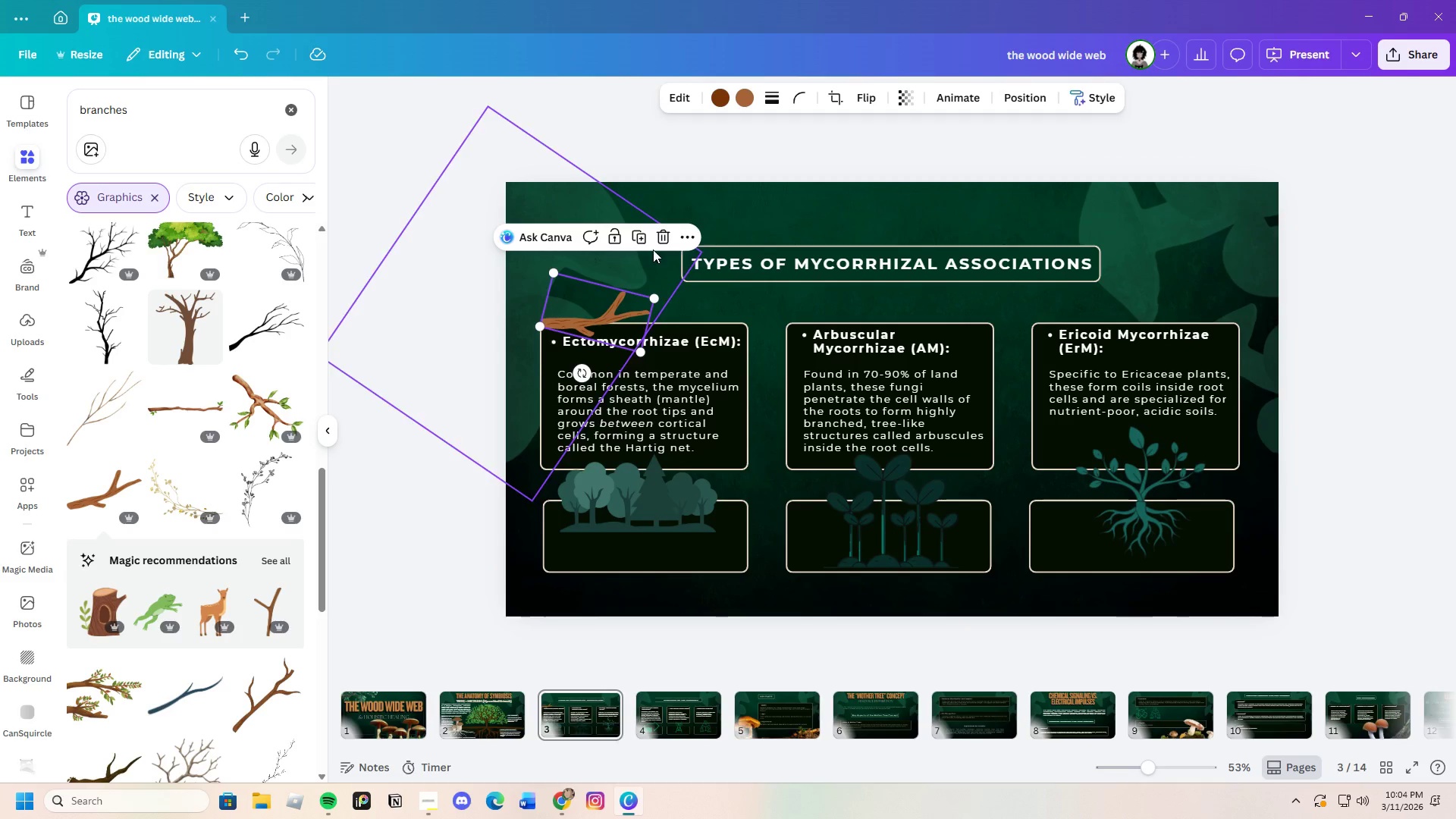 
left_click([661, 240])
 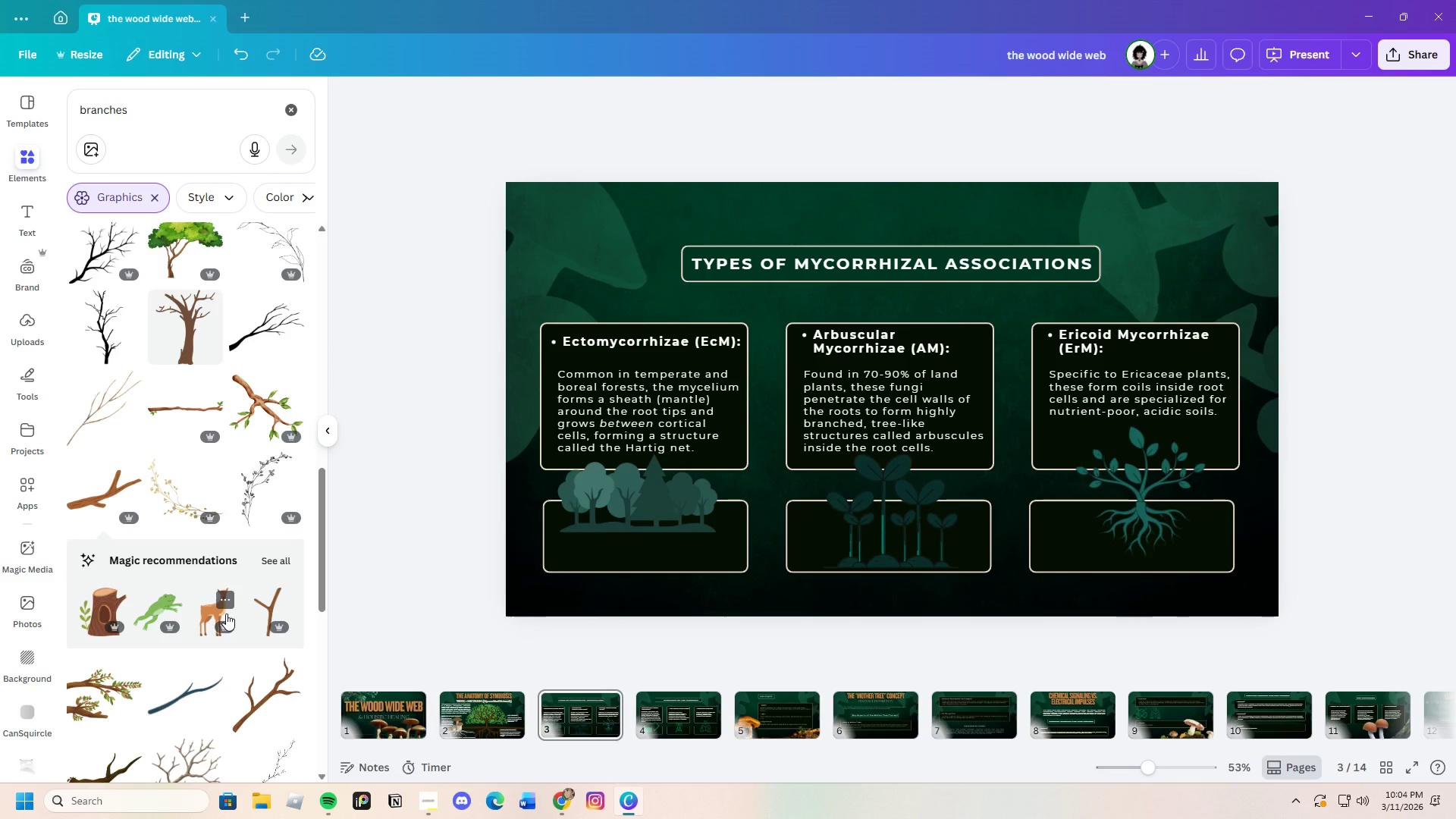 
scroll: coordinate [228, 613], scroll_direction: down, amount: 6.0
 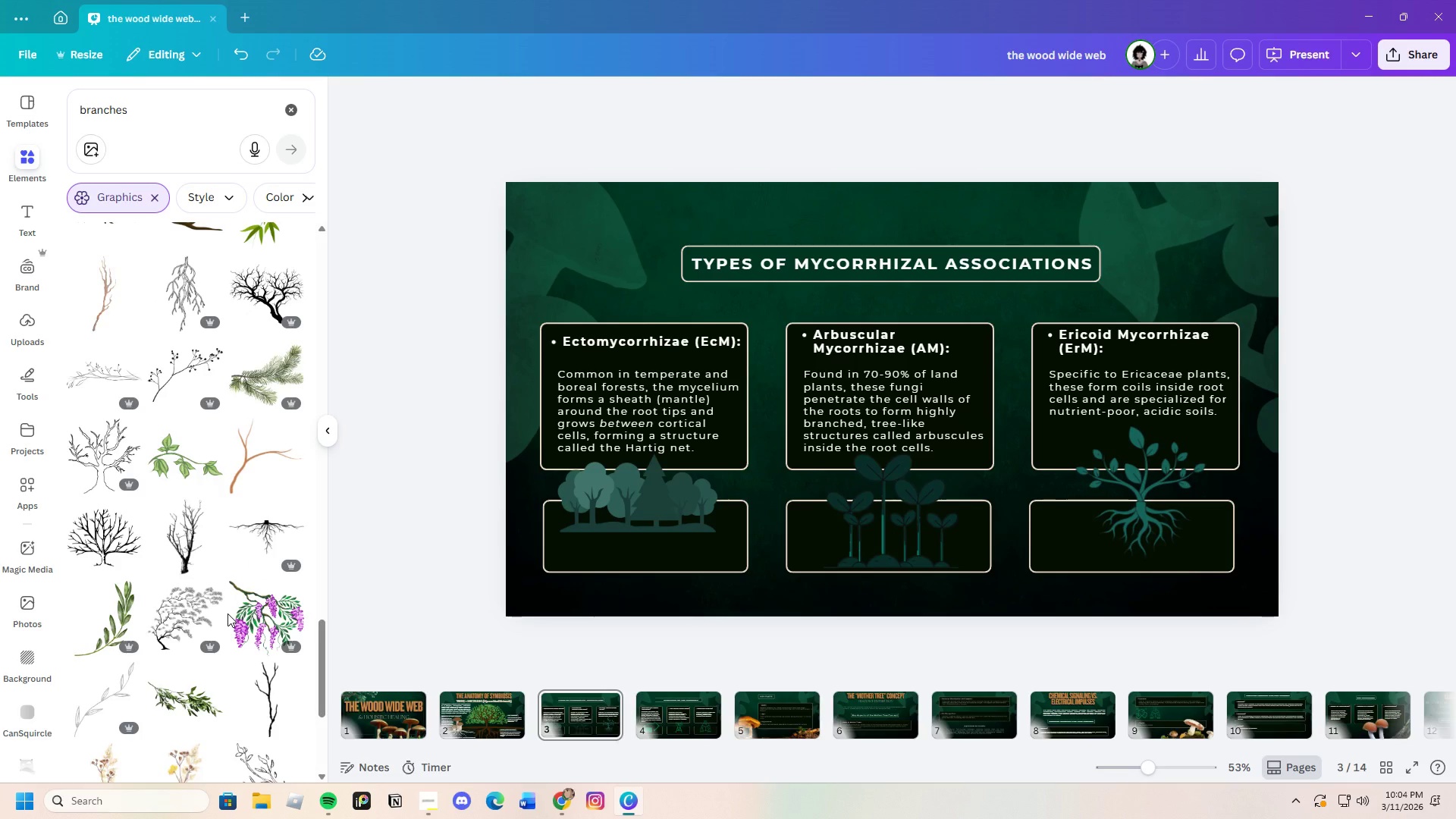 
left_click([193, 467])
 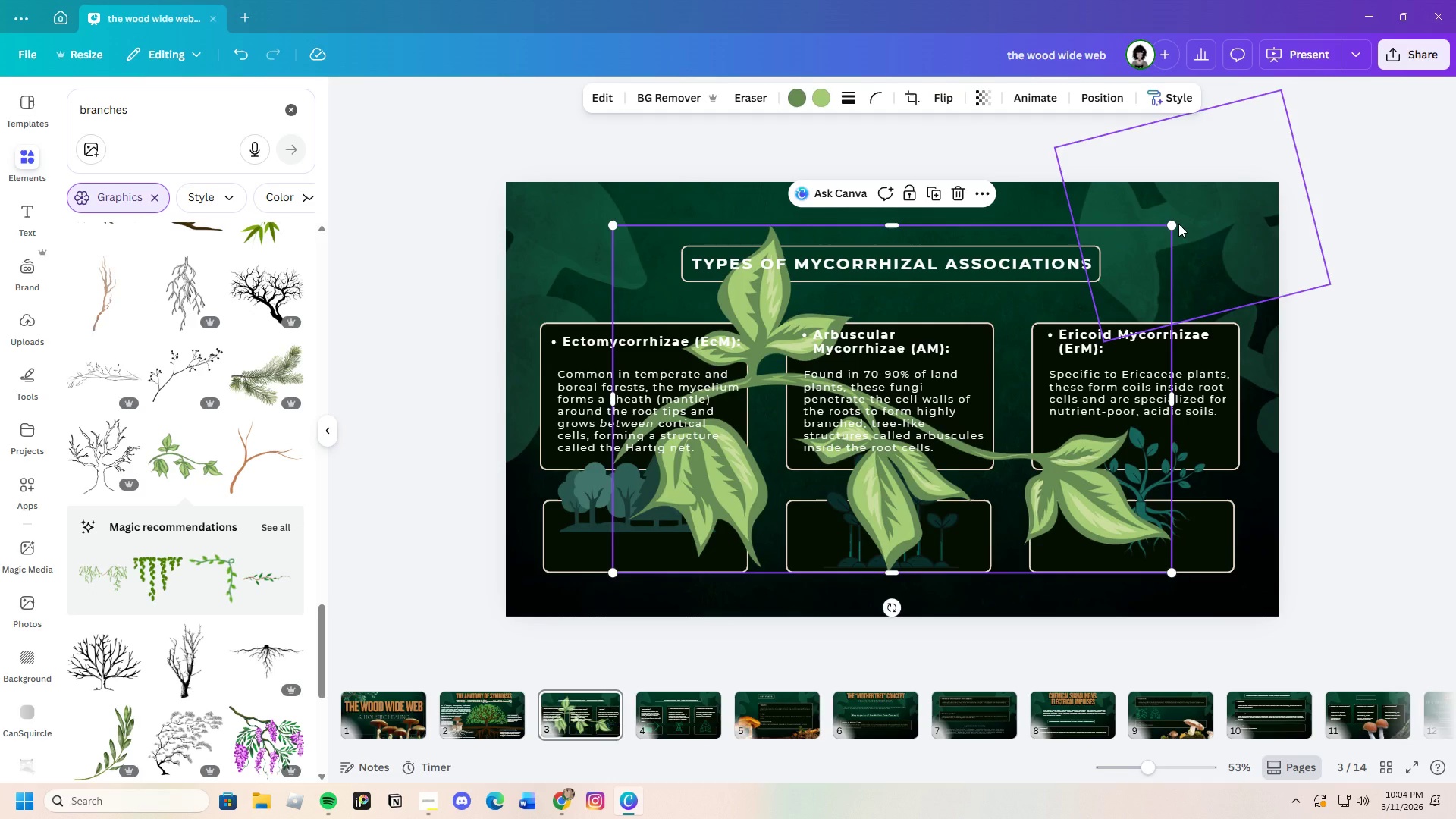 
left_click_drag(start_coordinate=[1174, 224], to_coordinate=[728, 436])
 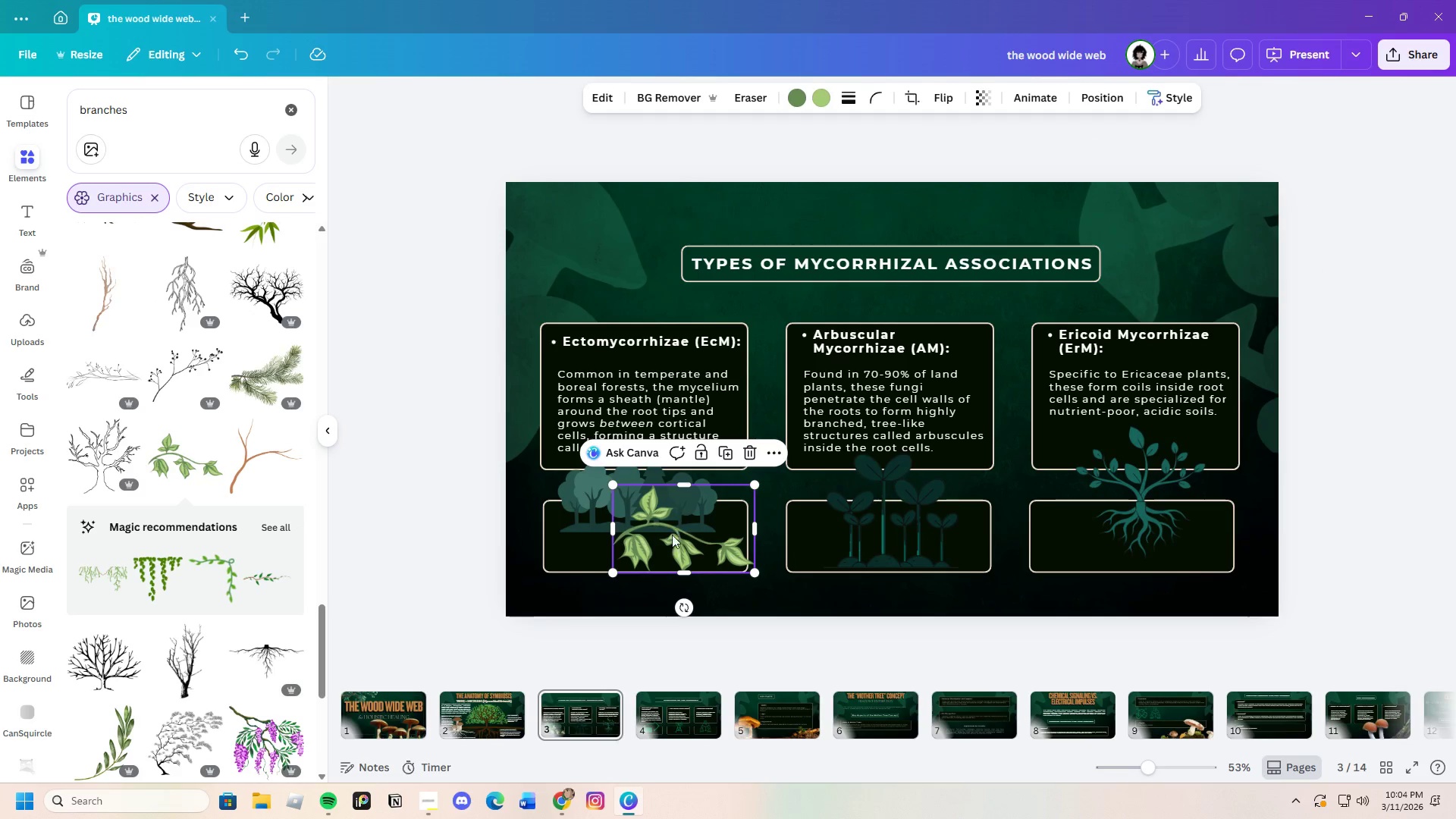 
left_click_drag(start_coordinate=[671, 537], to_coordinate=[596, 313])
 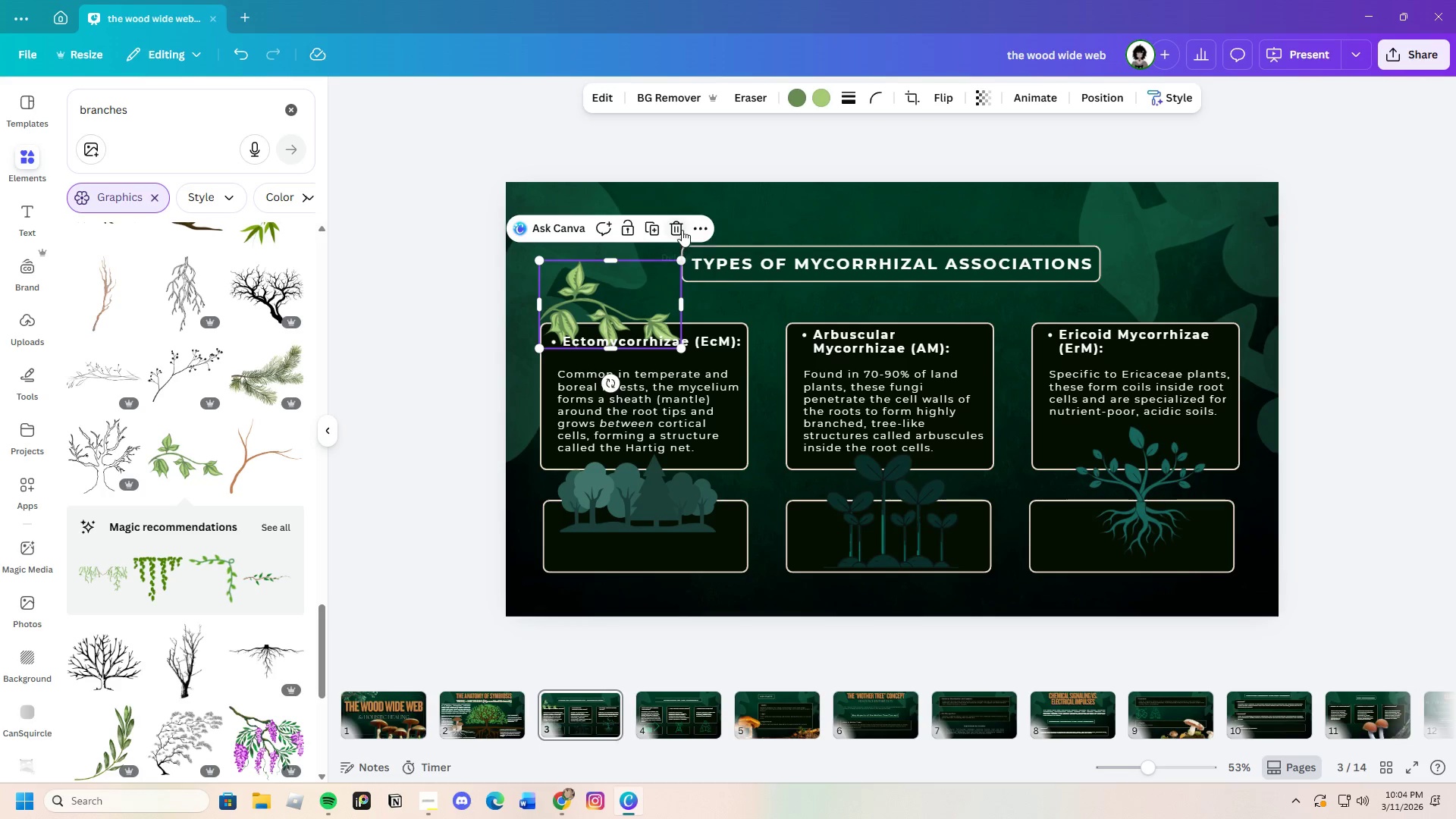 
left_click([682, 230])
 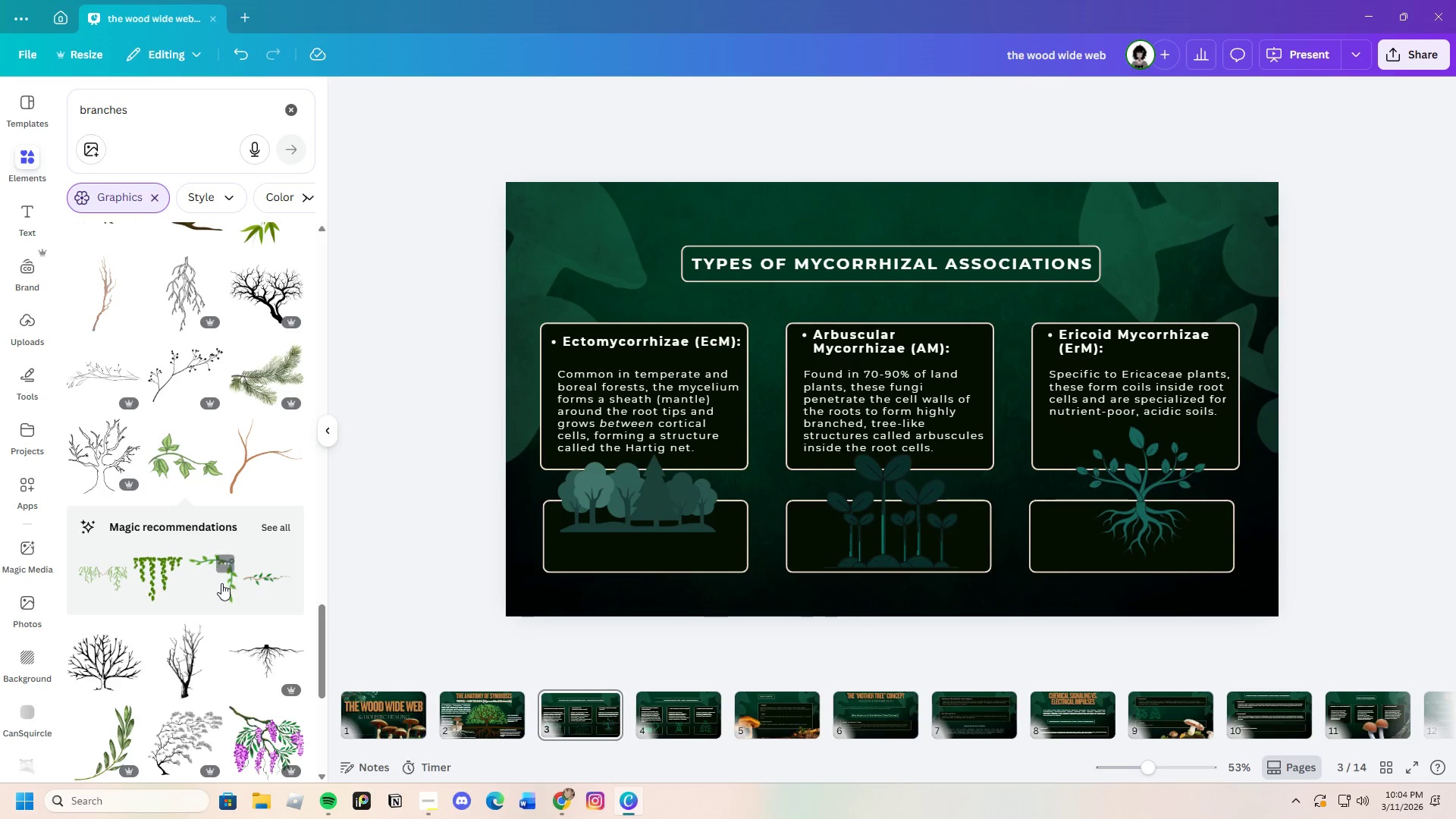 
scroll: coordinate [221, 583], scroll_direction: down, amount: 16.0
 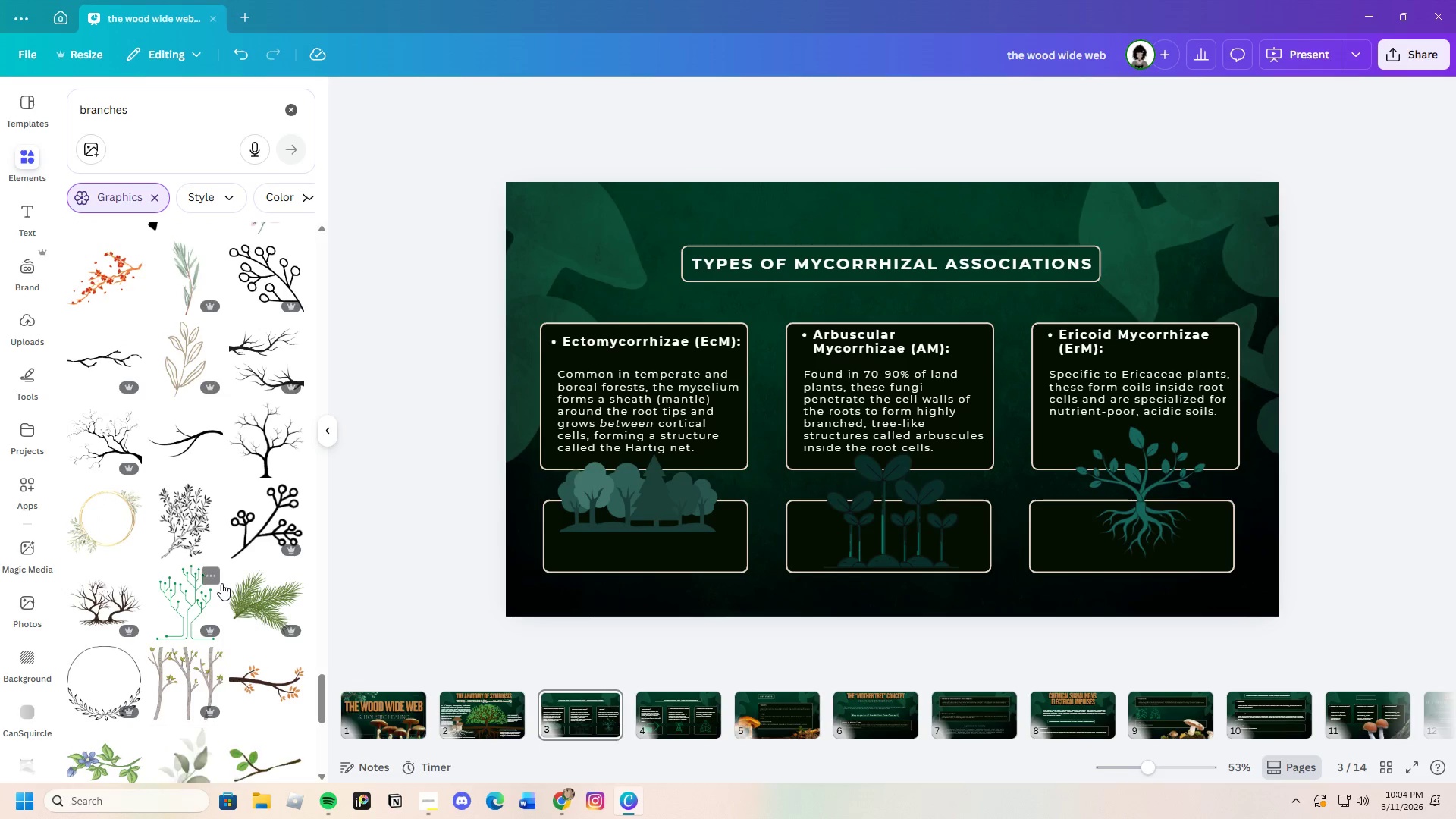 
scroll: coordinate [214, 621], scroll_direction: down, amount: 14.0
 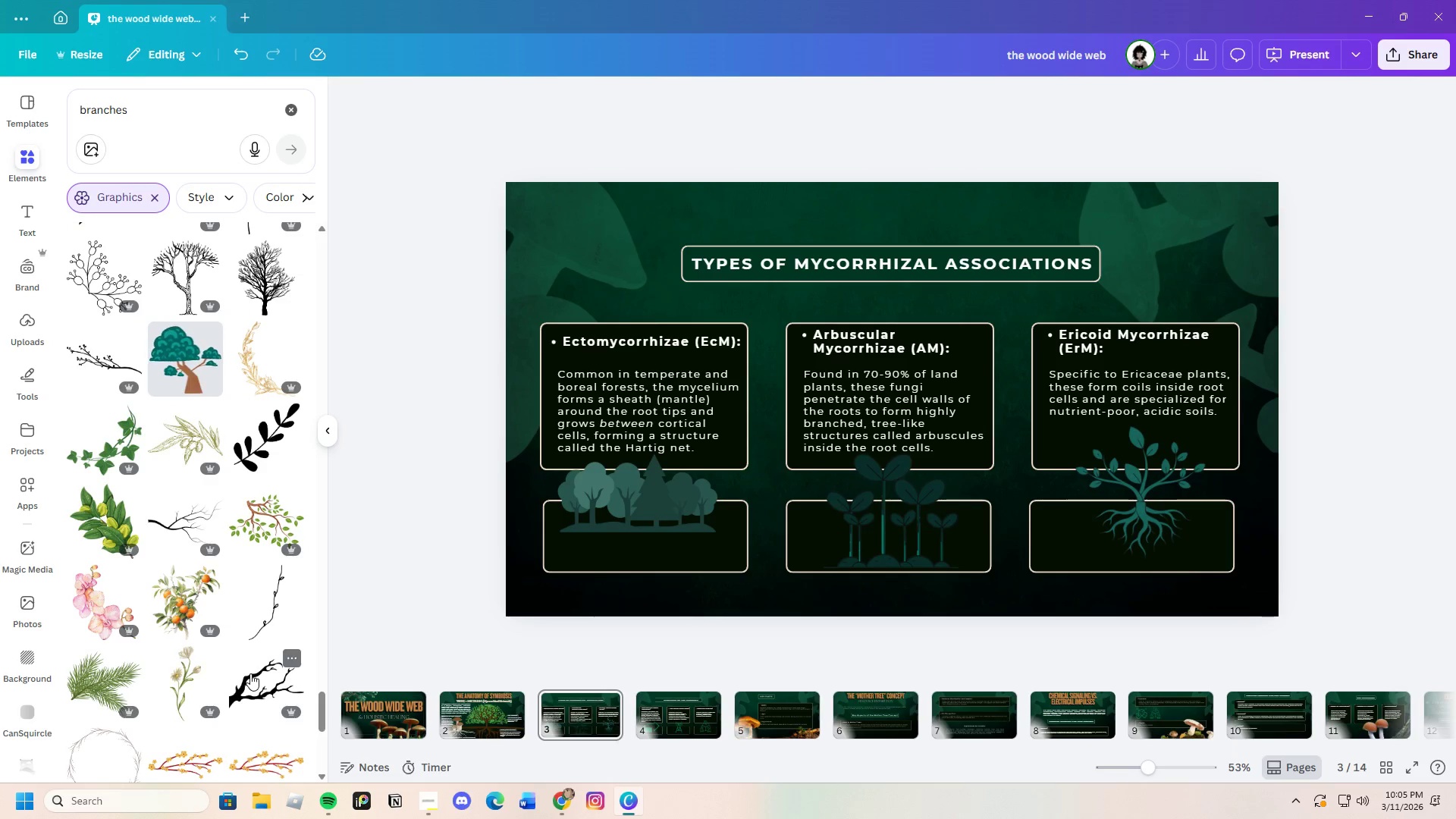 
scroll: coordinate [250, 673], scroll_direction: down, amount: 3.0
 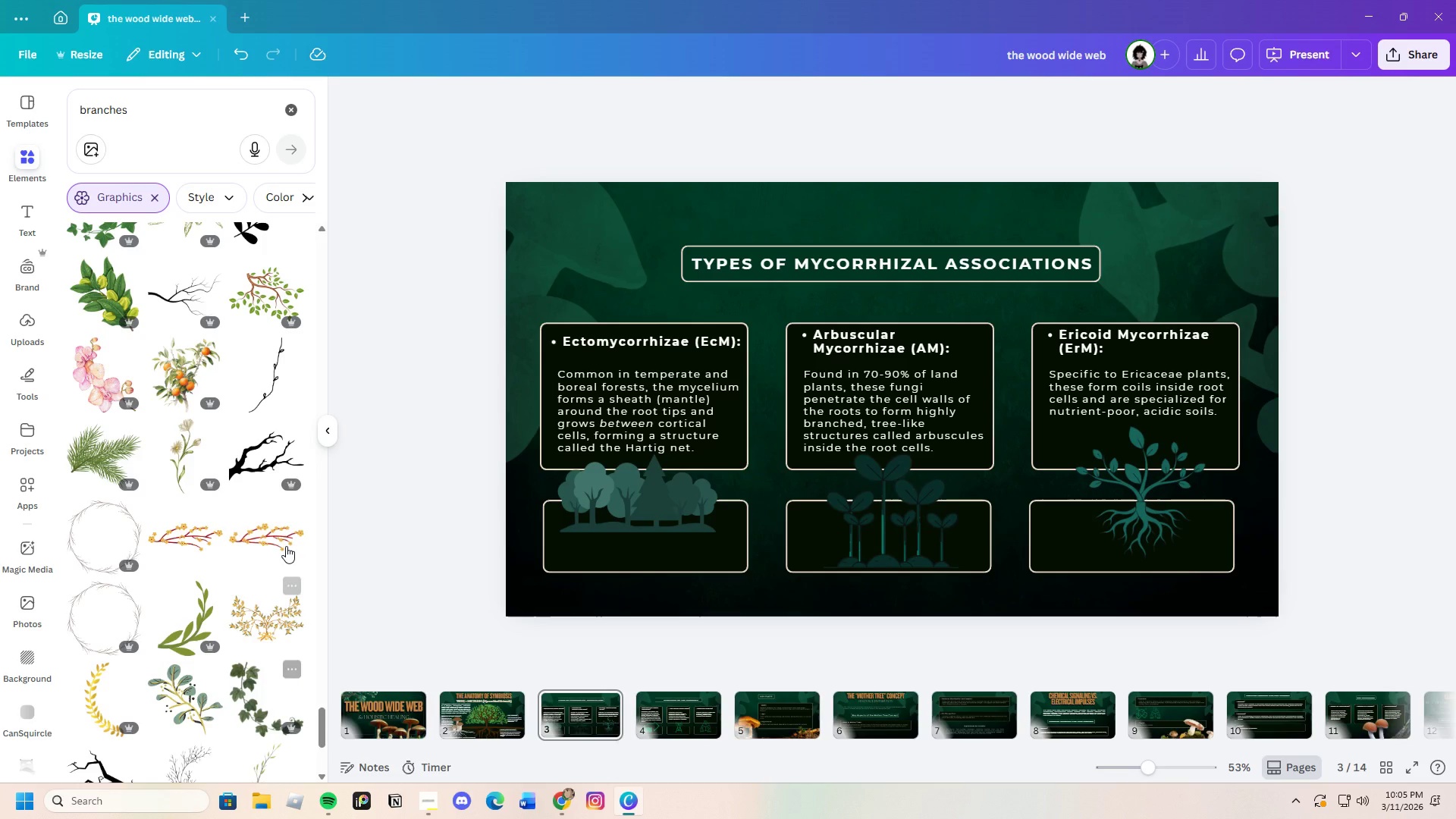 
left_click([255, 383])
 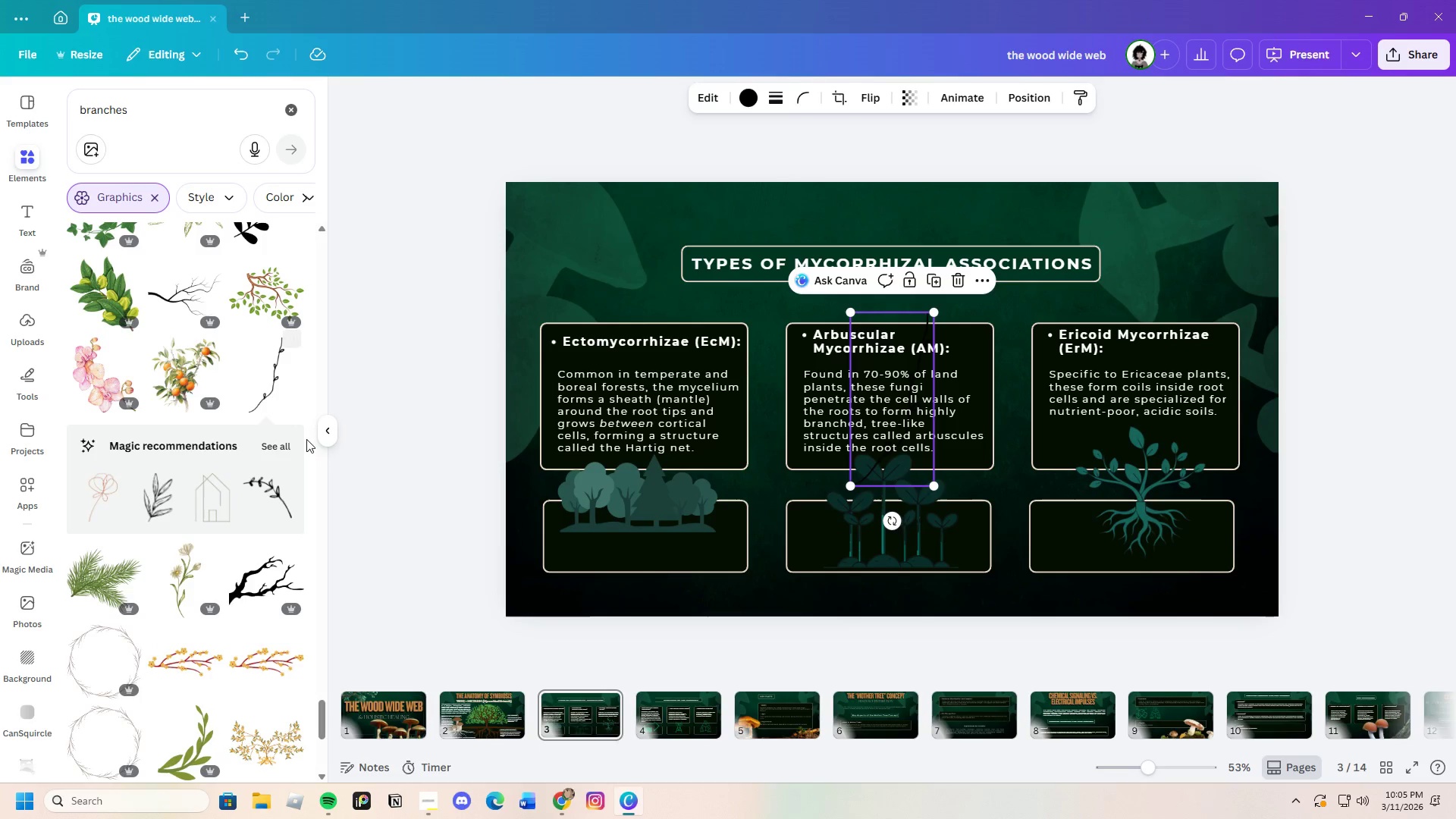 
left_click([294, 443])
 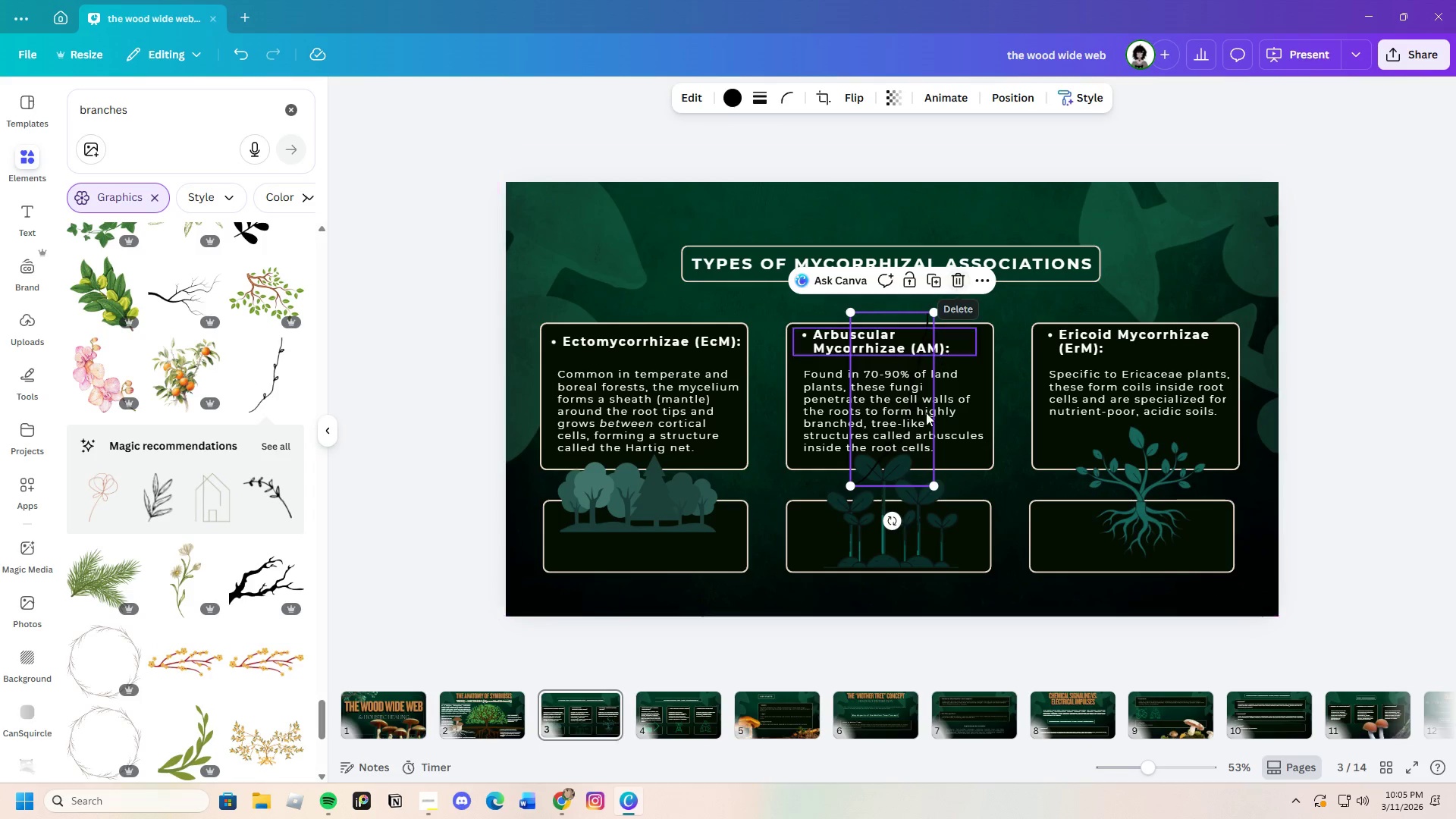 
left_click_drag(start_coordinate=[884, 478], to_coordinate=[620, 351])
 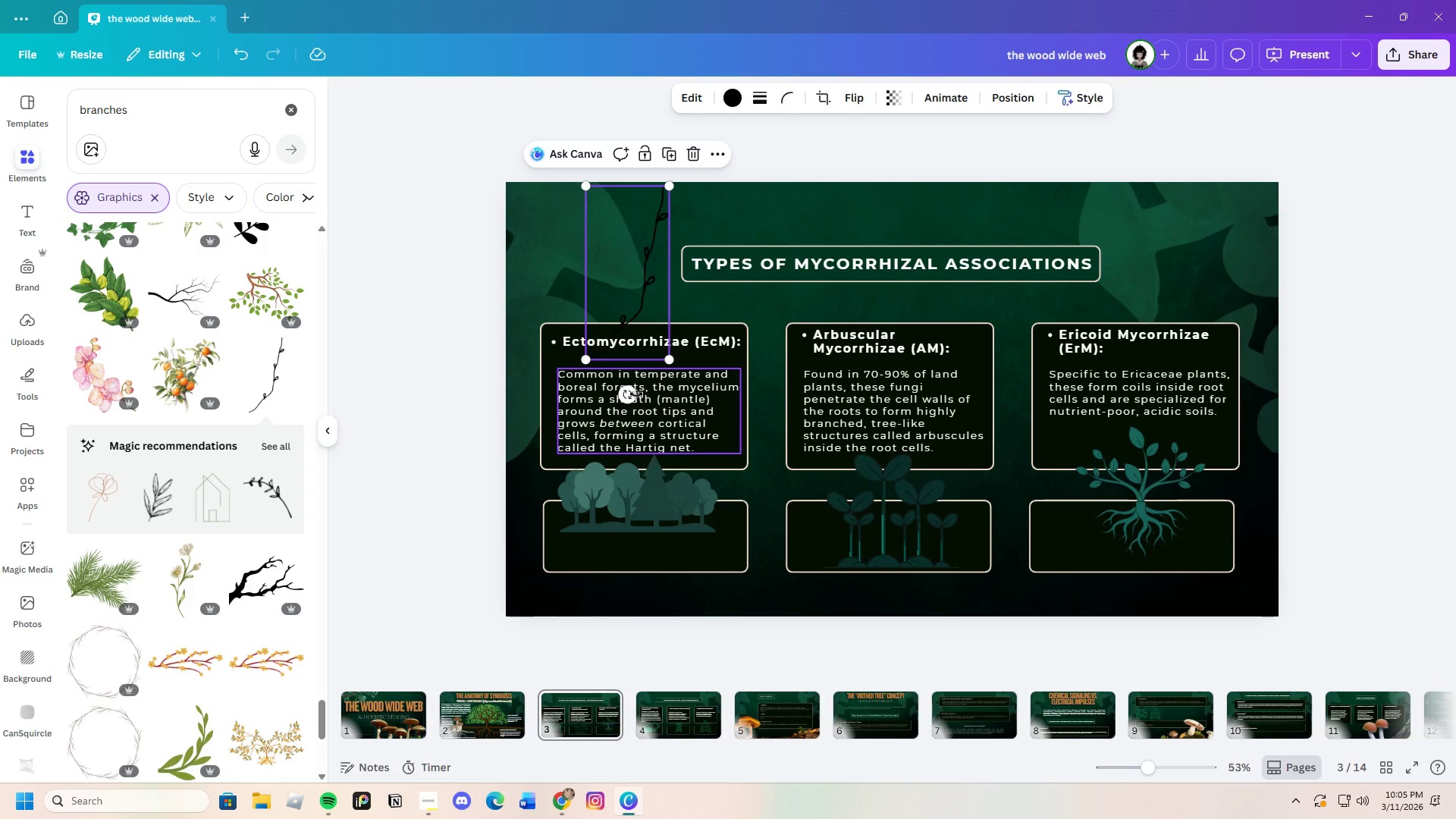 
left_click_drag(start_coordinate=[635, 394], to_coordinate=[532, 305])
 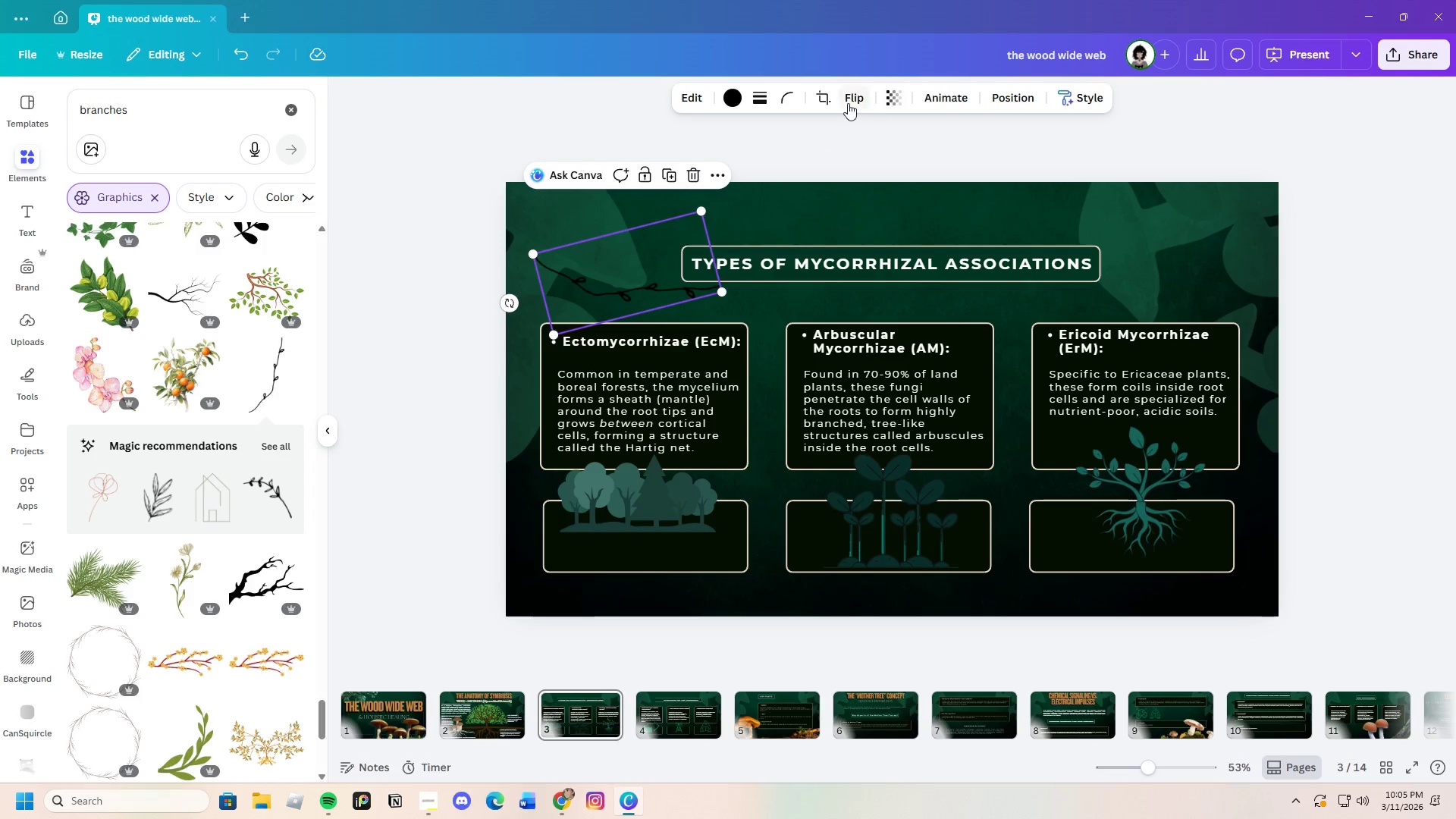 
left_click([850, 102])
 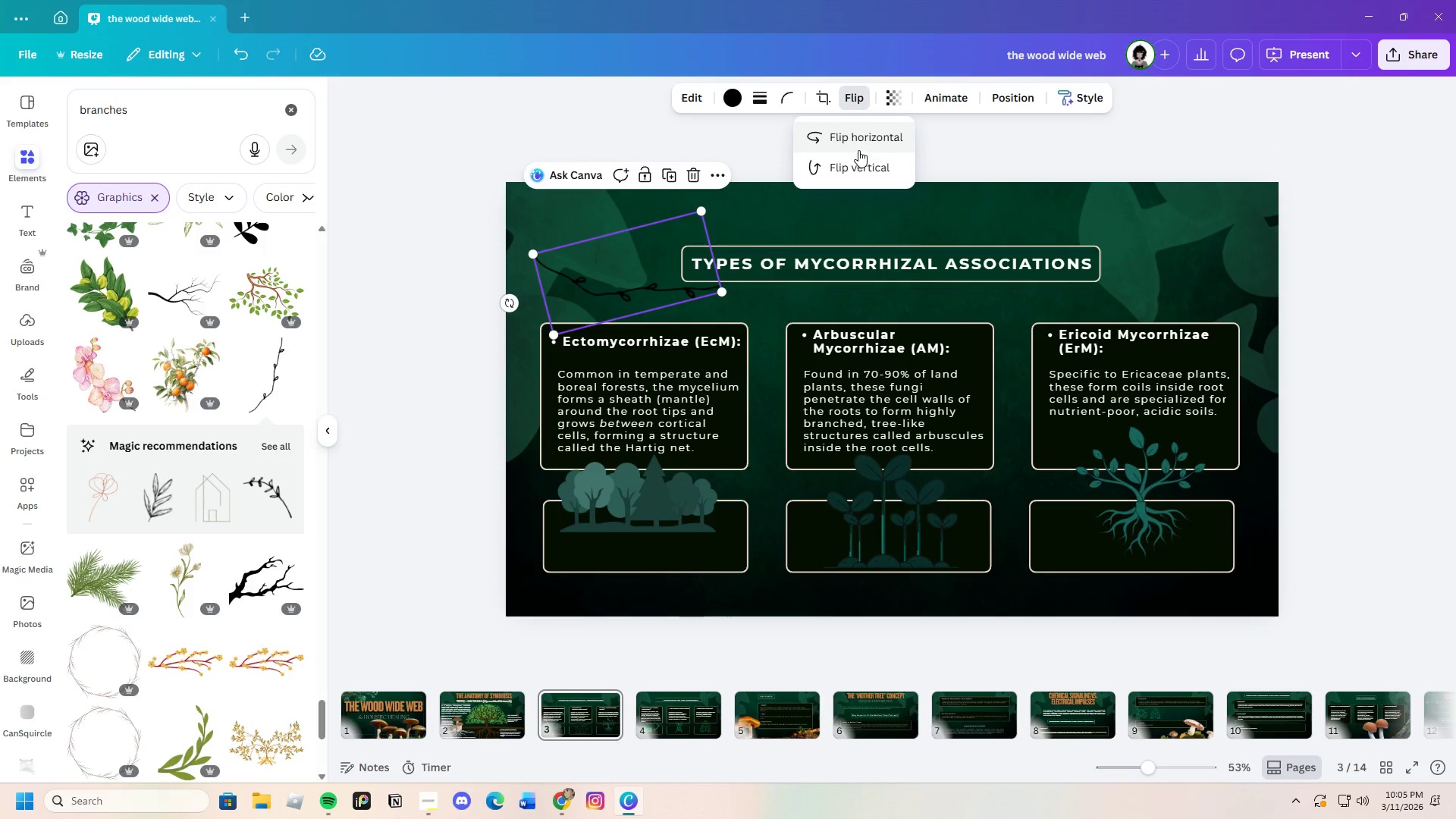 
left_click([858, 146])
 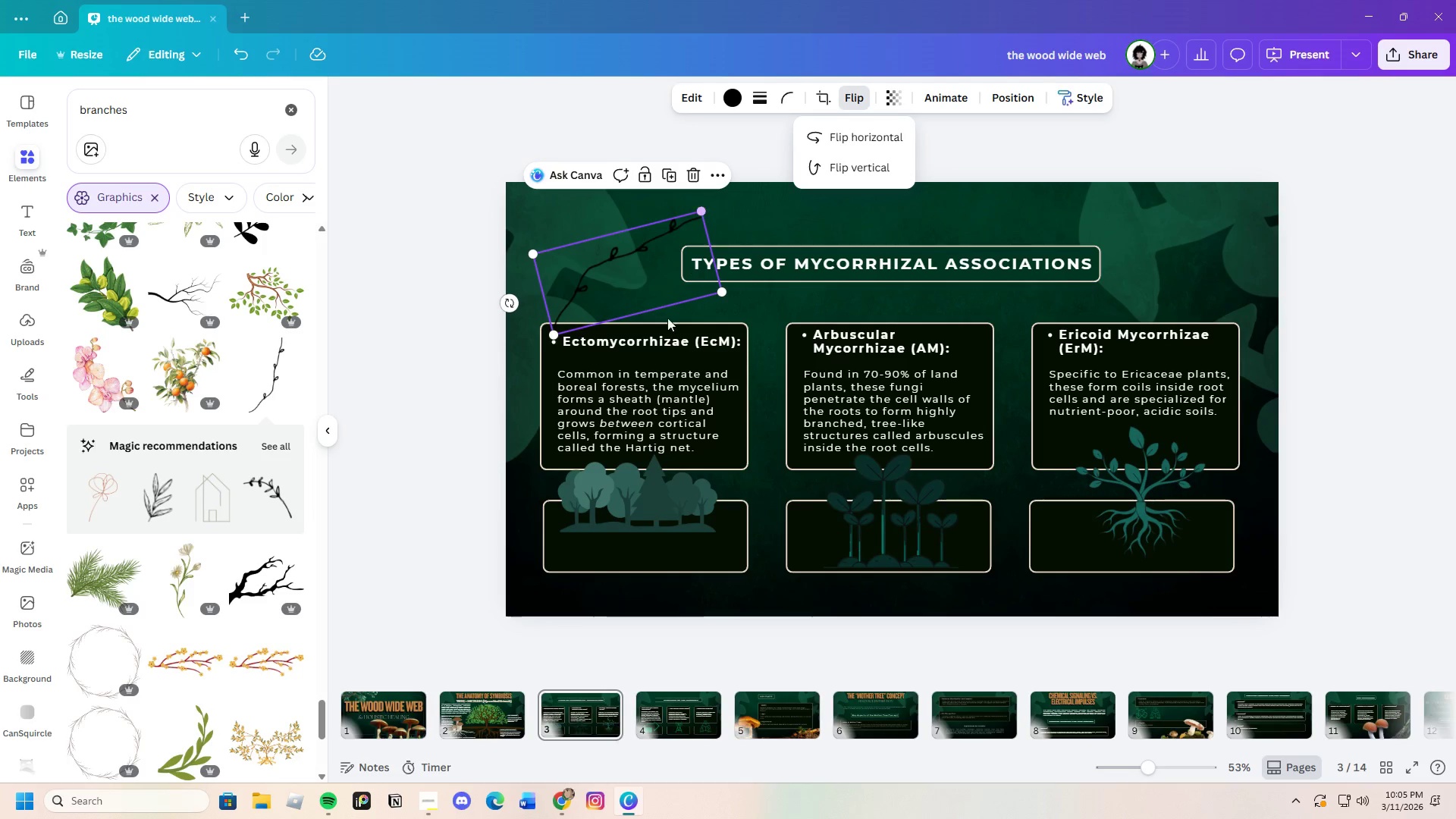 
left_click_drag(start_coordinate=[639, 265], to_coordinate=[613, 297])
 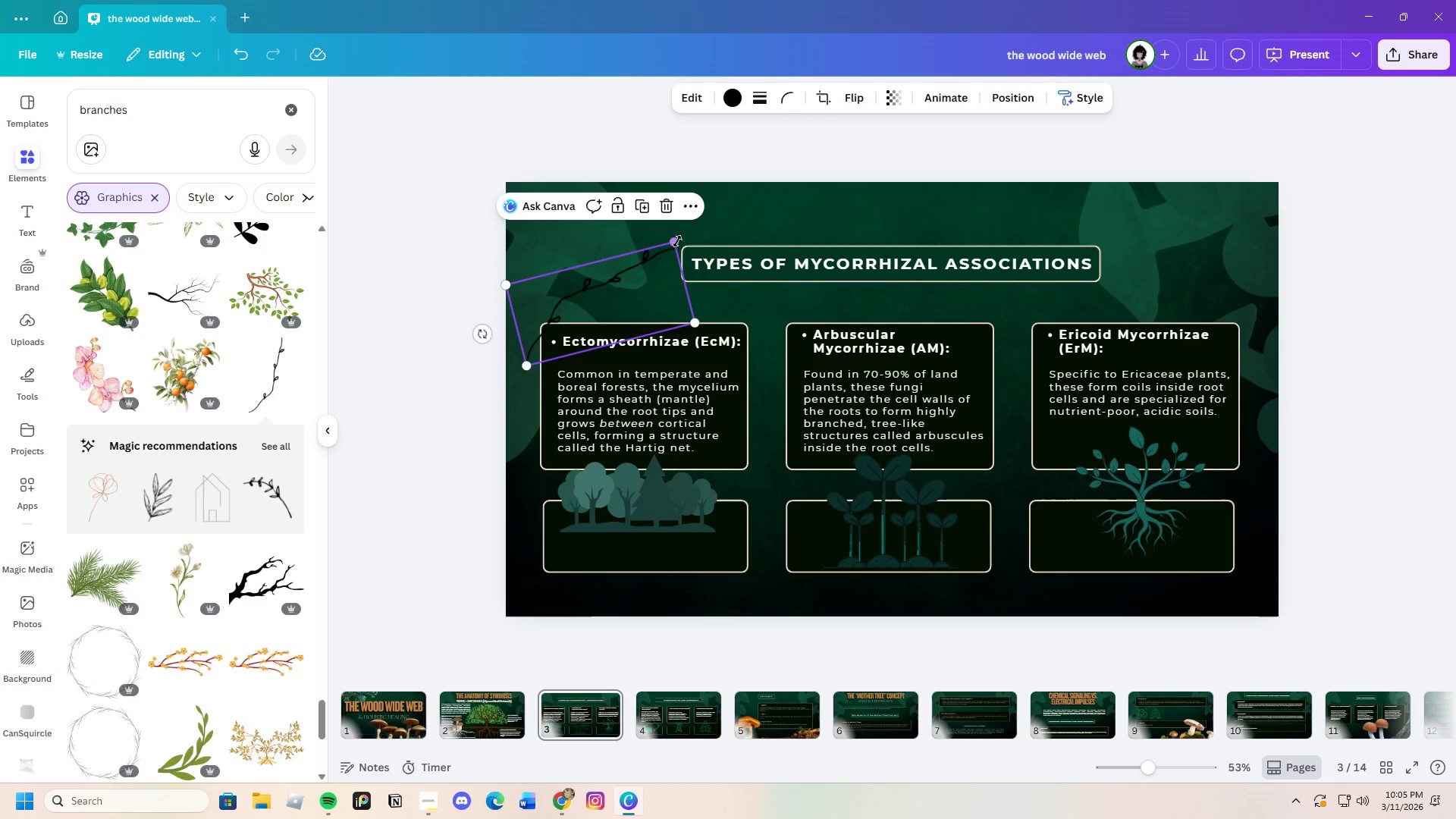 
left_click_drag(start_coordinate=[676, 240], to_coordinate=[678, 318])
 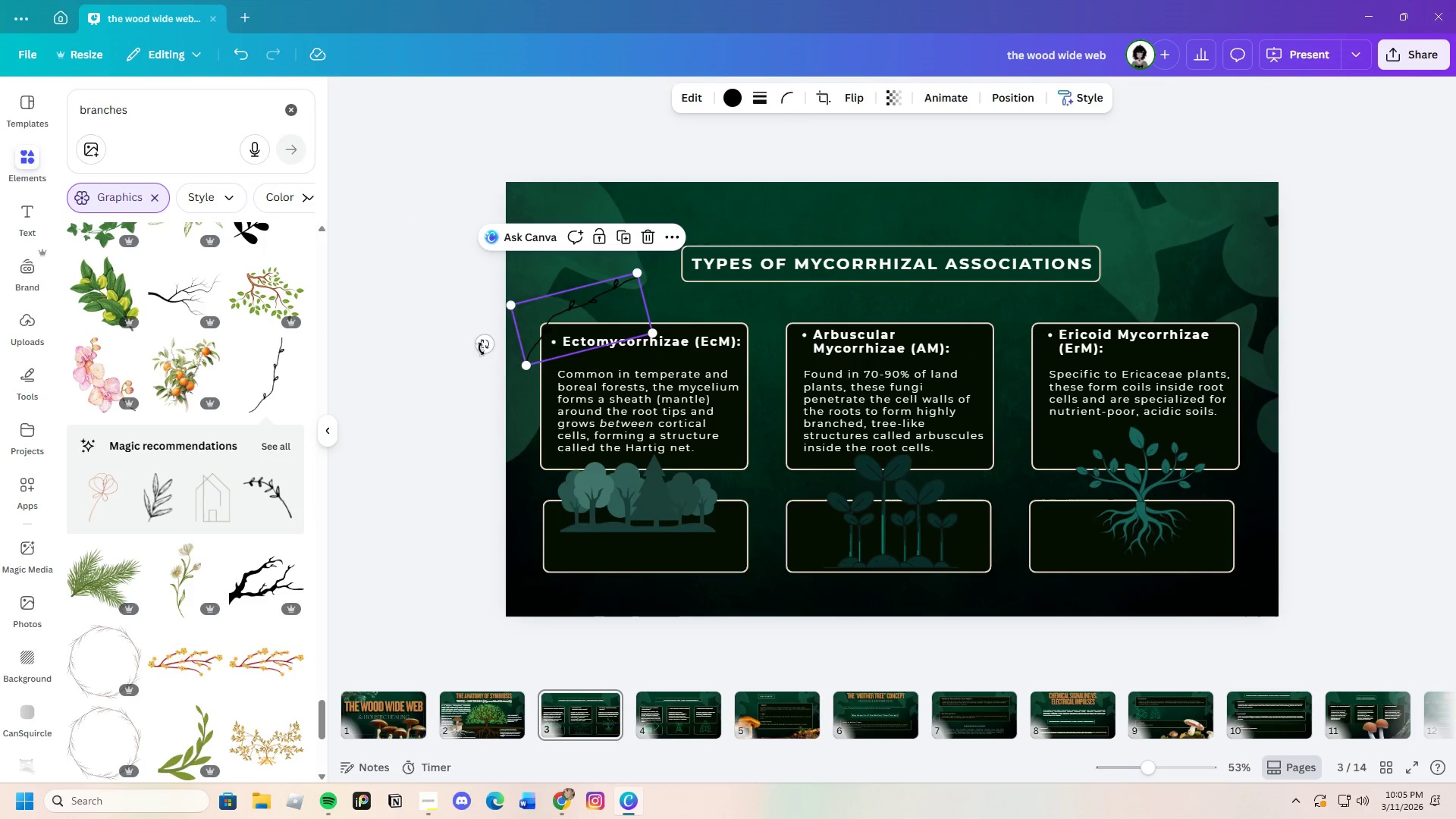 
left_click_drag(start_coordinate=[482, 346], to_coordinate=[487, 291])
 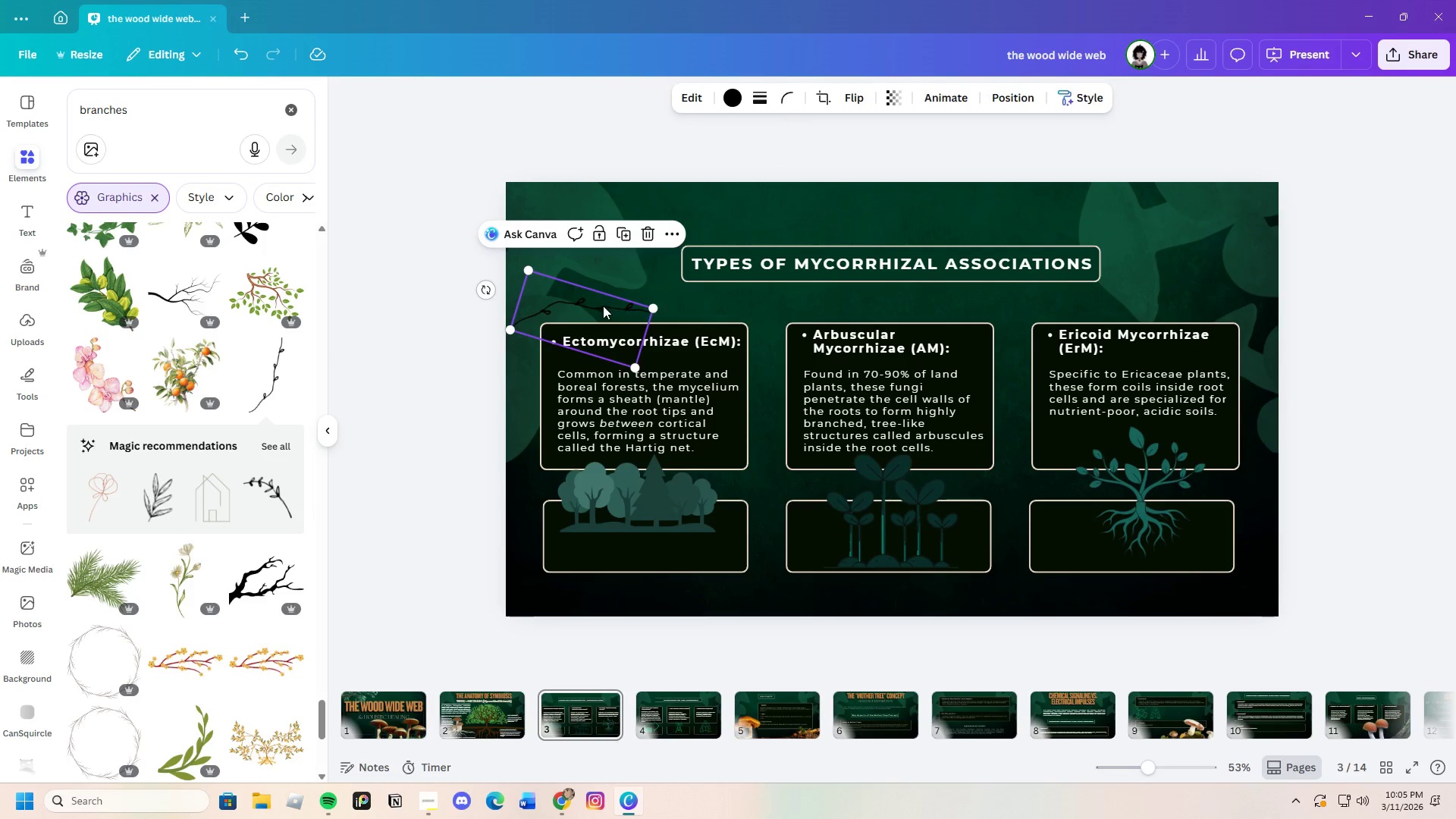 
left_click_drag(start_coordinate=[603, 306], to_coordinate=[618, 322])
 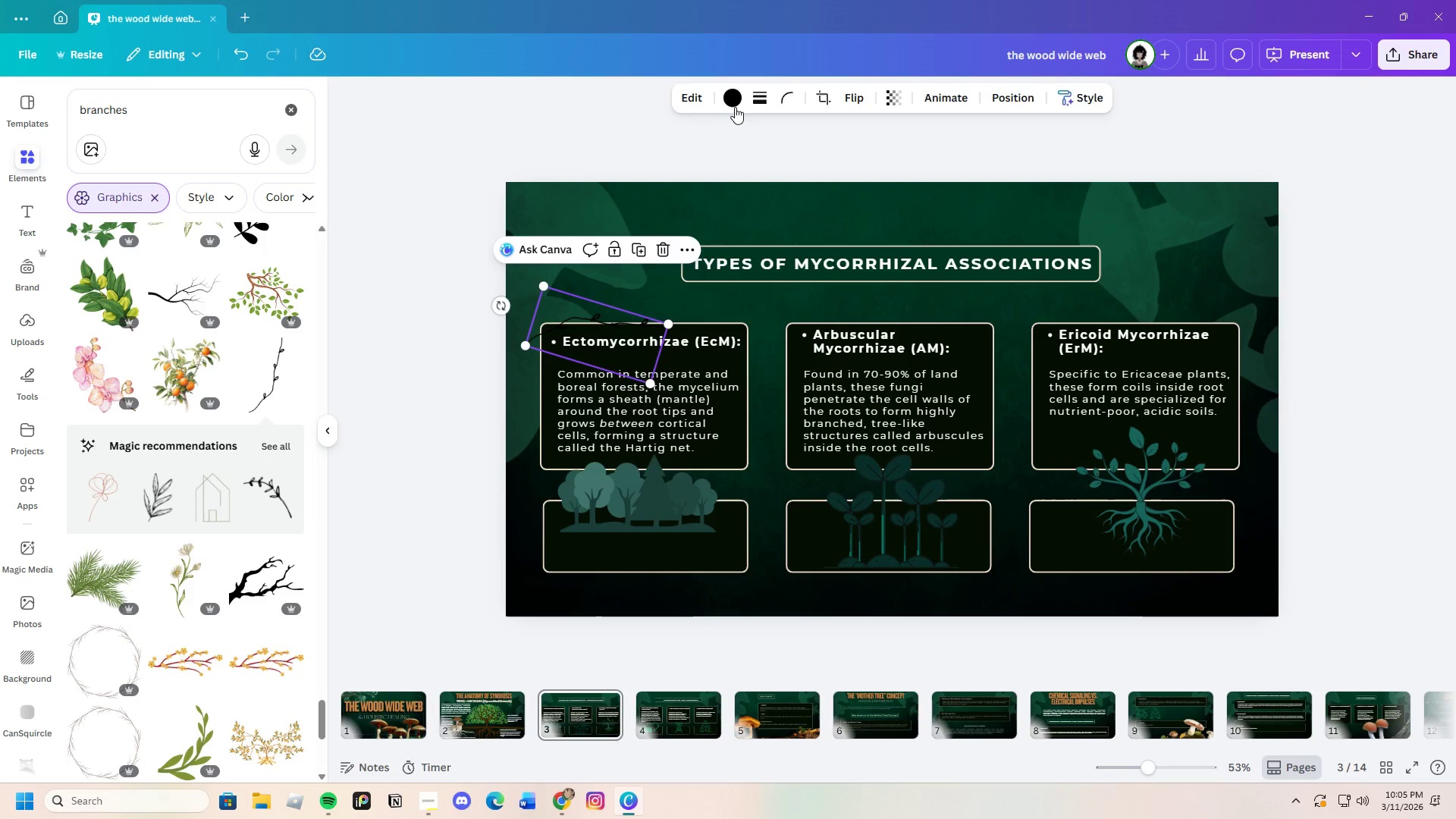 
left_click([736, 106])
 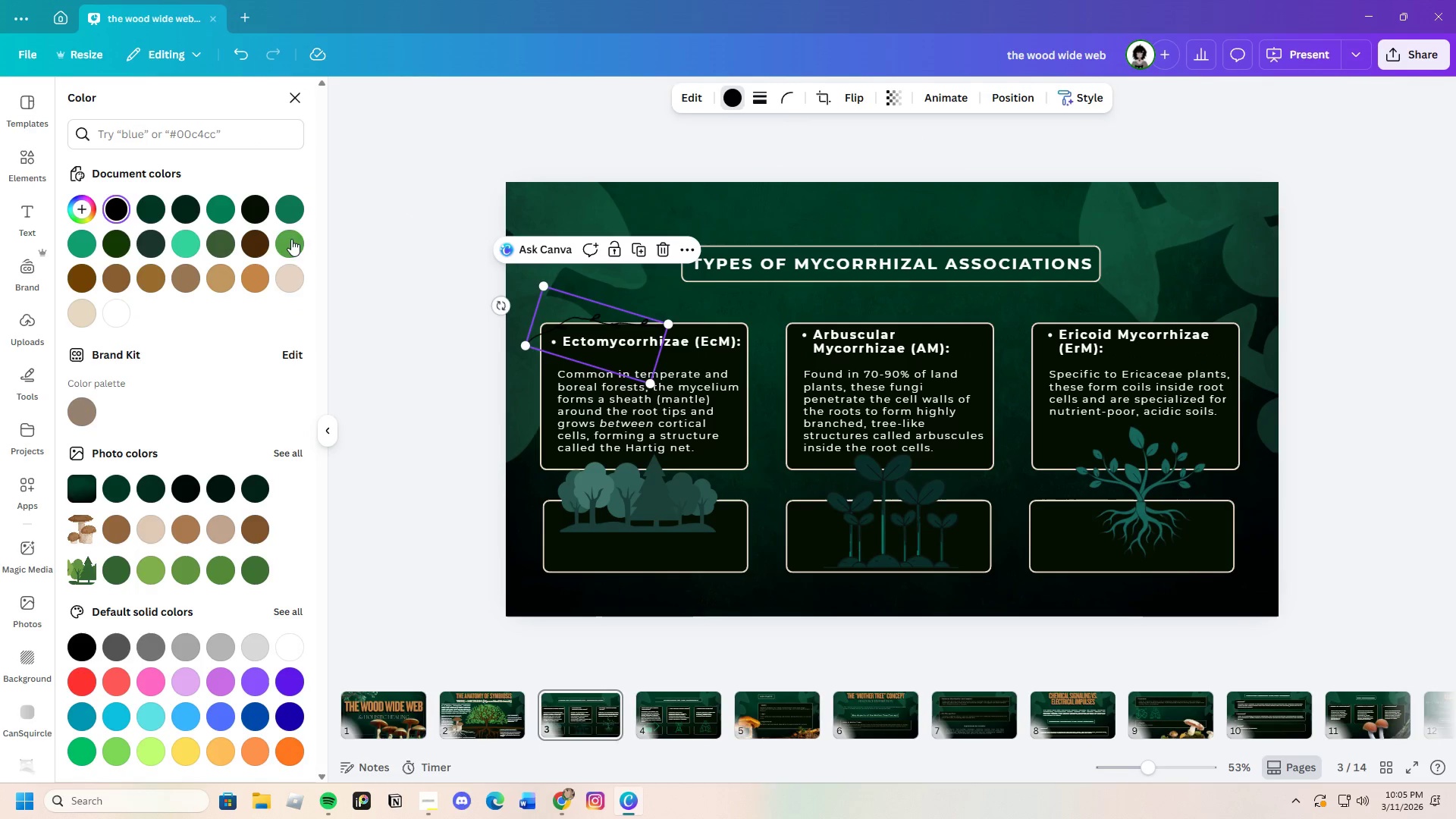 
left_click([290, 214])
 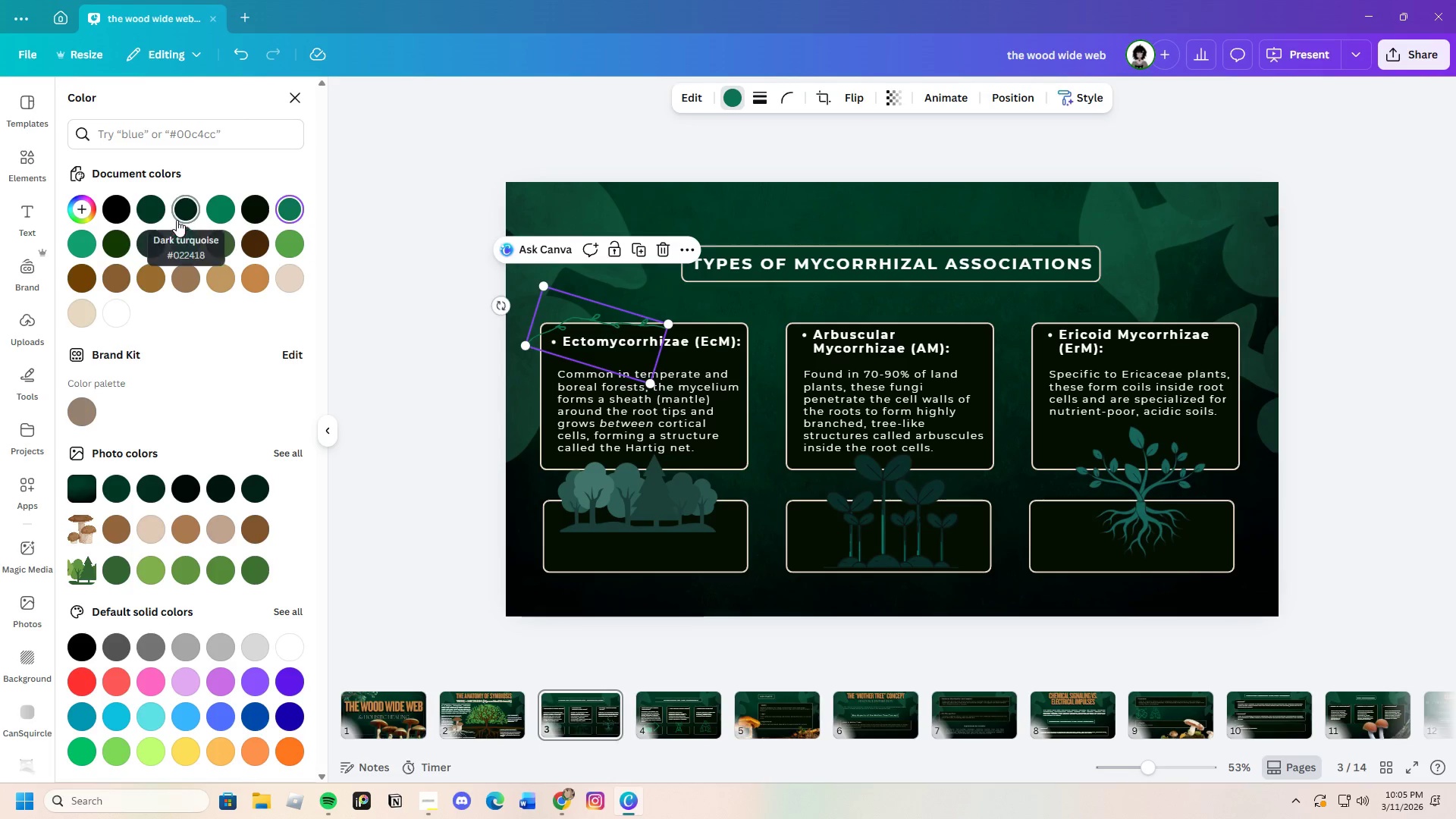 
left_click([152, 206])
 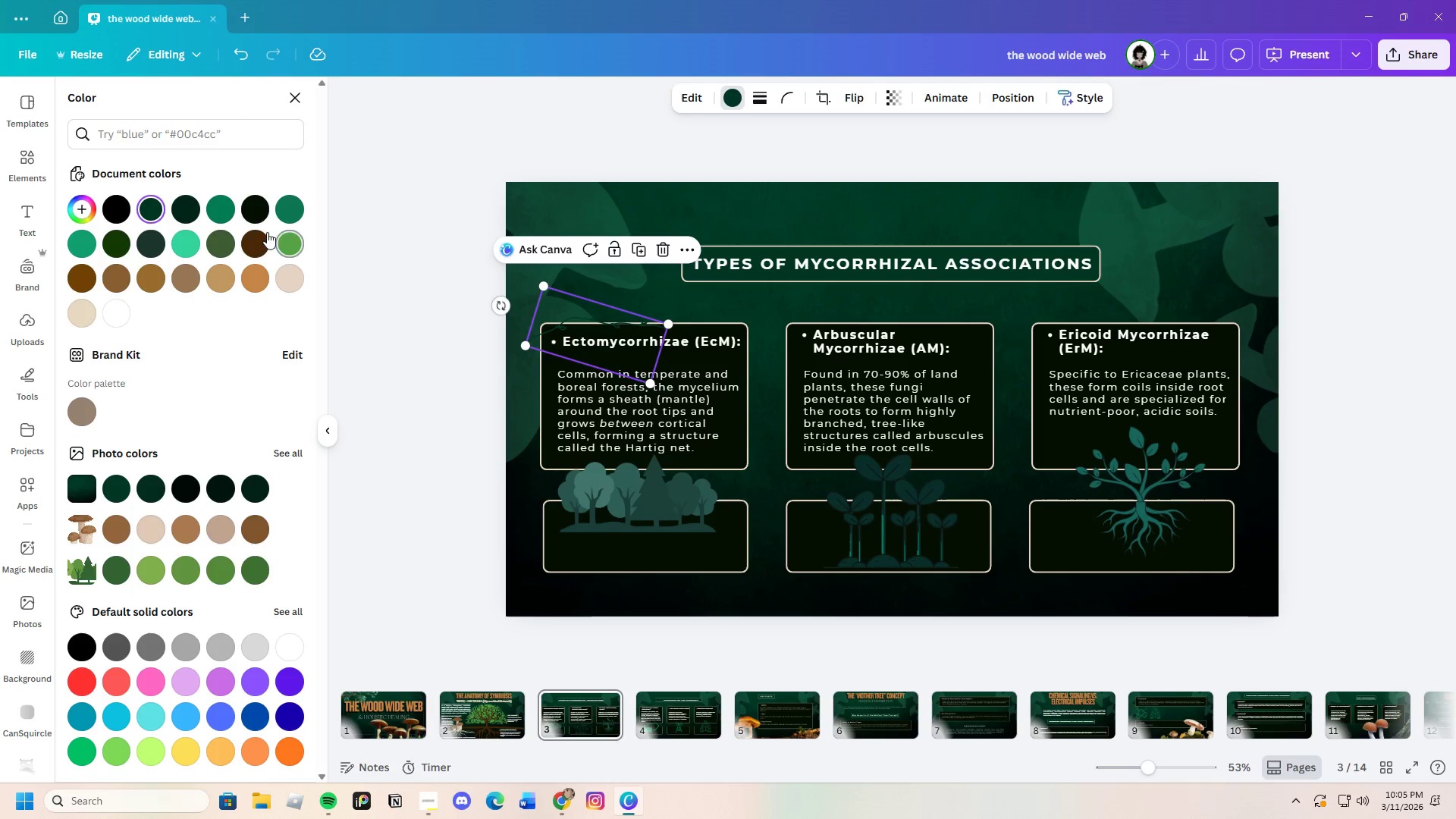 
left_click([284, 205])
 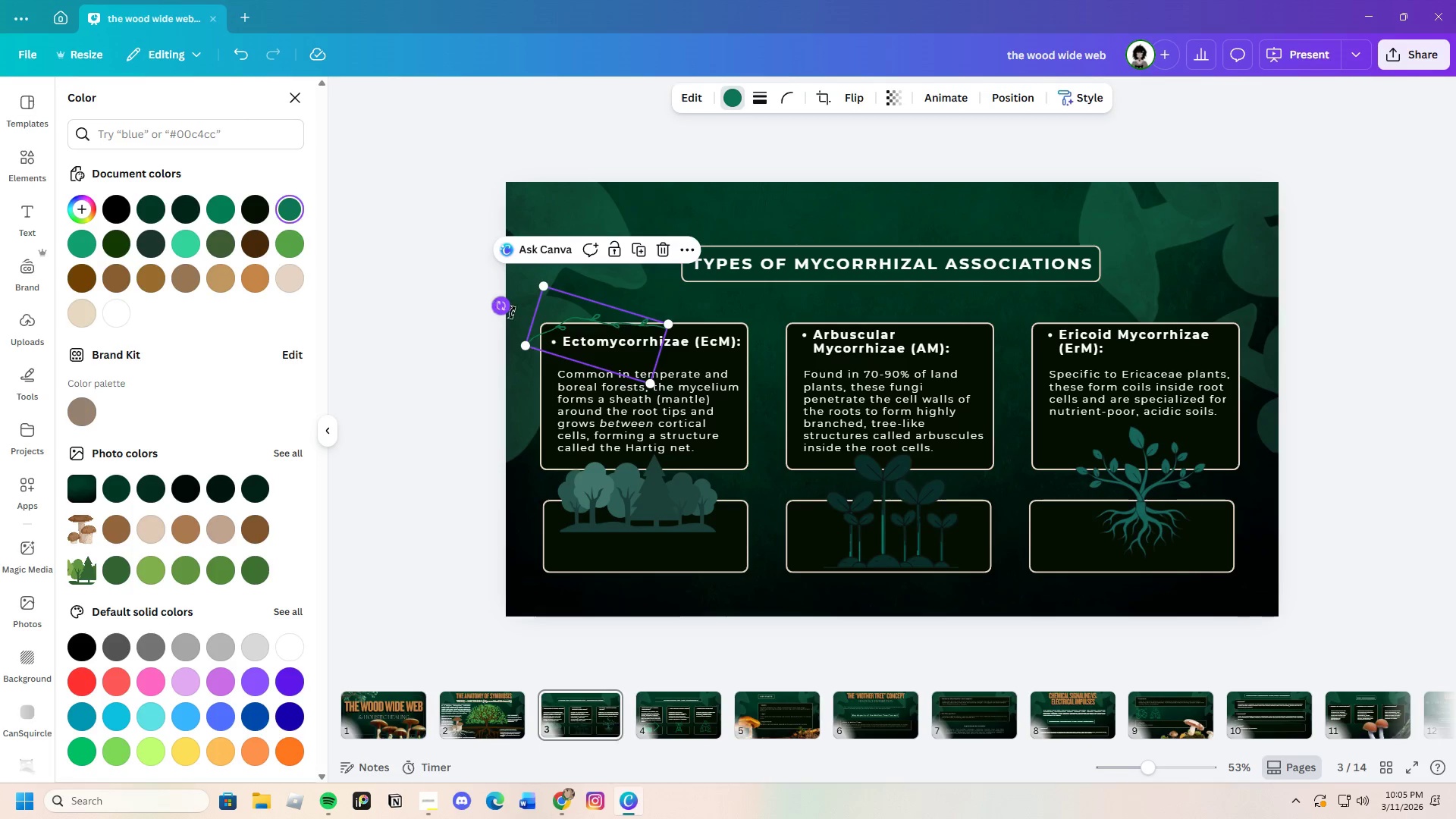 
left_click_drag(start_coordinate=[587, 318], to_coordinate=[594, 315])
 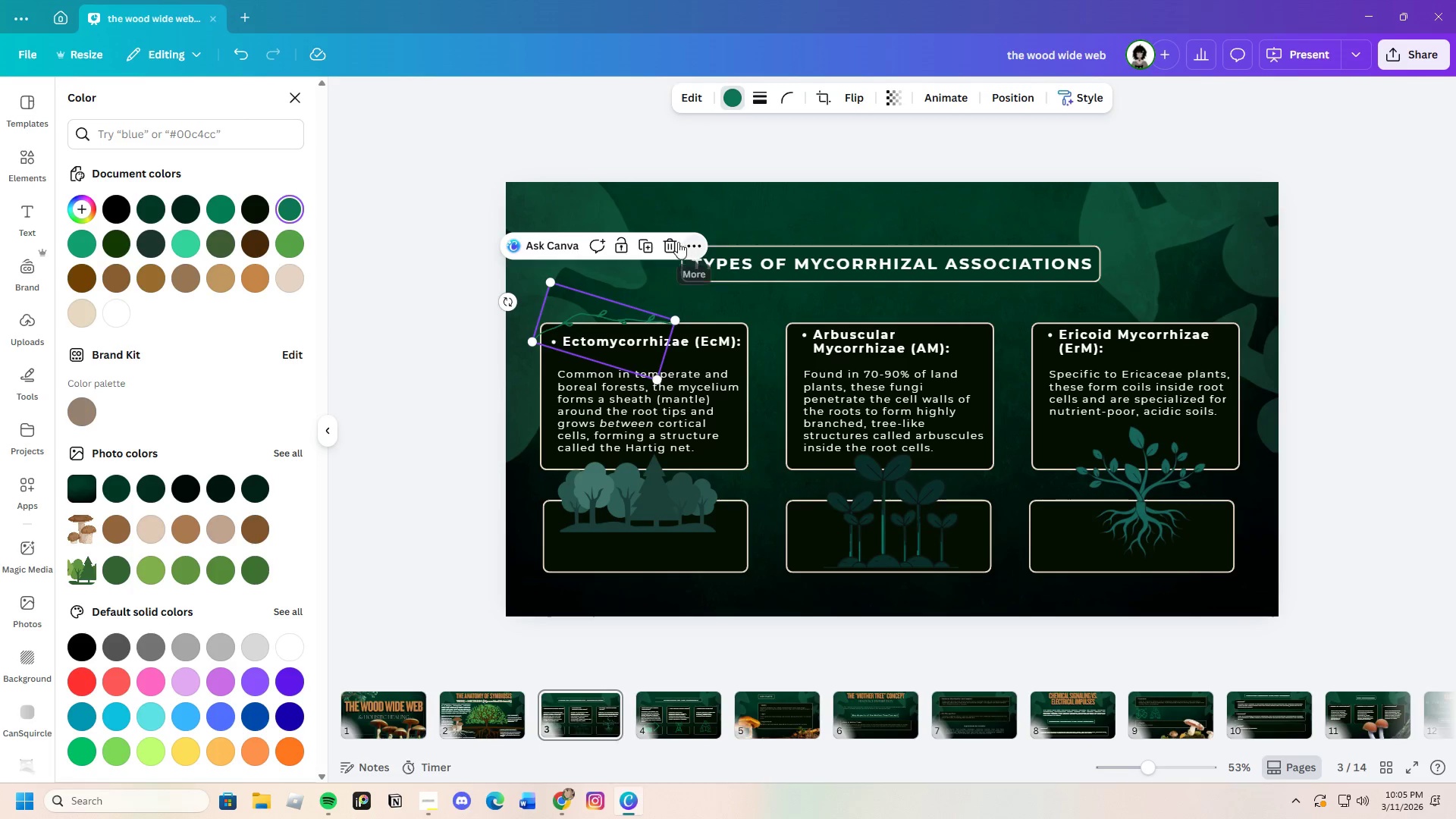 
left_click([674, 243])
 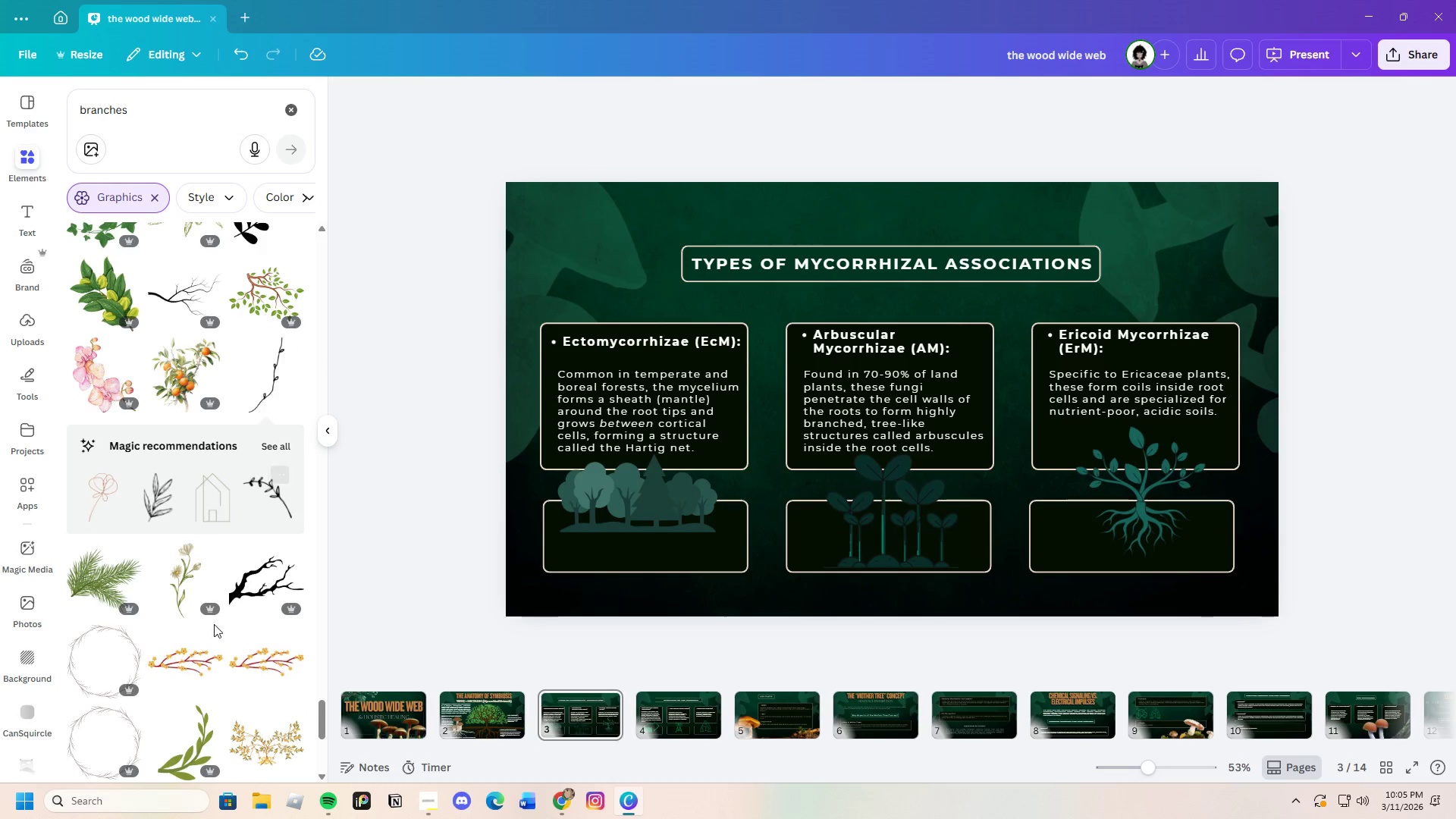 
scroll: coordinate [197, 684], scroll_direction: down, amount: 11.0
 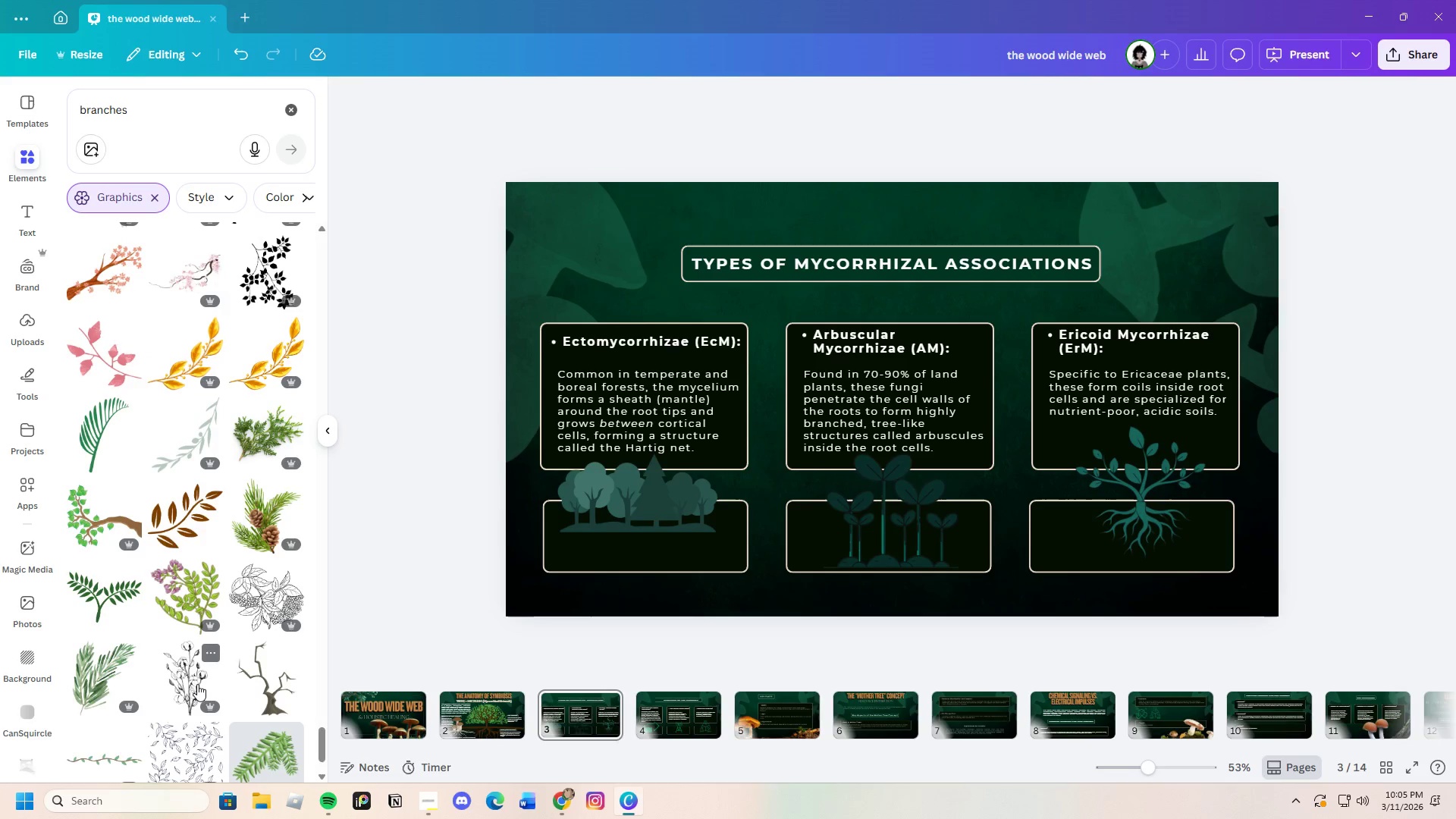 
scroll: coordinate [197, 684], scroll_direction: up, amount: 2.0
 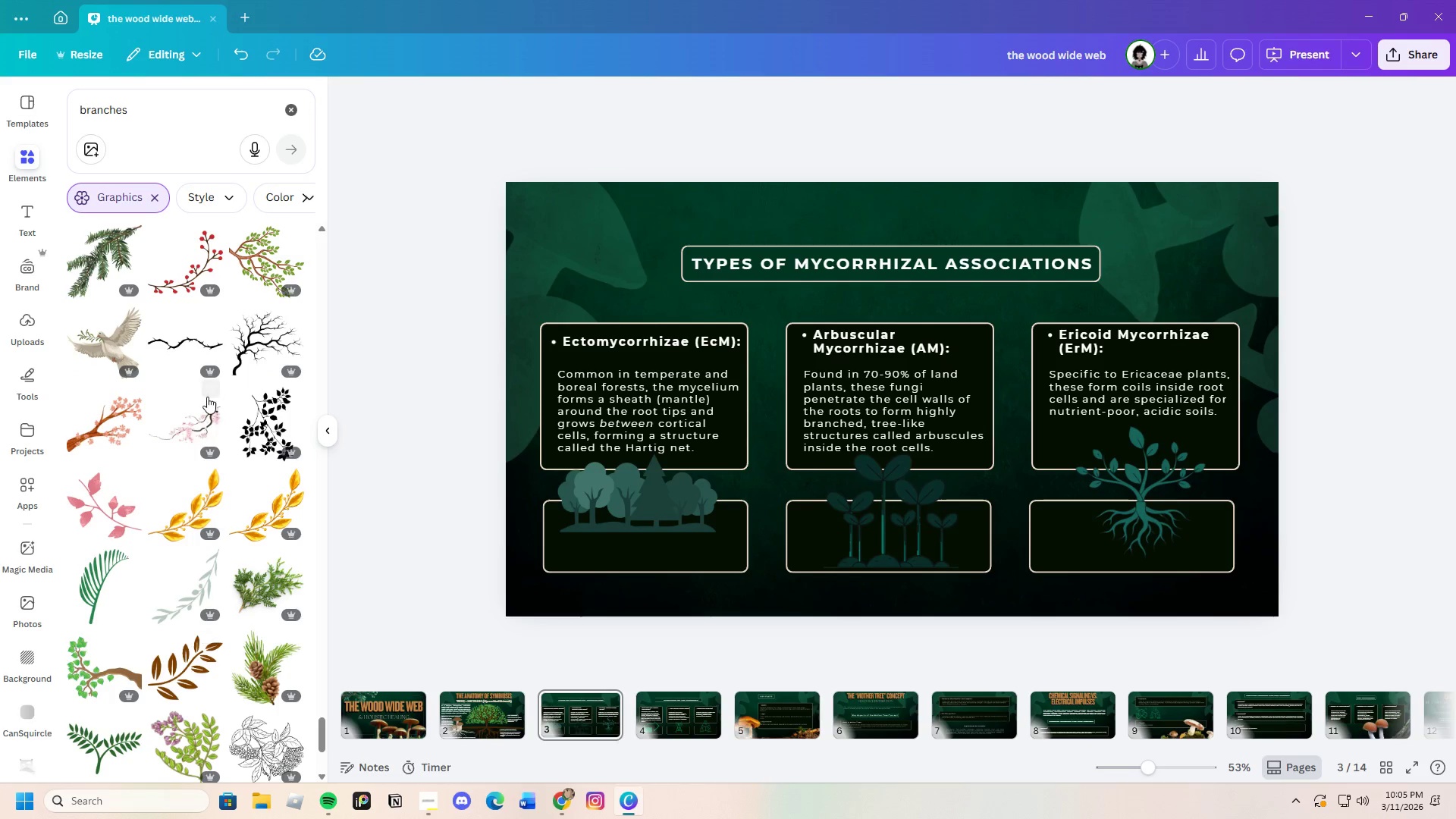 
left_click([259, 357])
 